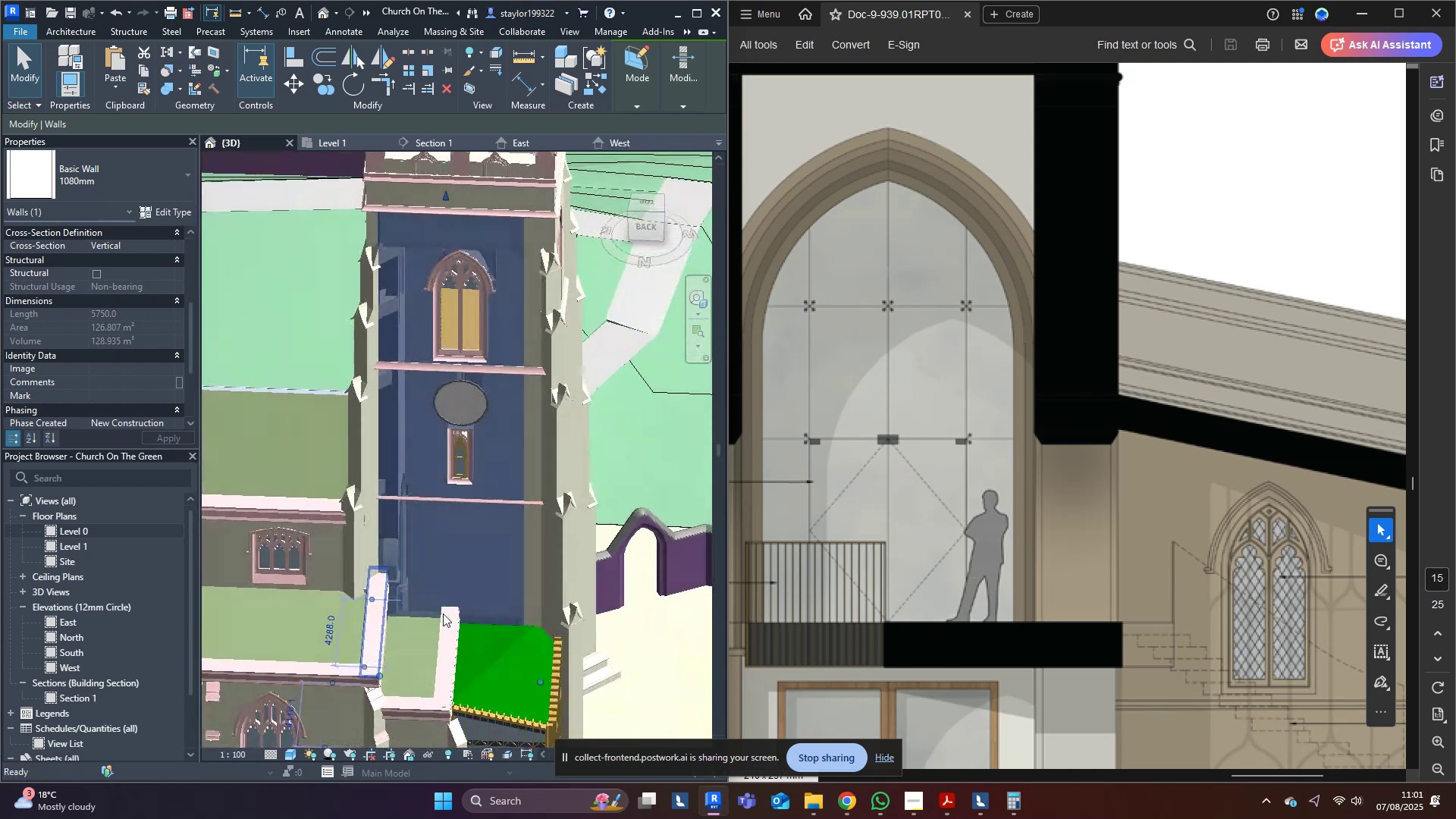 
key(Shift+ShiftLeft)
 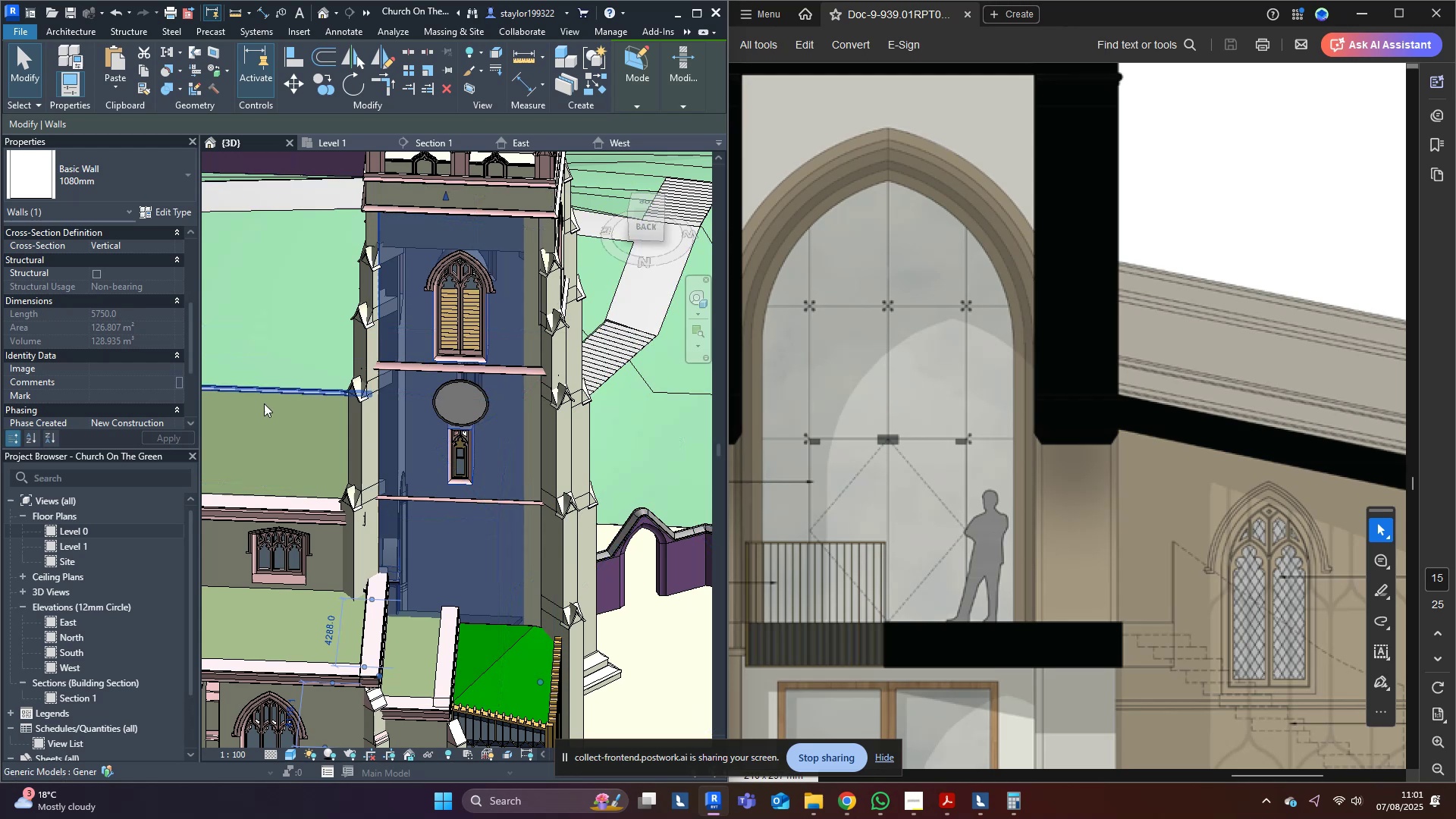 
left_click([270, 413])
 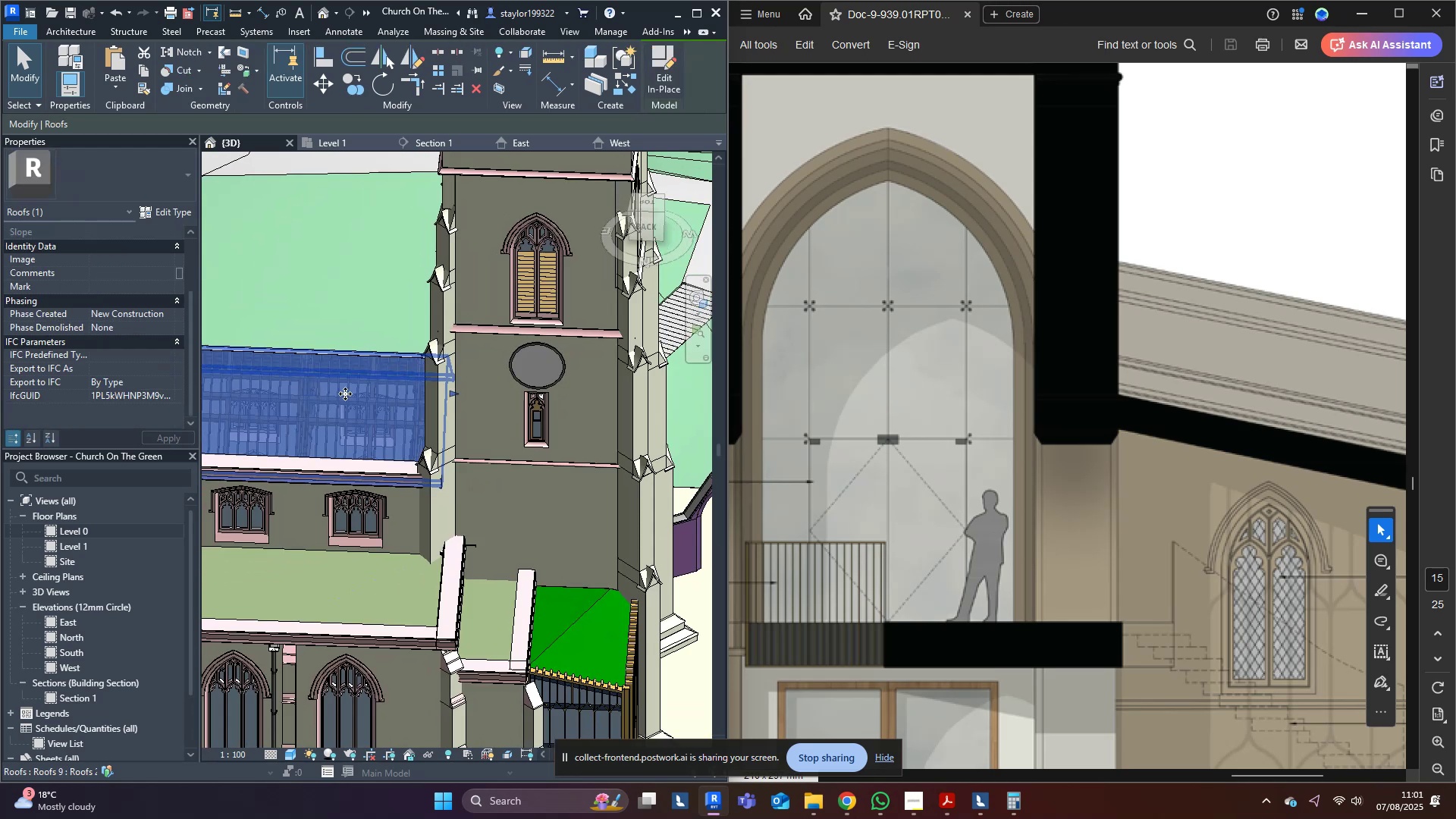 
type(hh)
 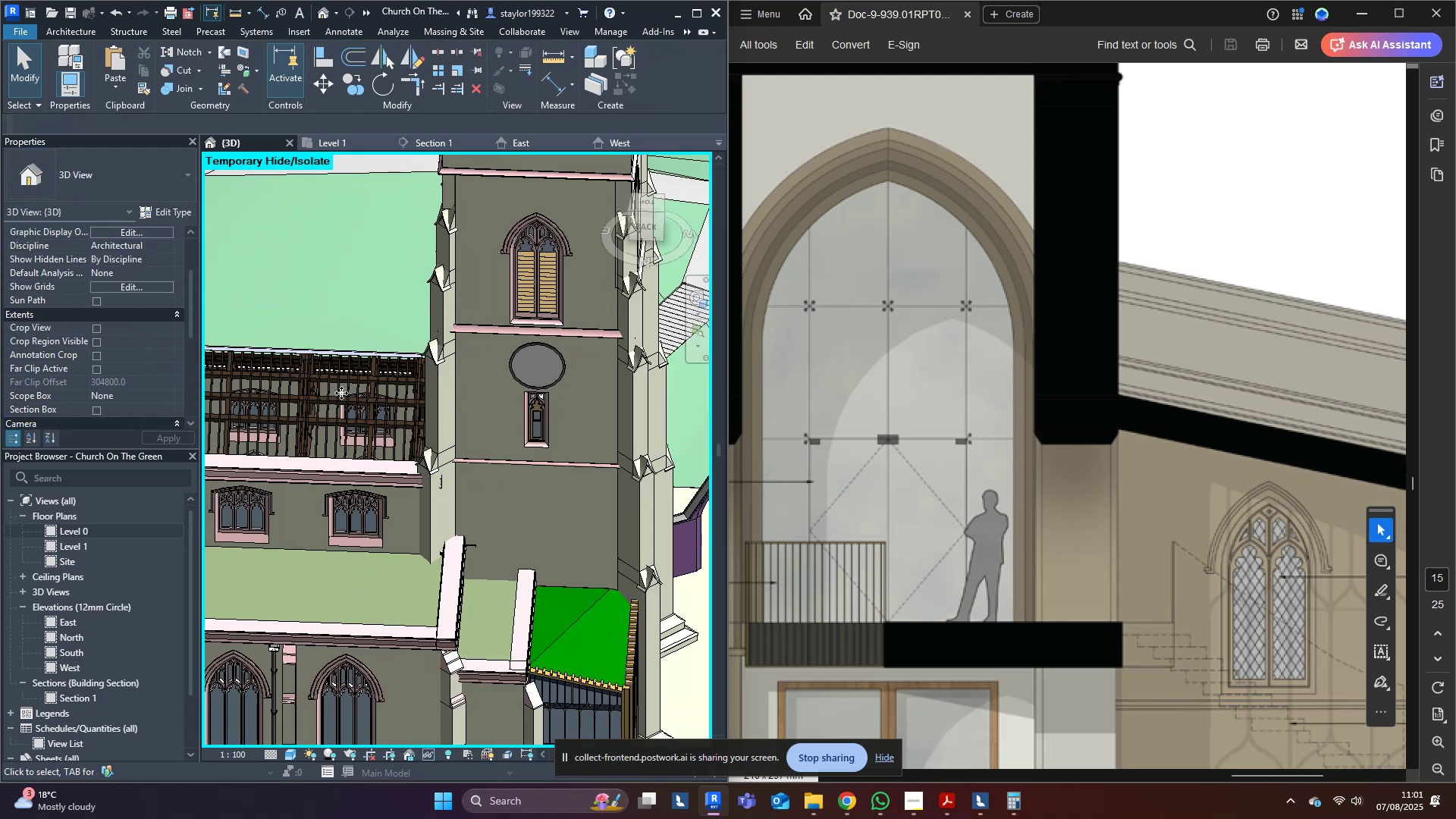 
left_click([347, 404])
 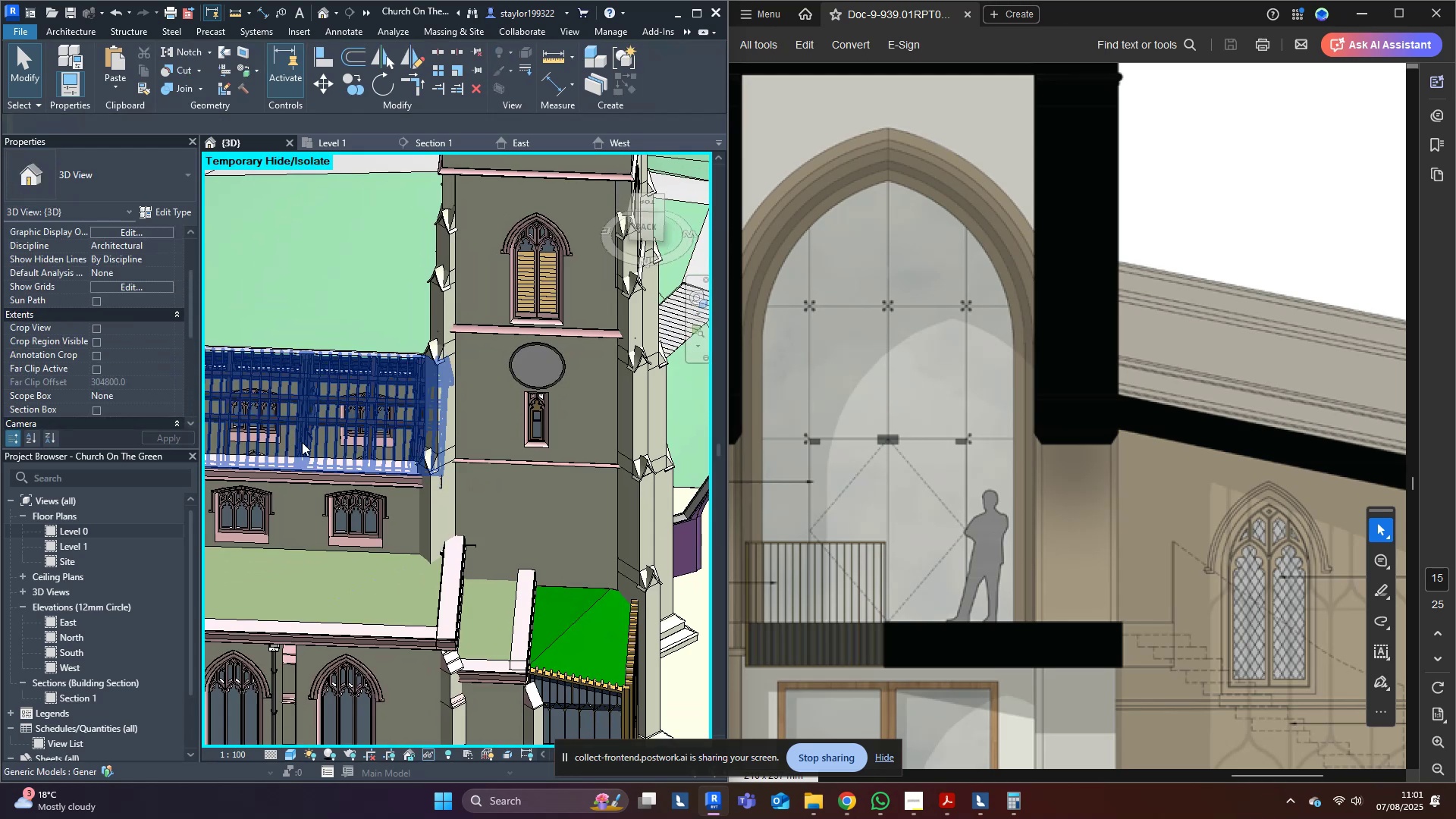 
hold_key(key=ShiftLeft, duration=0.58)
 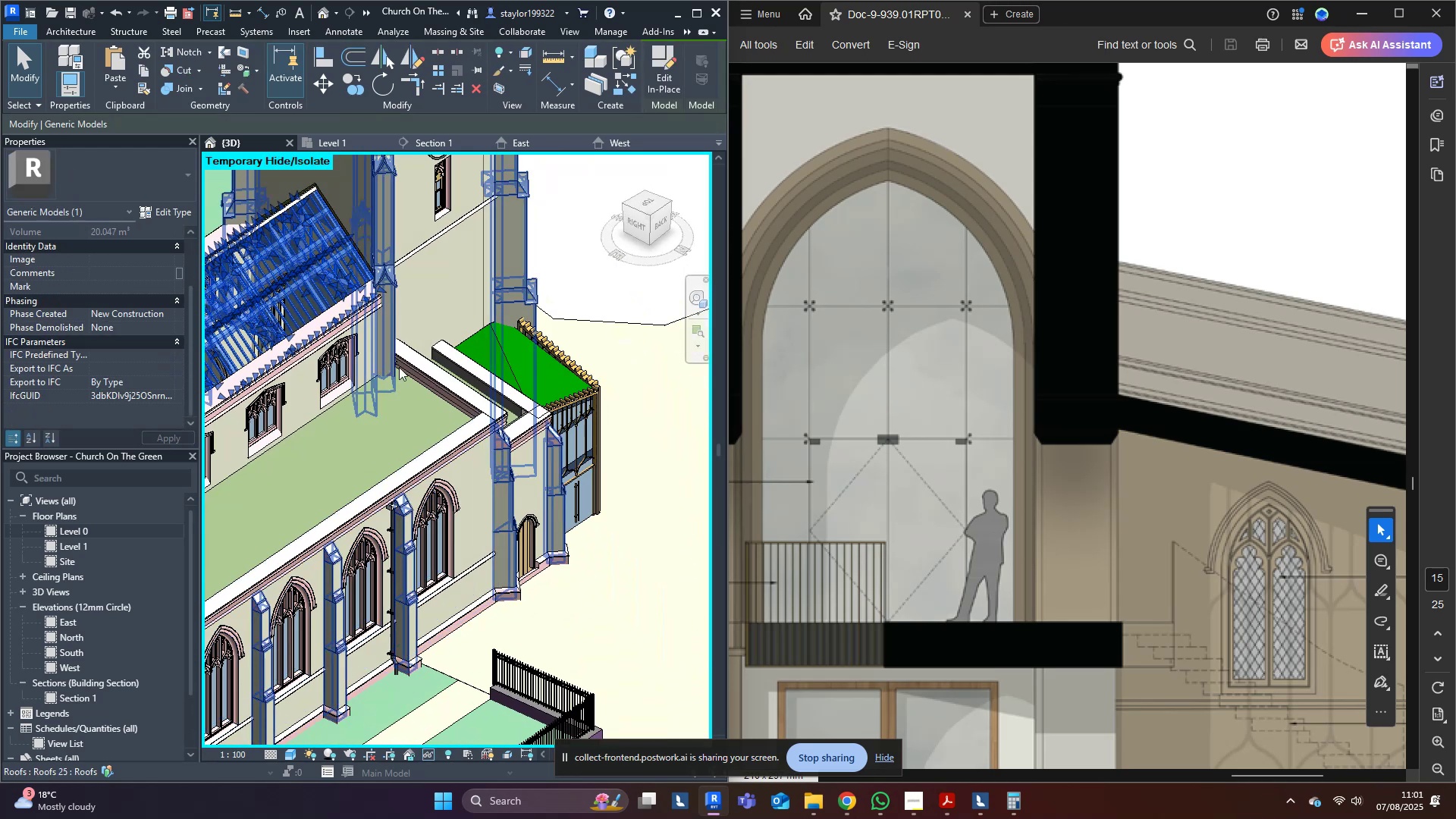 
scroll: coordinate [399, 367], scroll_direction: up, amount: 1.0
 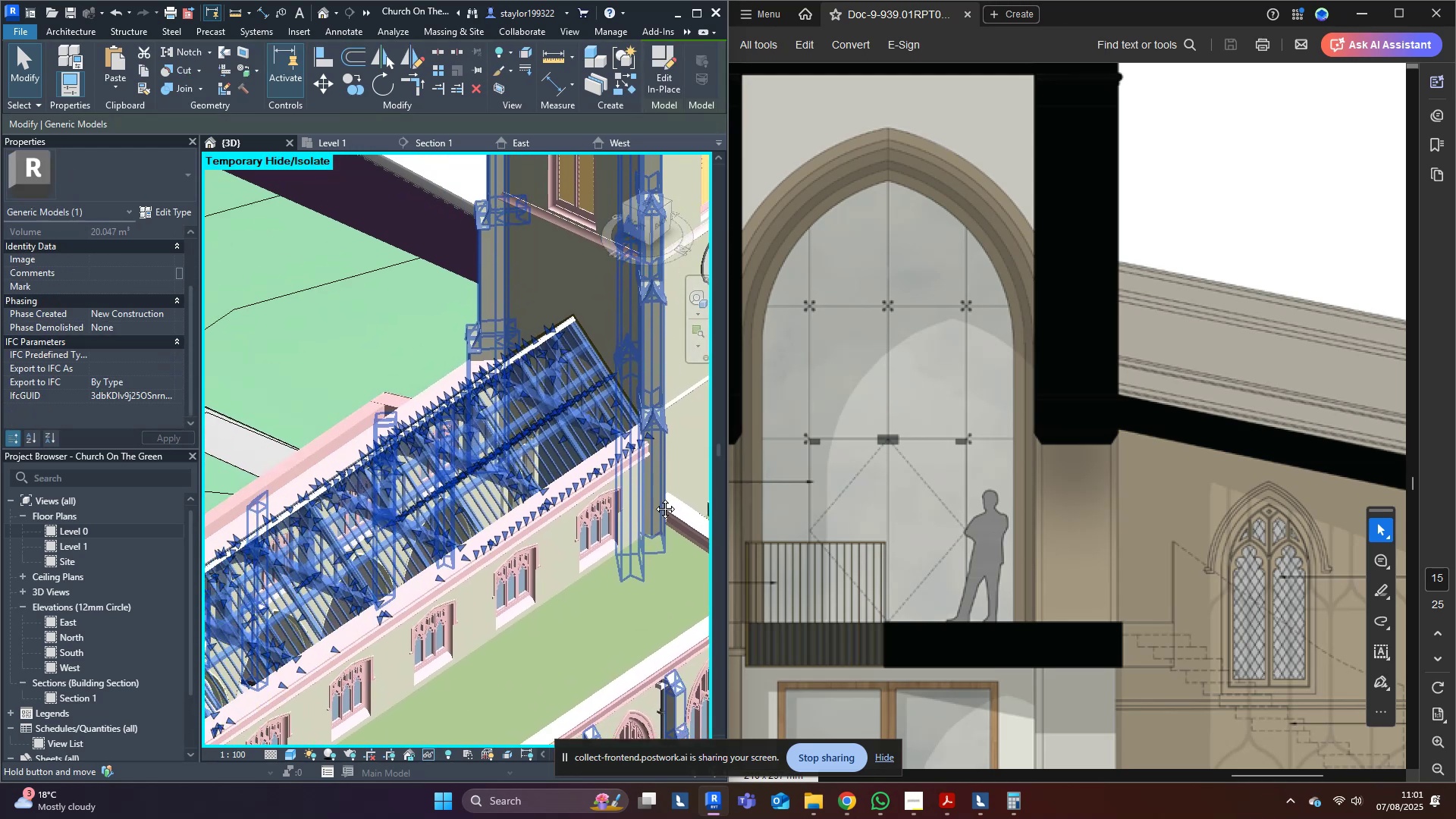 
type(hh)
 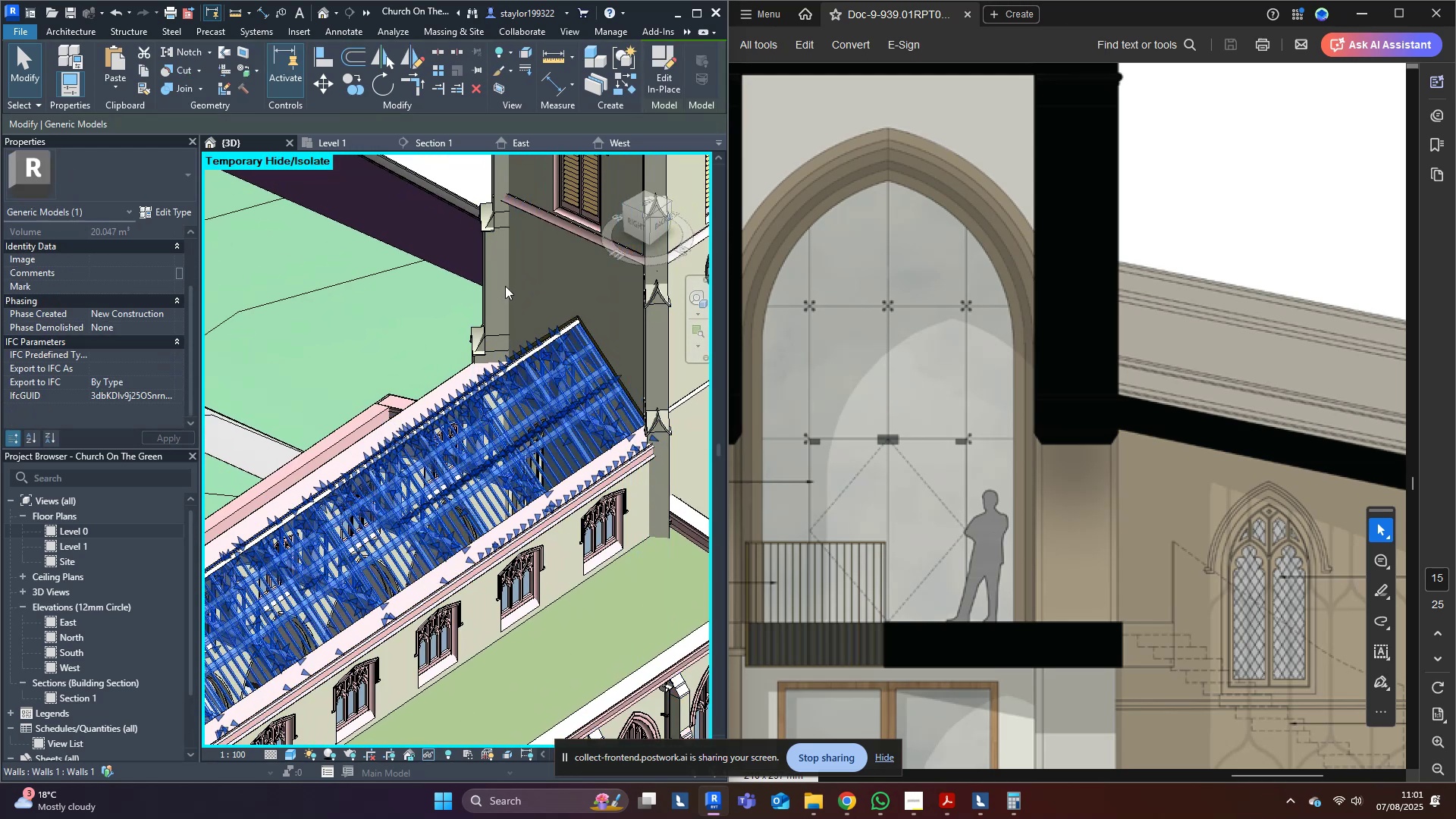 
scroll: coordinate [505, 286], scroll_direction: up, amount: 4.0
 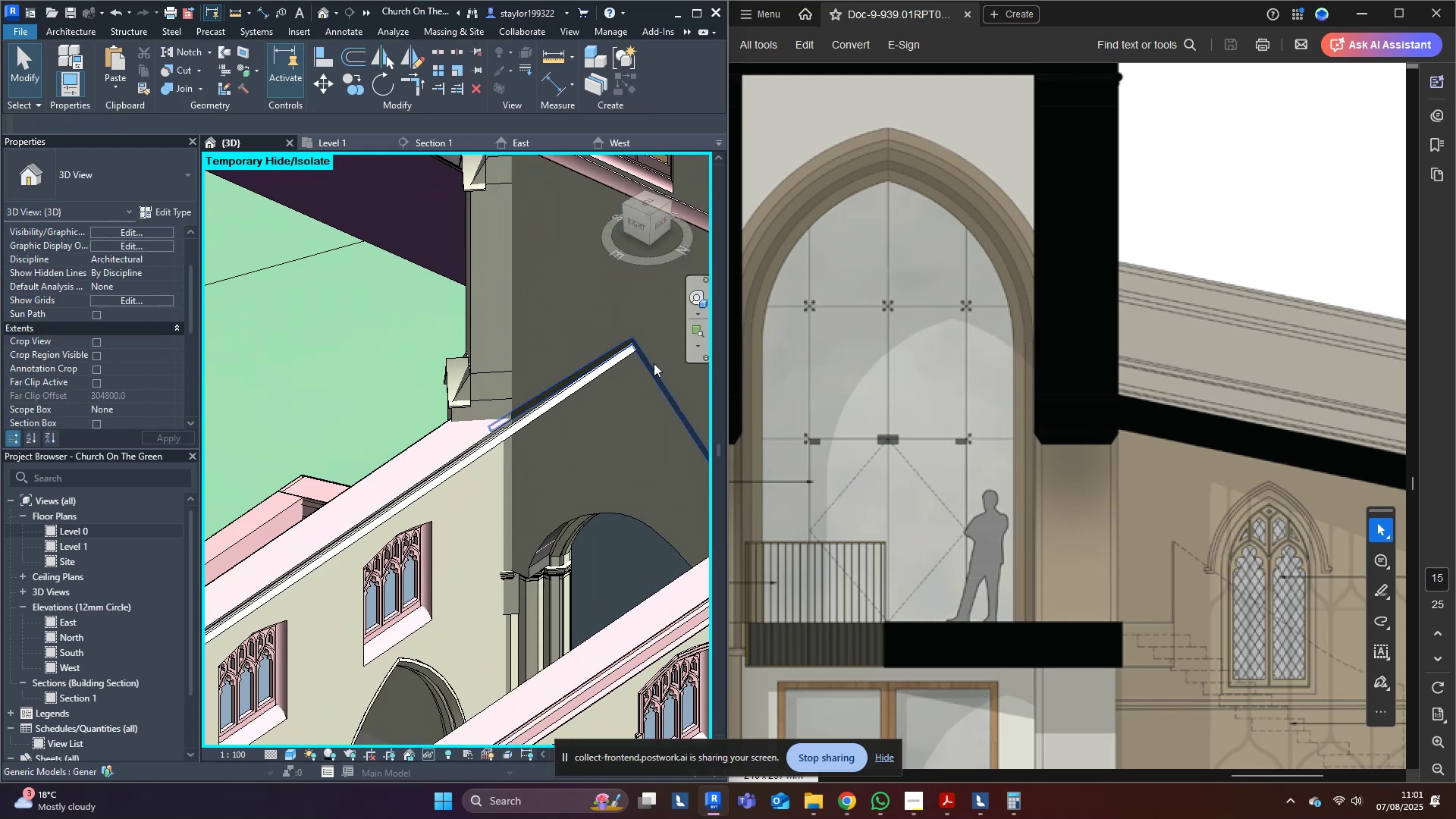 
left_click([654, 363])
 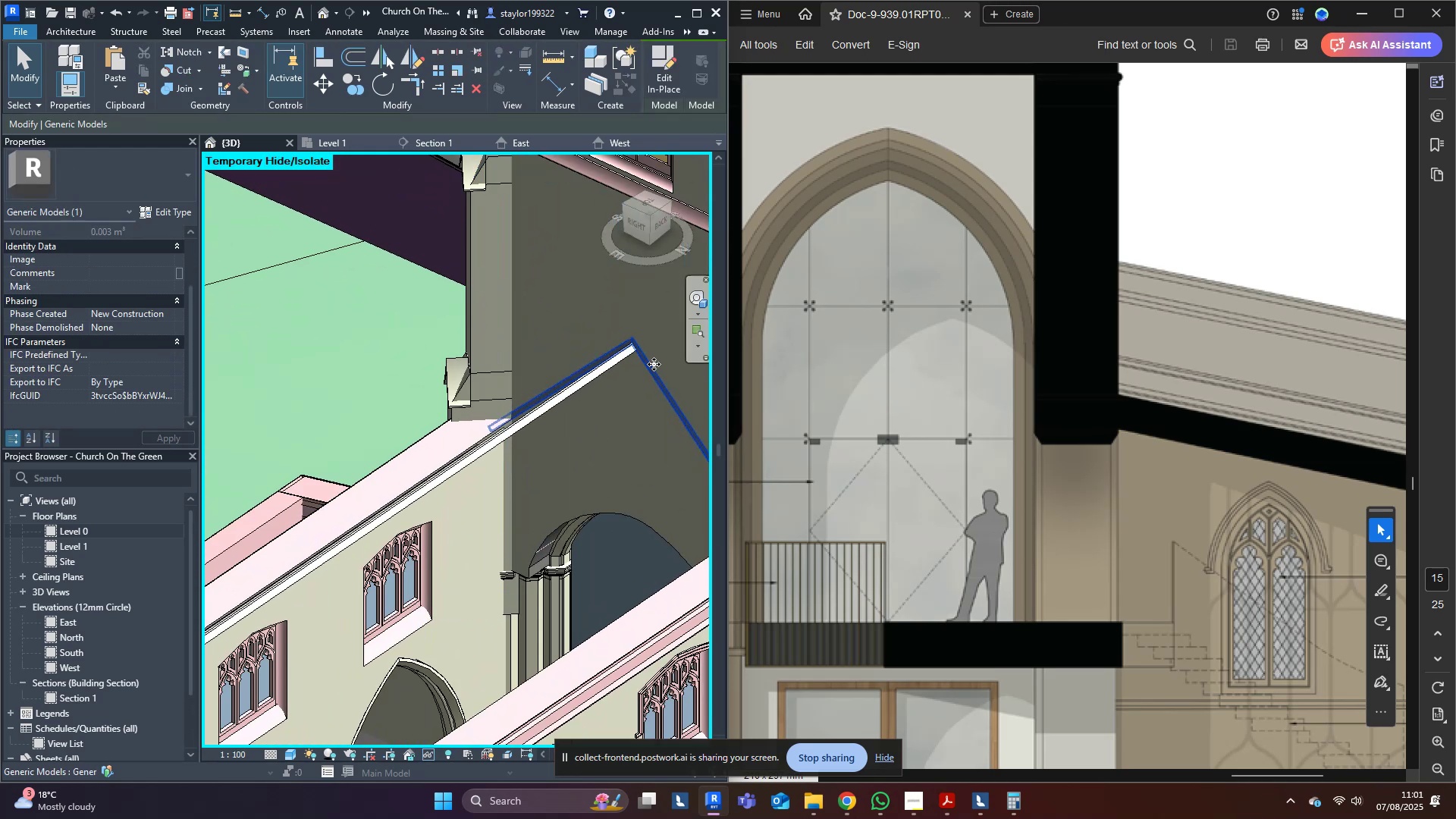 
type(hh)
 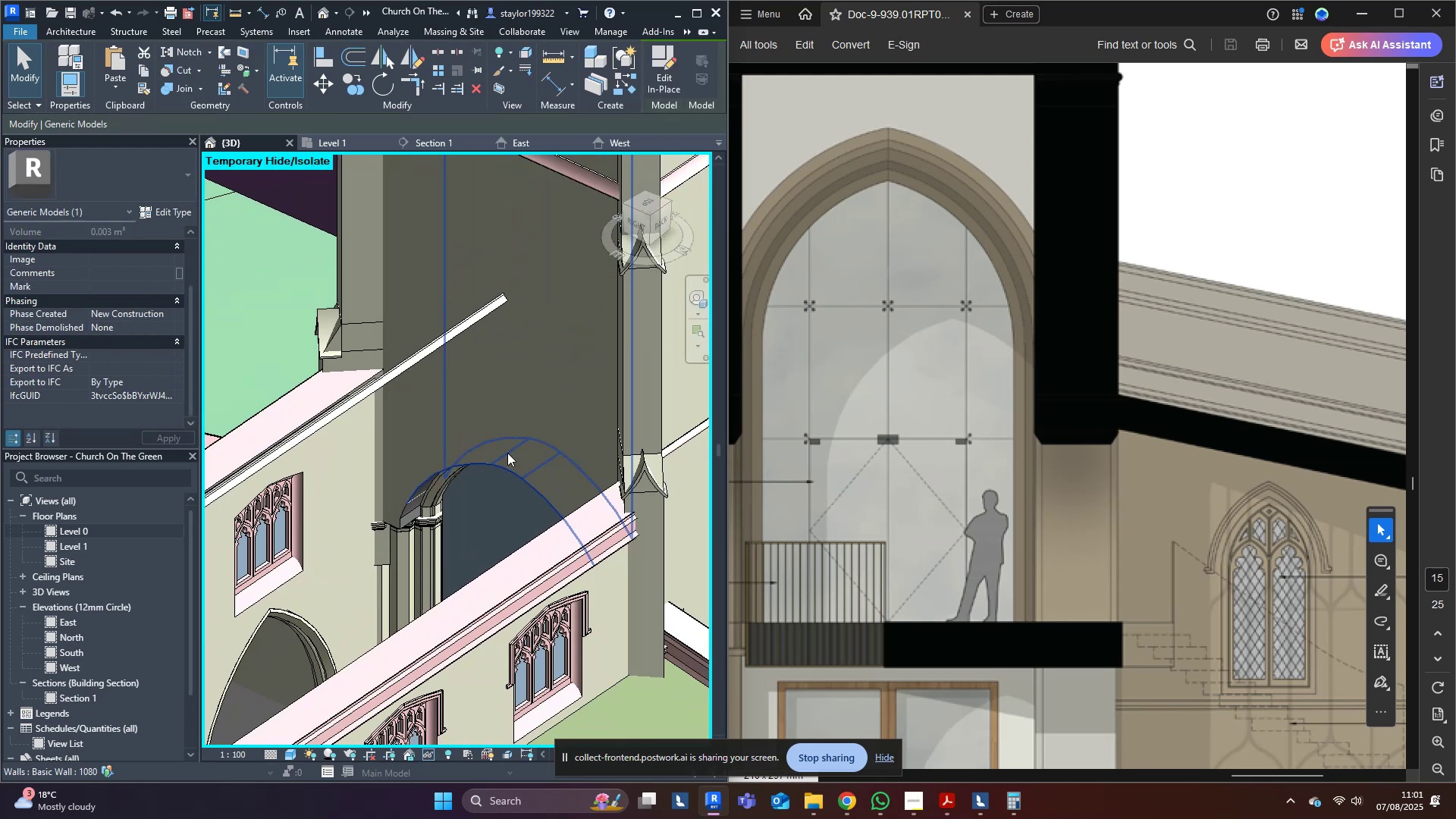 
left_click([482, 406])
 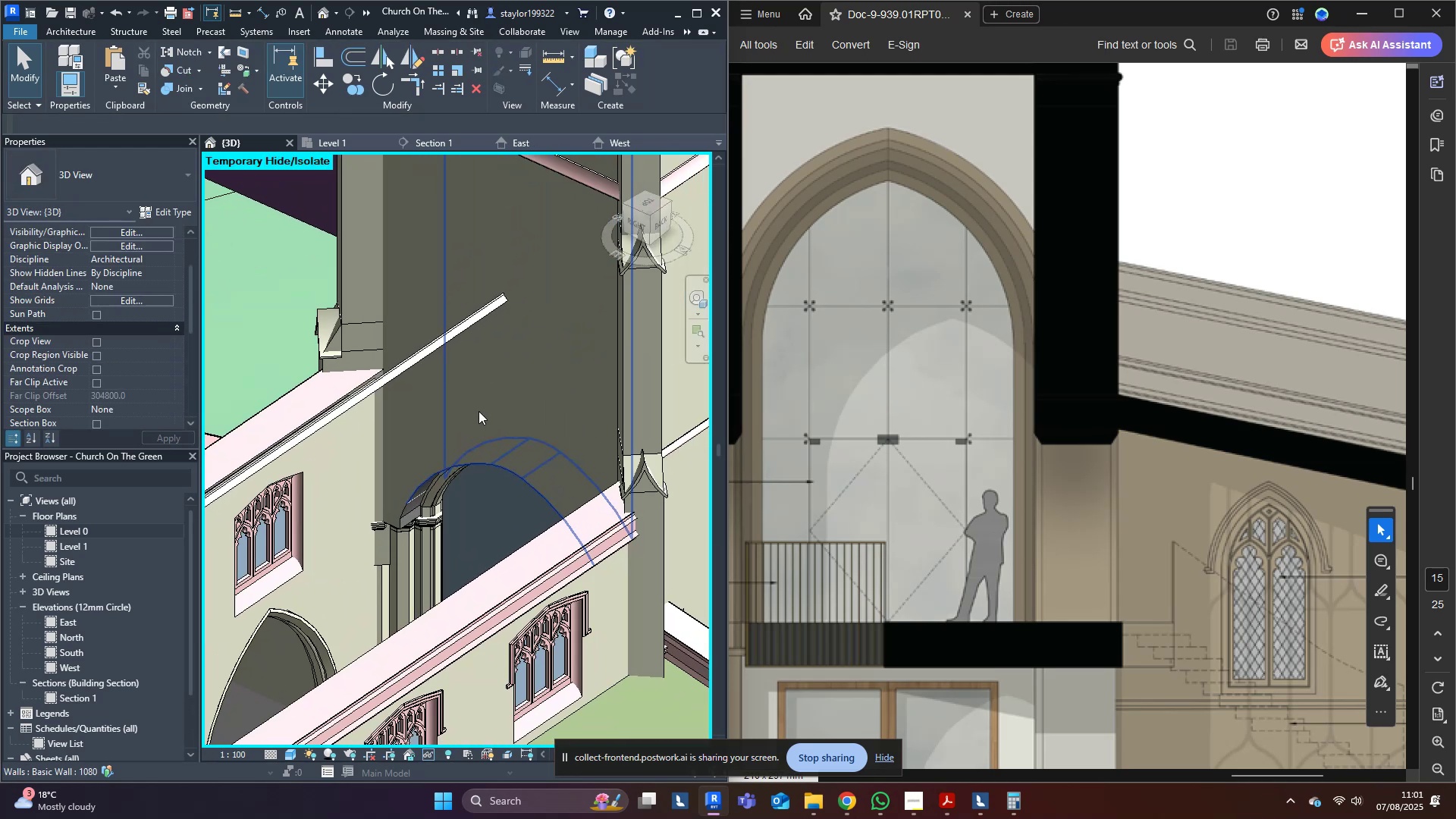 
hold_key(key=ShiftLeft, duration=0.33)
 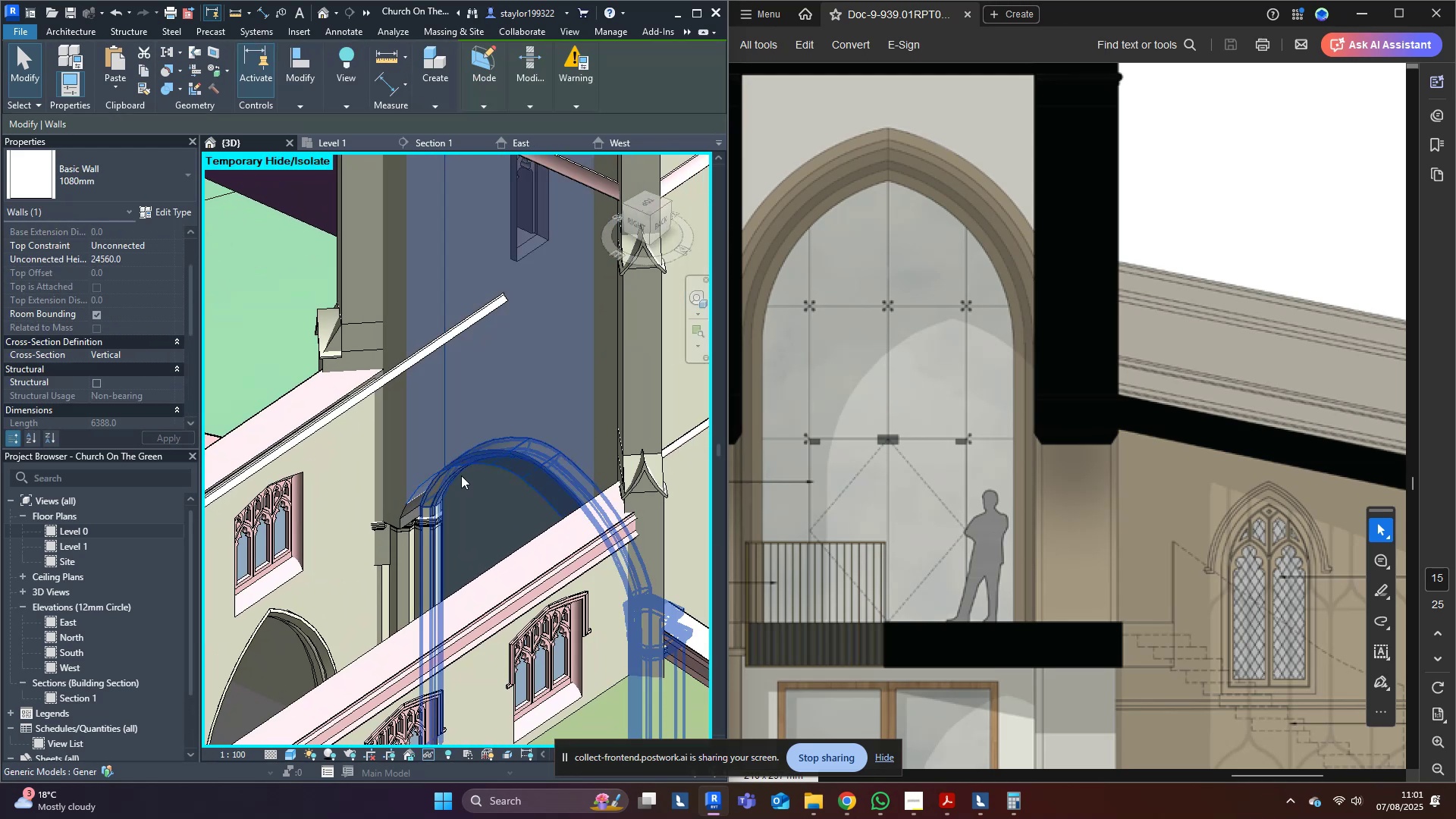 
hold_key(key=ShiftLeft, duration=0.85)
 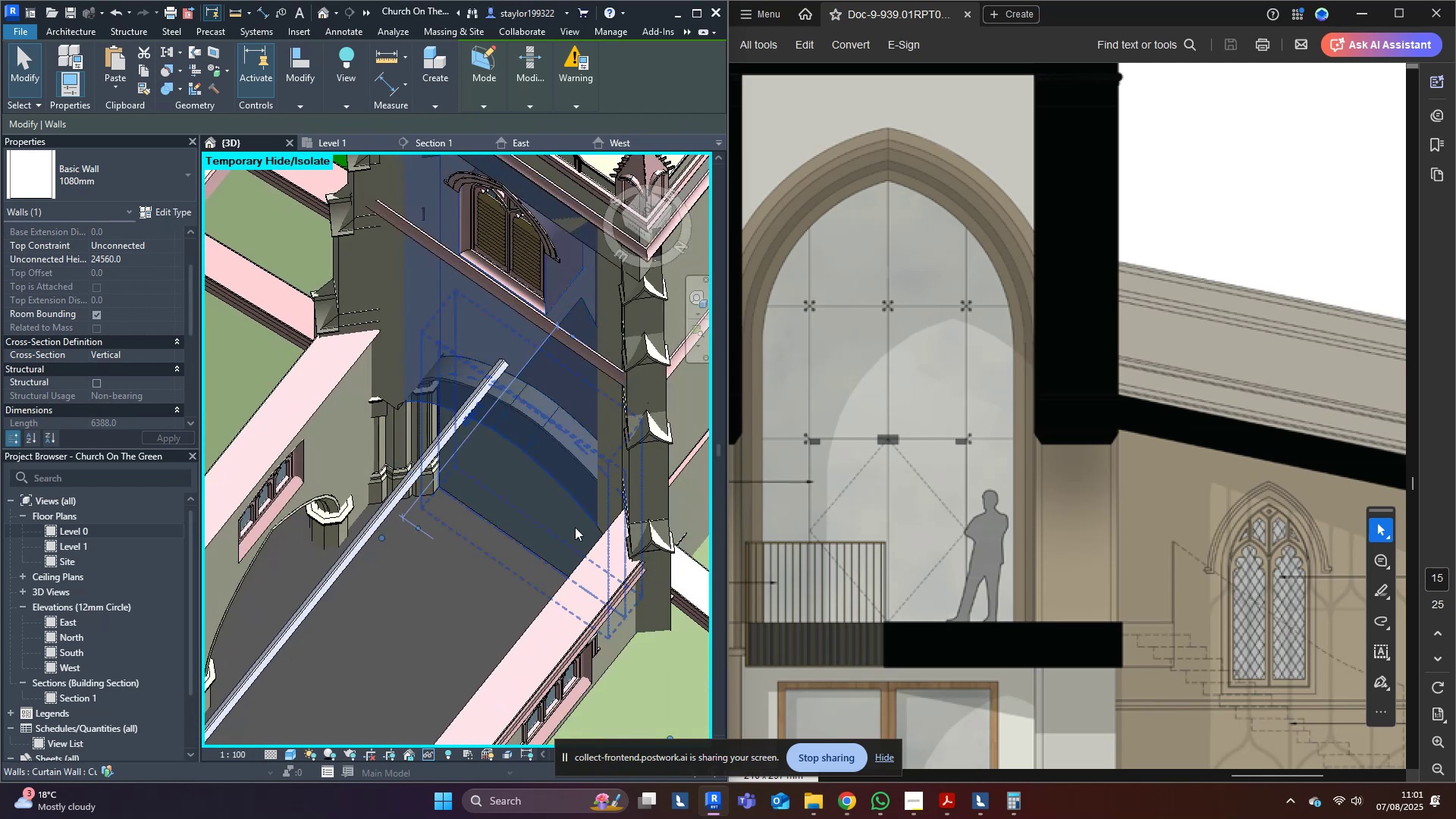 
hold_key(key=ShiftLeft, duration=0.58)
 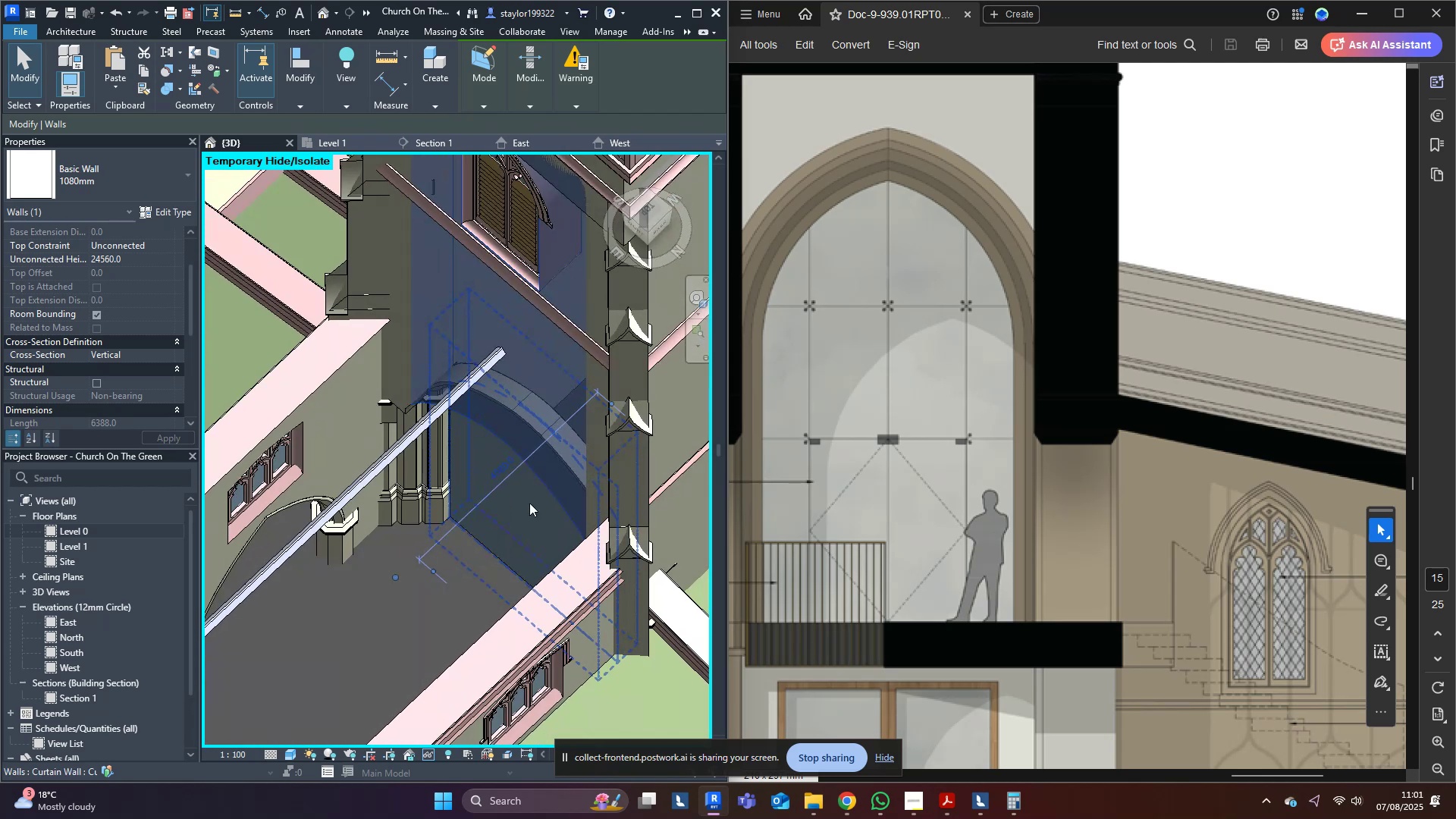 
scroll: coordinate [529, 503], scroll_direction: down, amount: 4.0
 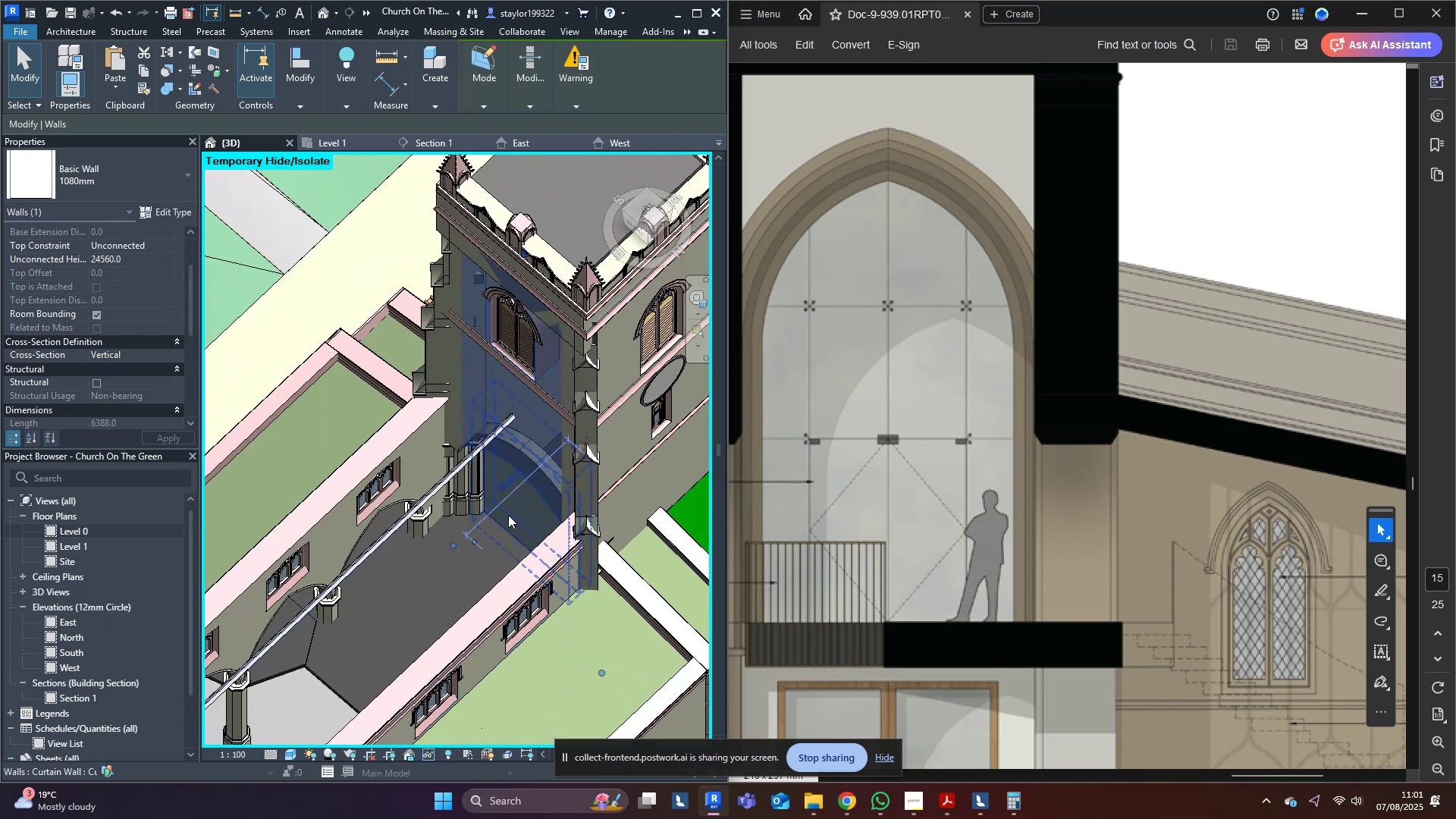 
scroll: coordinate [475, 470], scroll_direction: up, amount: 4.0
 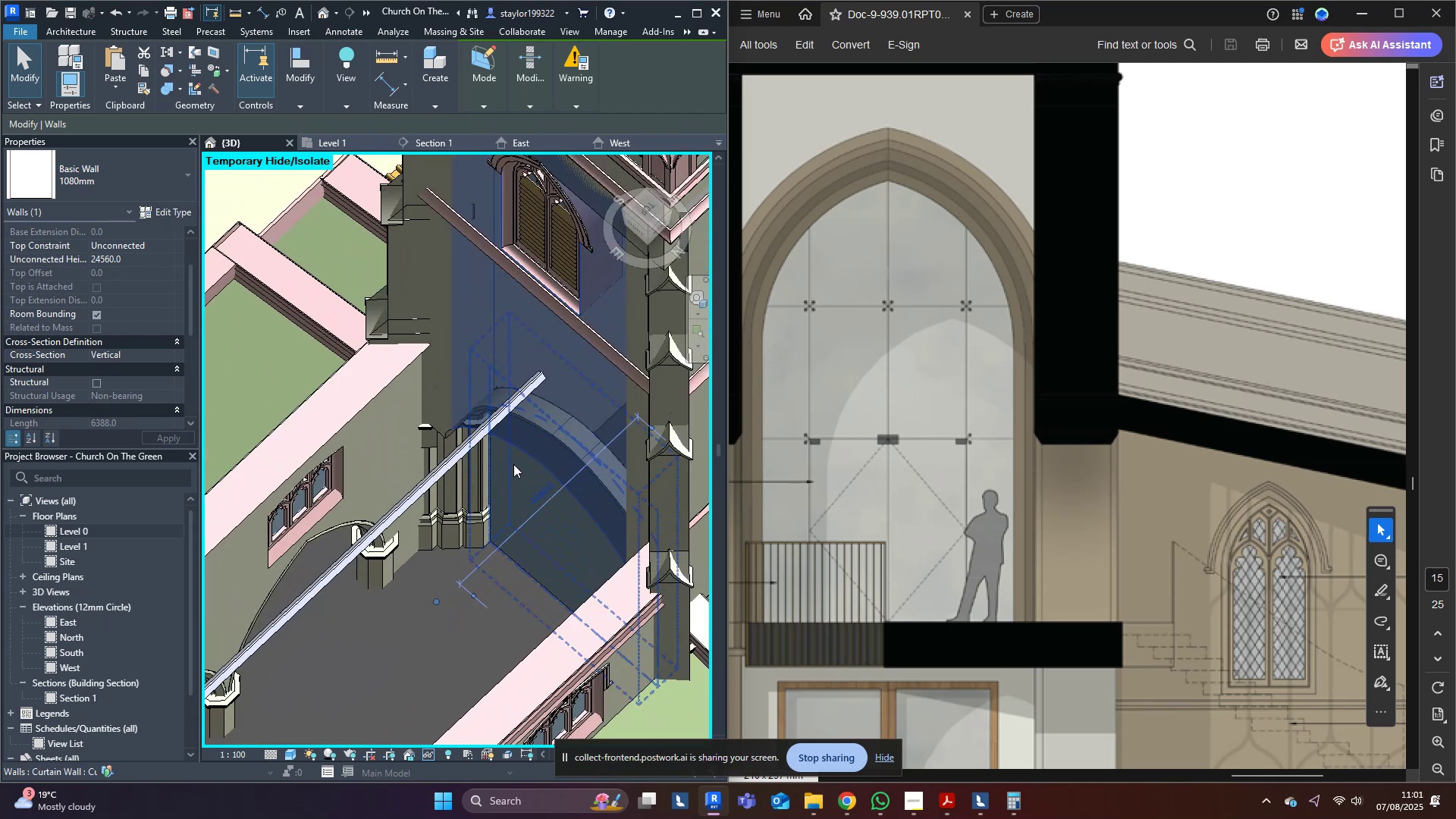 
hold_key(key=ShiftLeft, duration=1.02)
 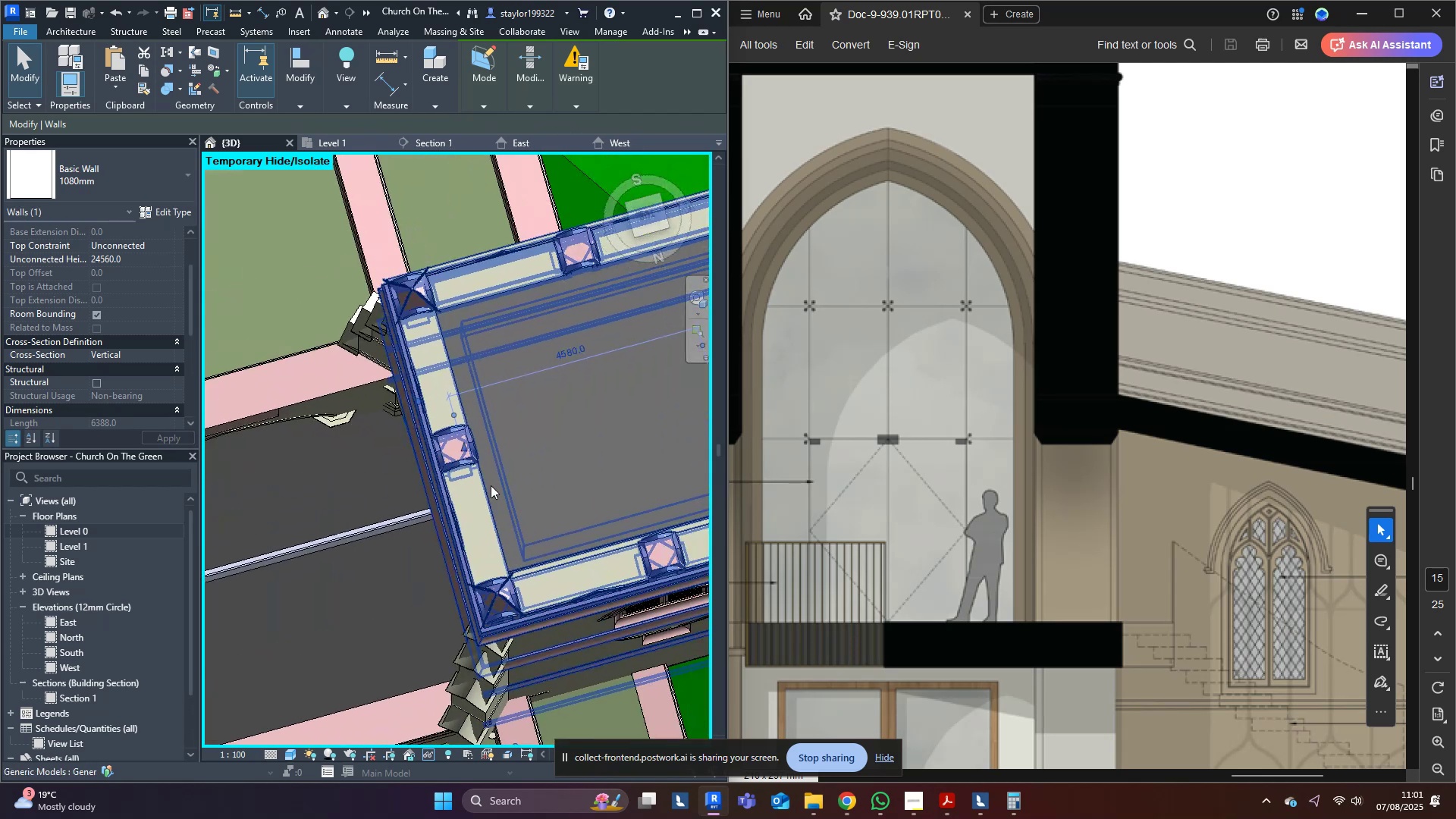 
hold_key(key=ShiftLeft, duration=0.34)
 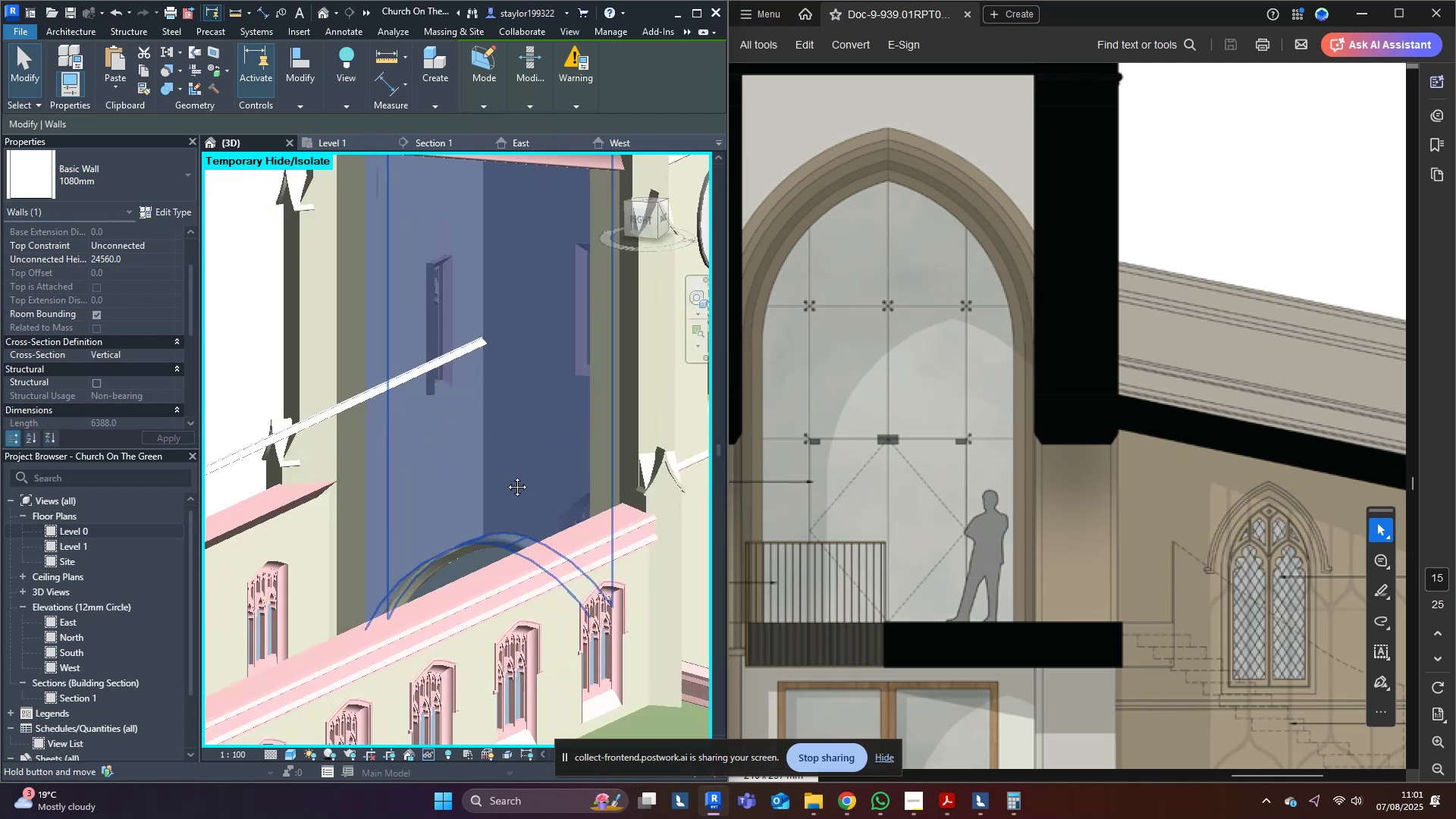 
hold_key(key=ShiftLeft, duration=0.48)
 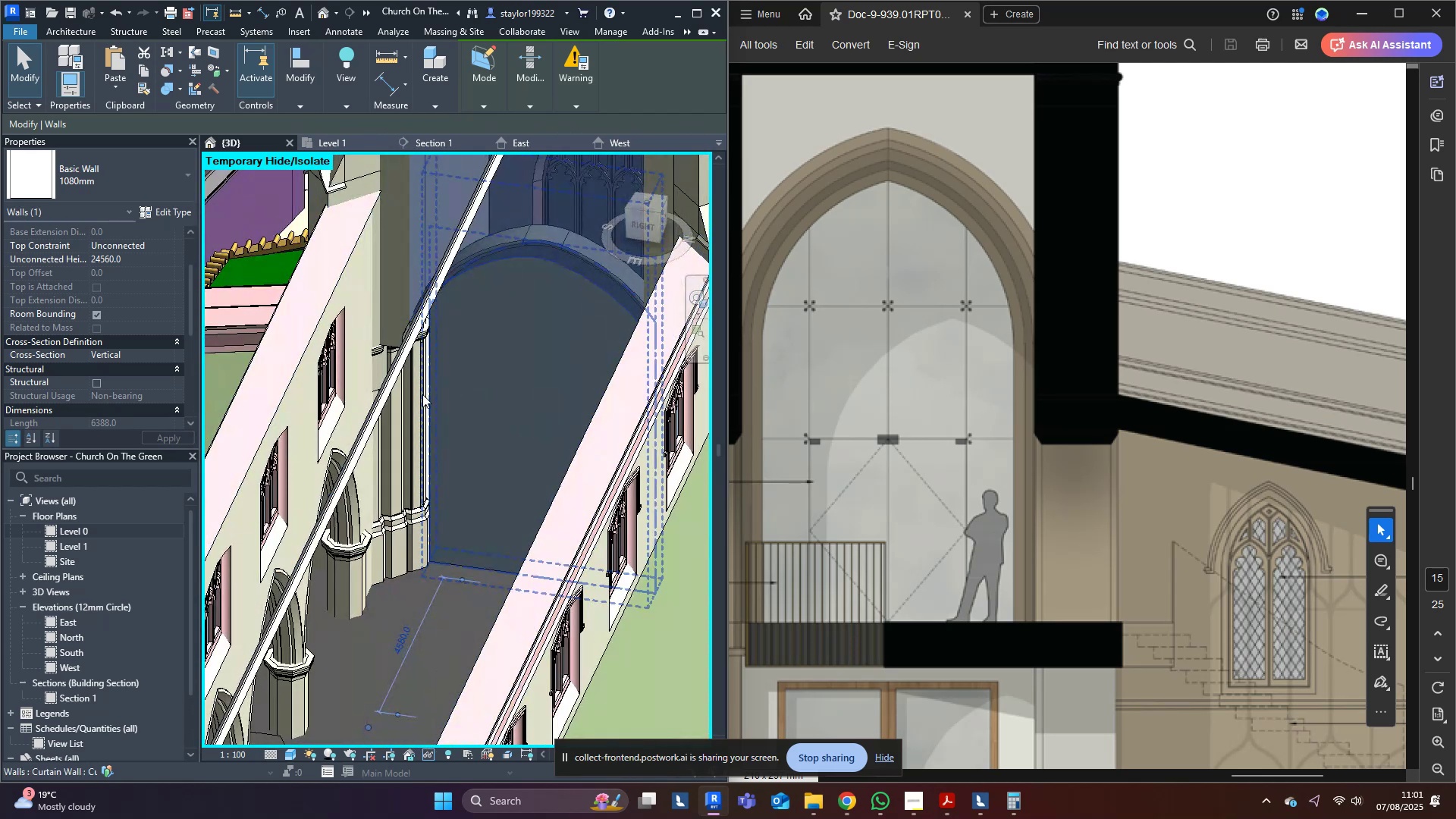 
hold_key(key=ControlLeft, duration=0.74)
 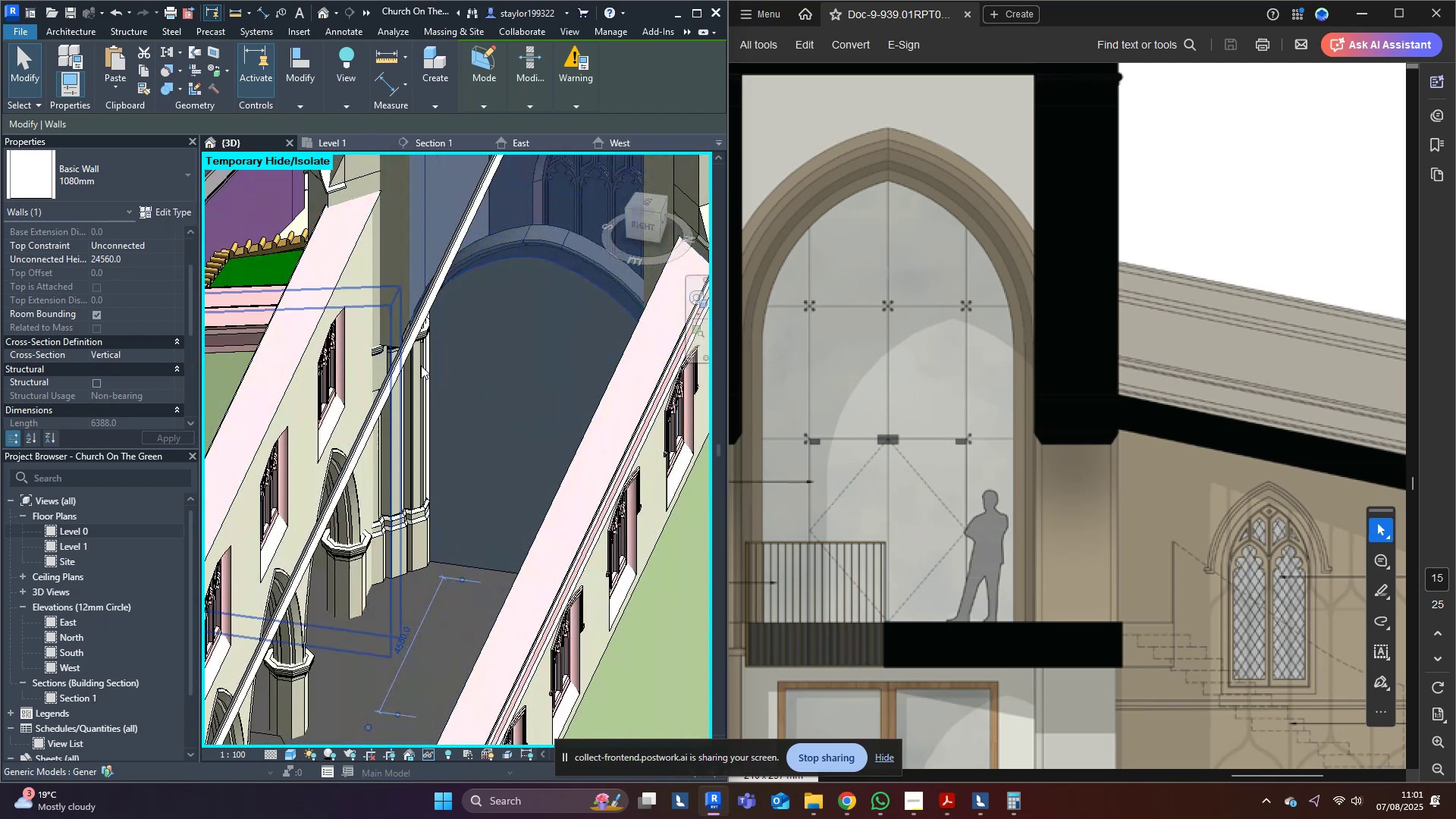 
scroll: coordinate [457, 297], scroll_direction: up, amount: 4.0
 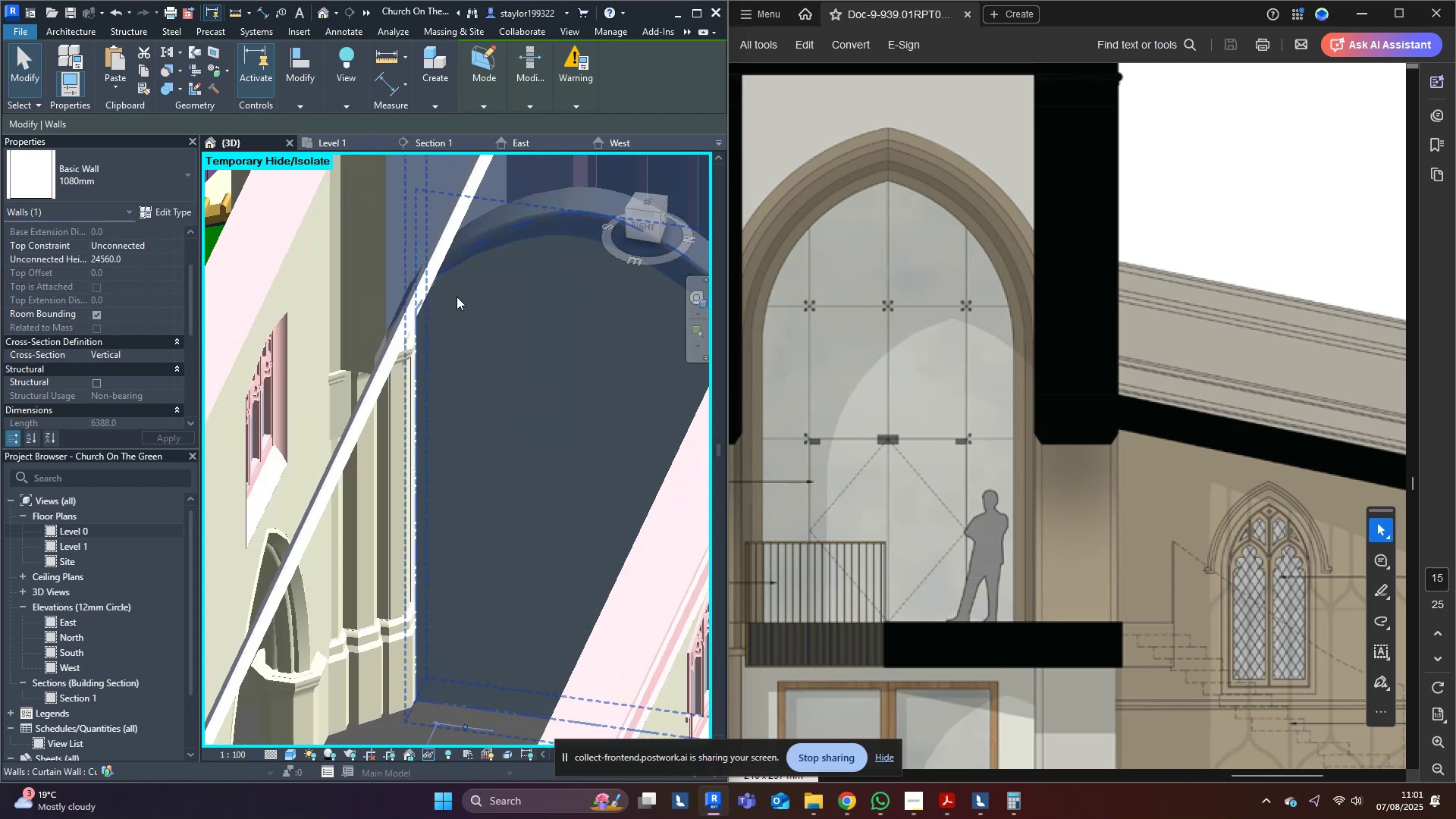 
type(wf)
 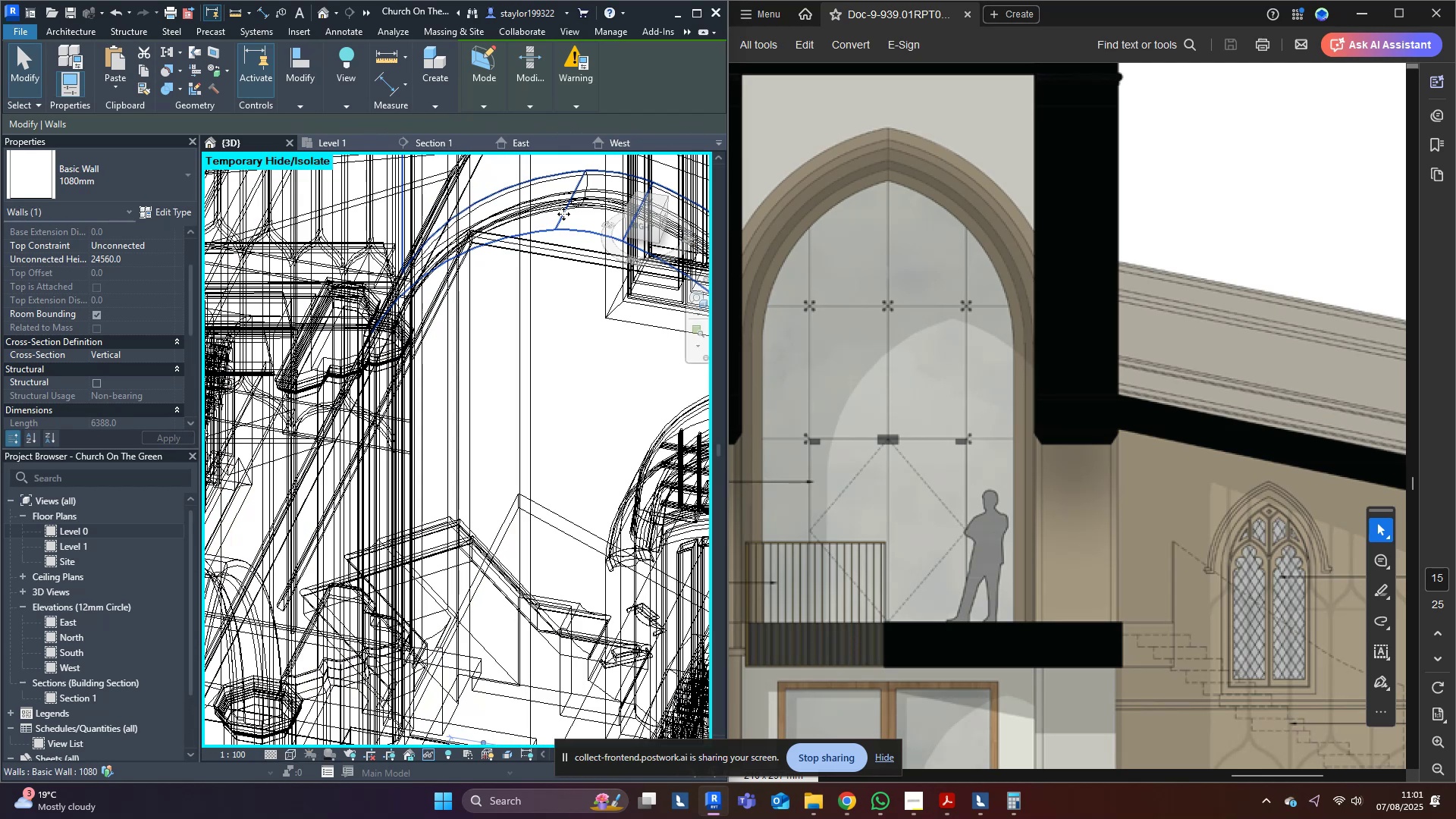 
hold_key(key=ControlLeft, duration=0.78)
left_click([560, 182])
 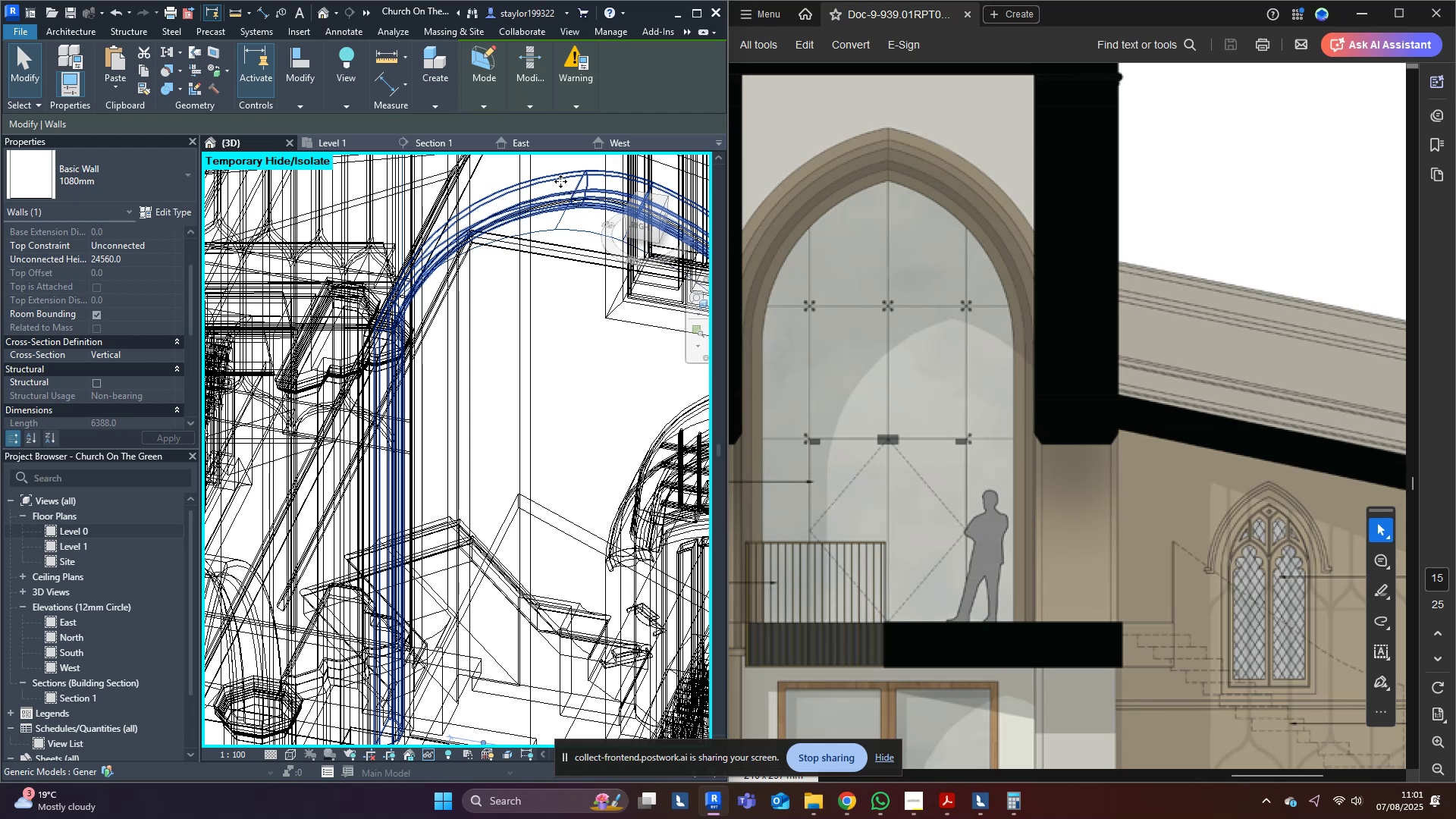 
type(sdhi)
key(Escape)
 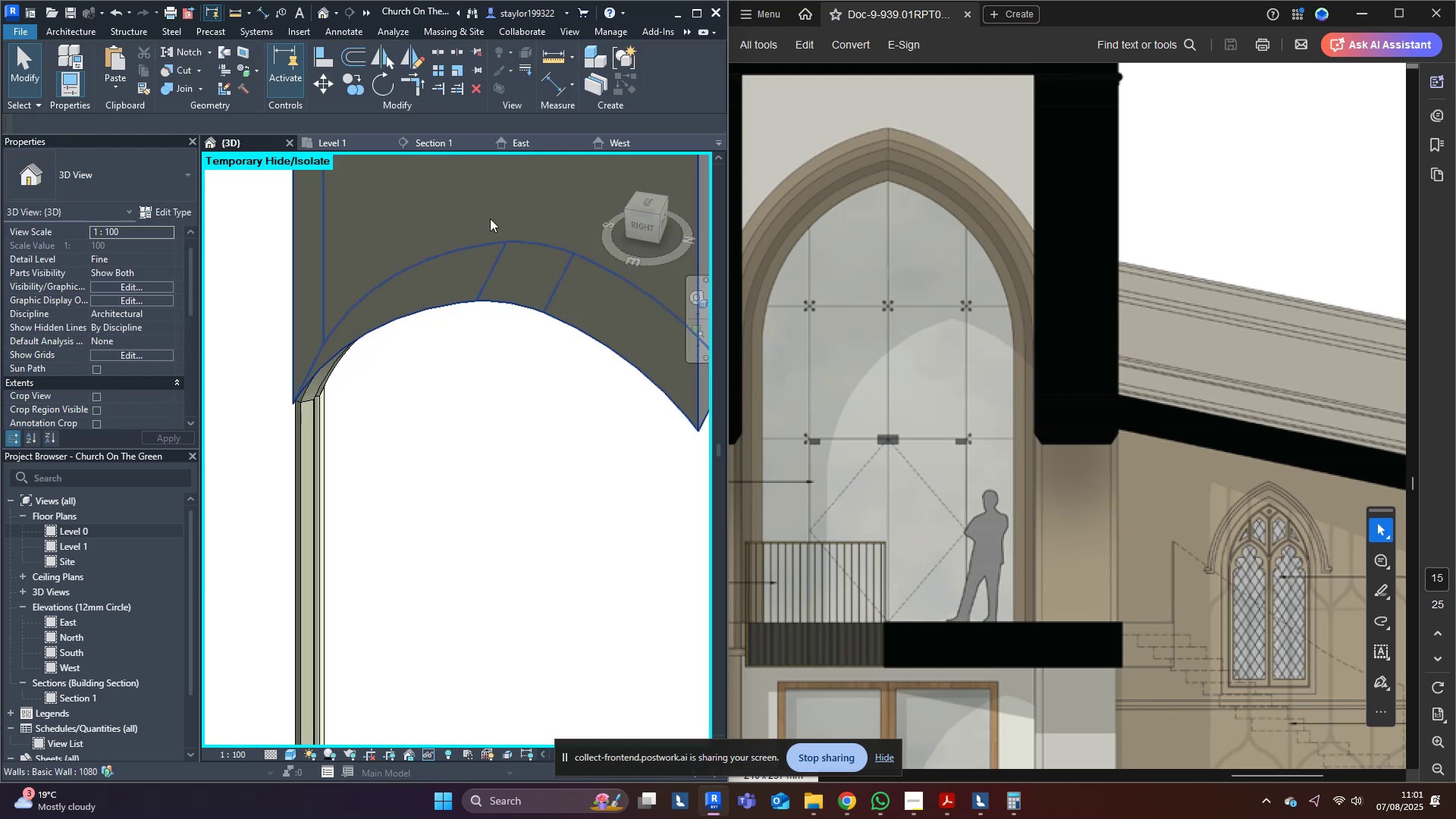 
scroll: coordinate [461, 288], scroll_direction: down, amount: 4.0
 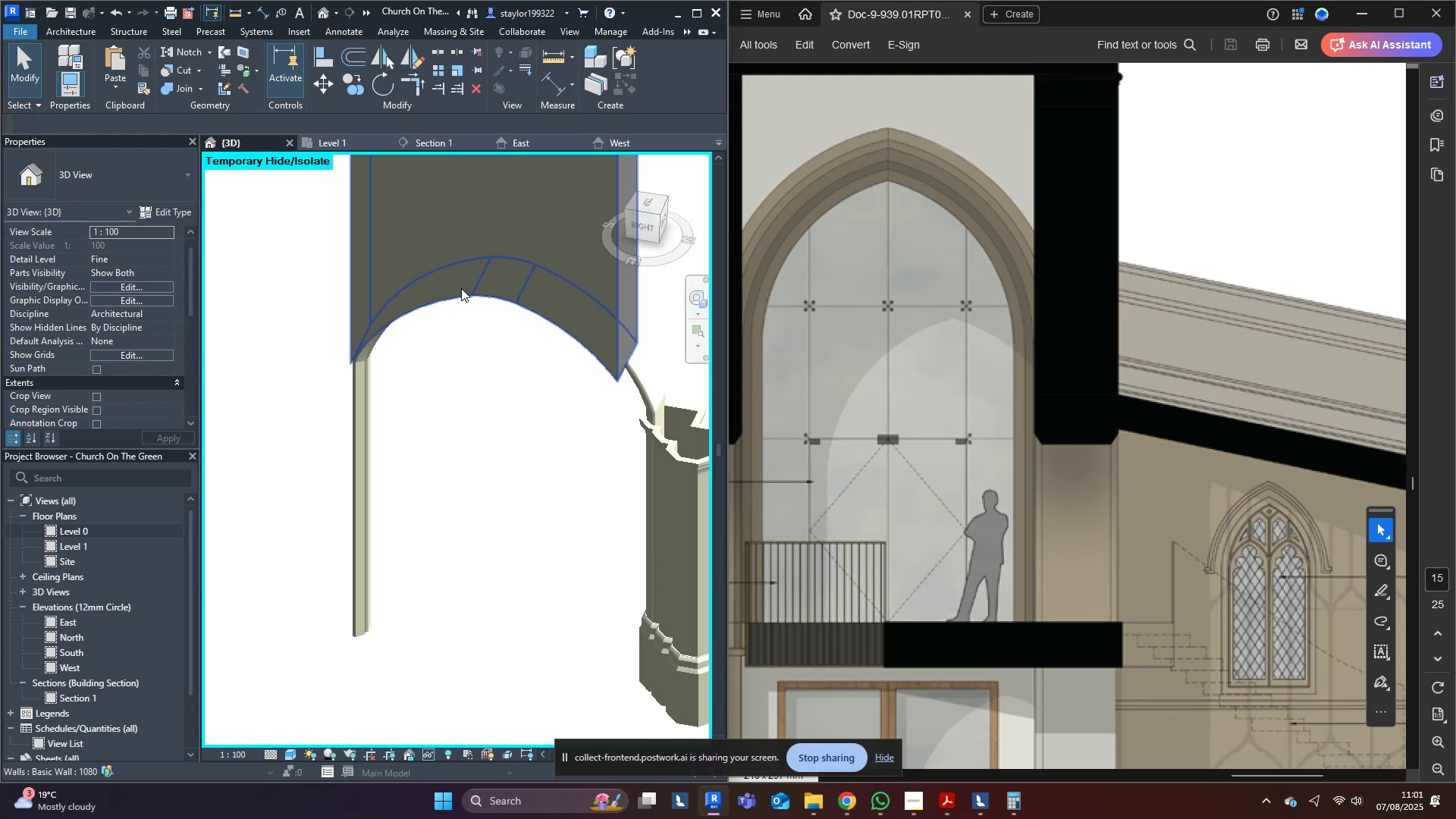 
hold_key(key=ShiftLeft, duration=0.35)
 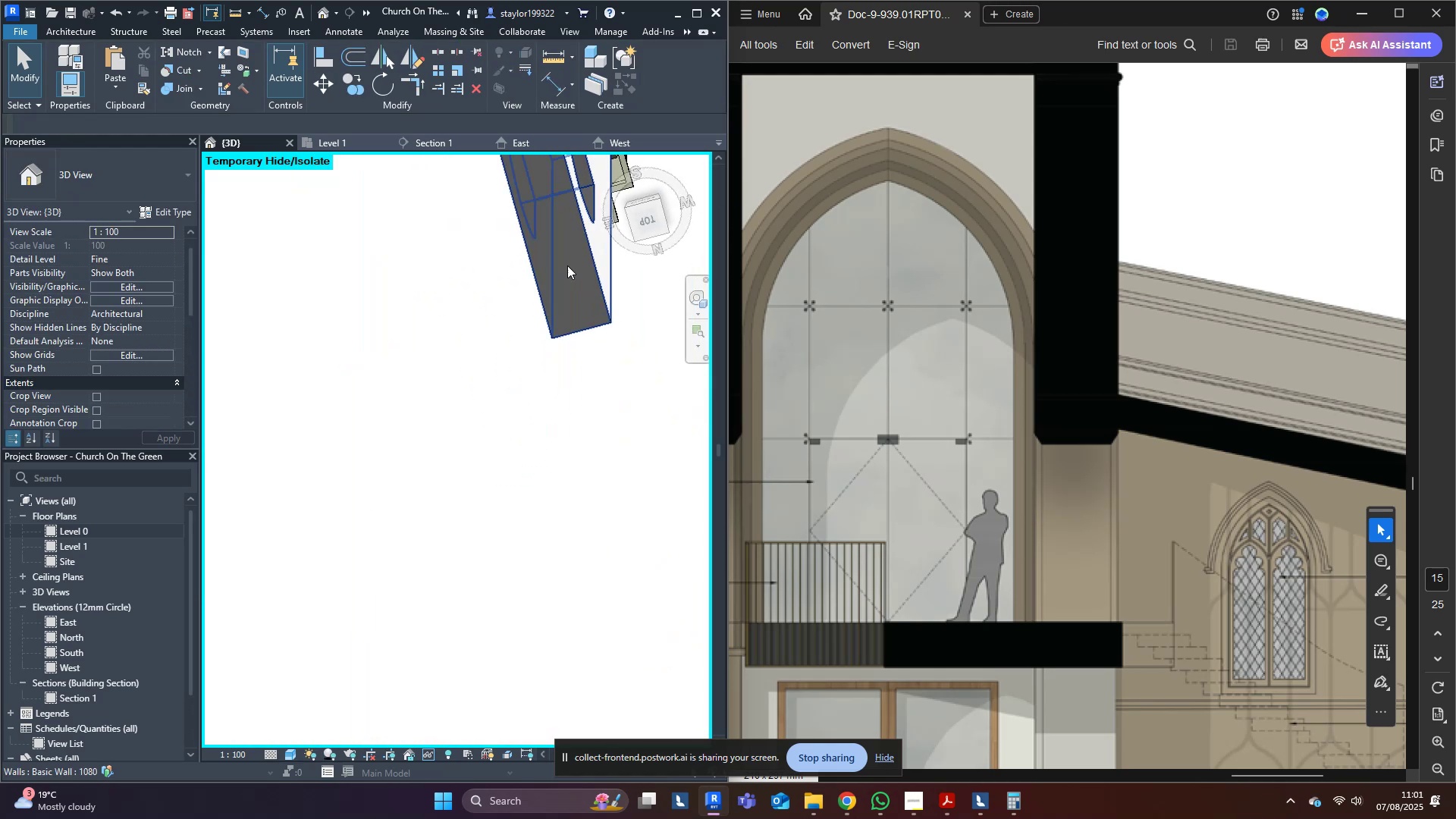 
left_click([562, 274])
 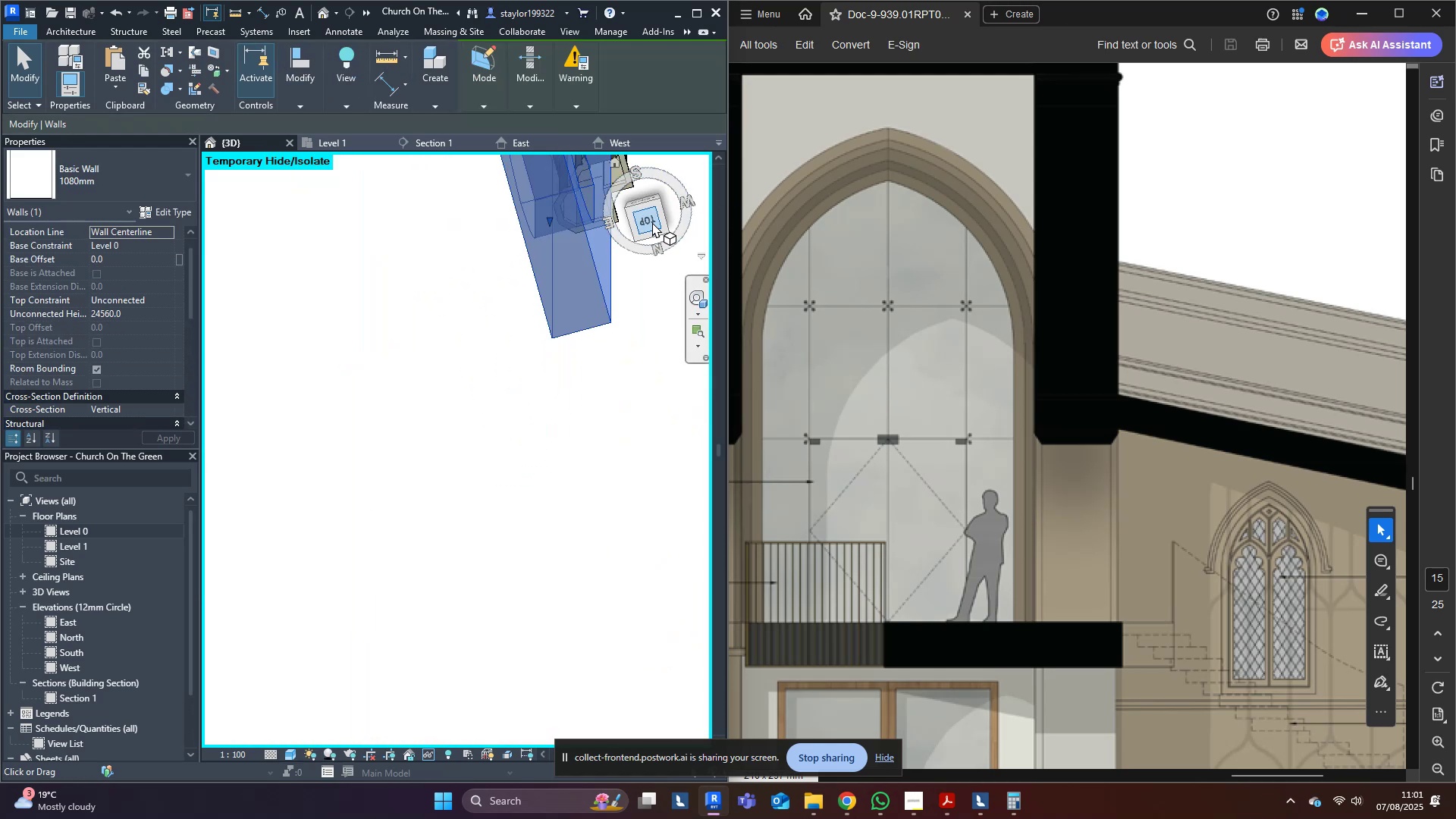 
left_click([640, 226])
 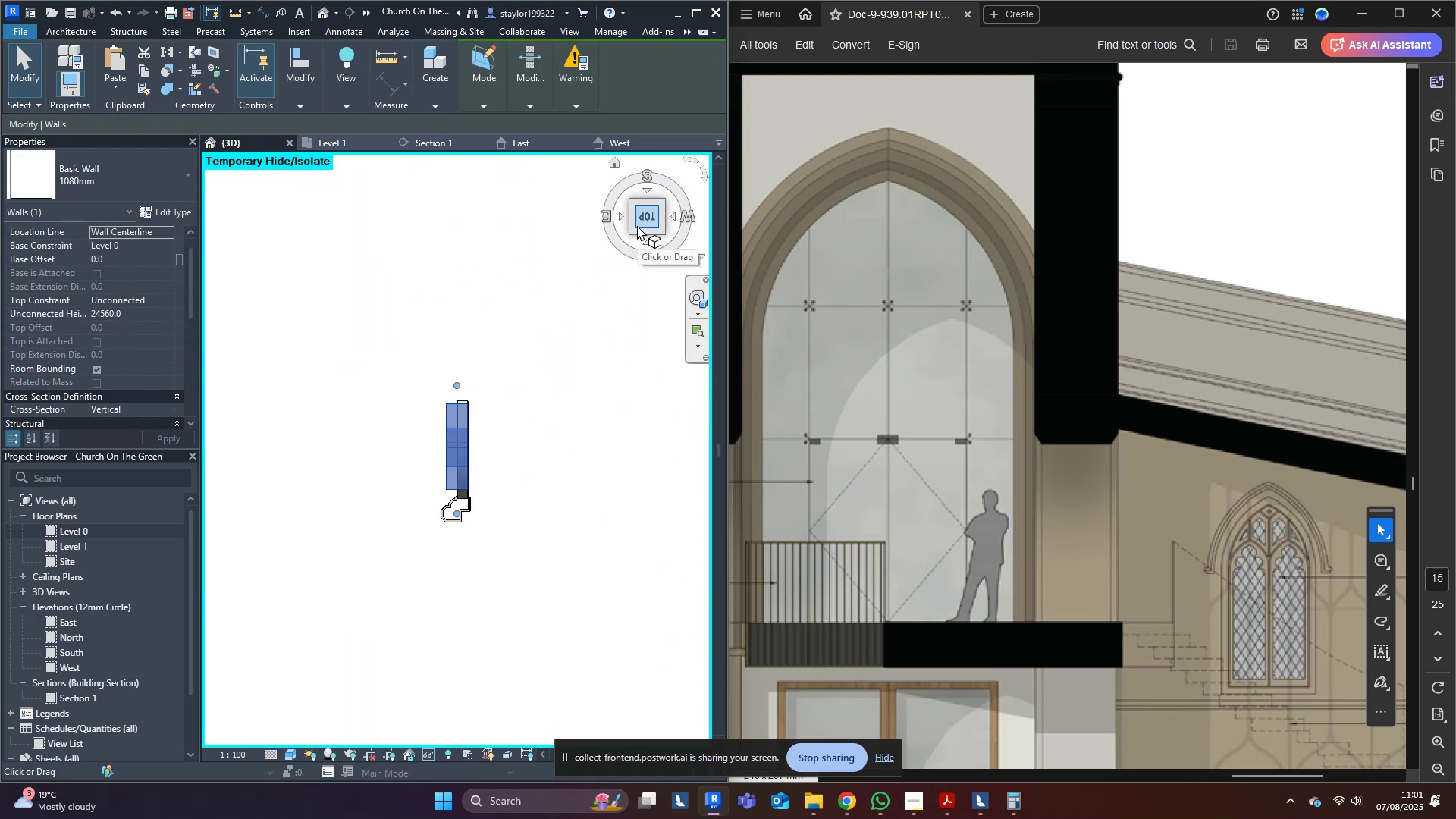 
scroll: coordinate [585, 409], scroll_direction: up, amount: 12.0
 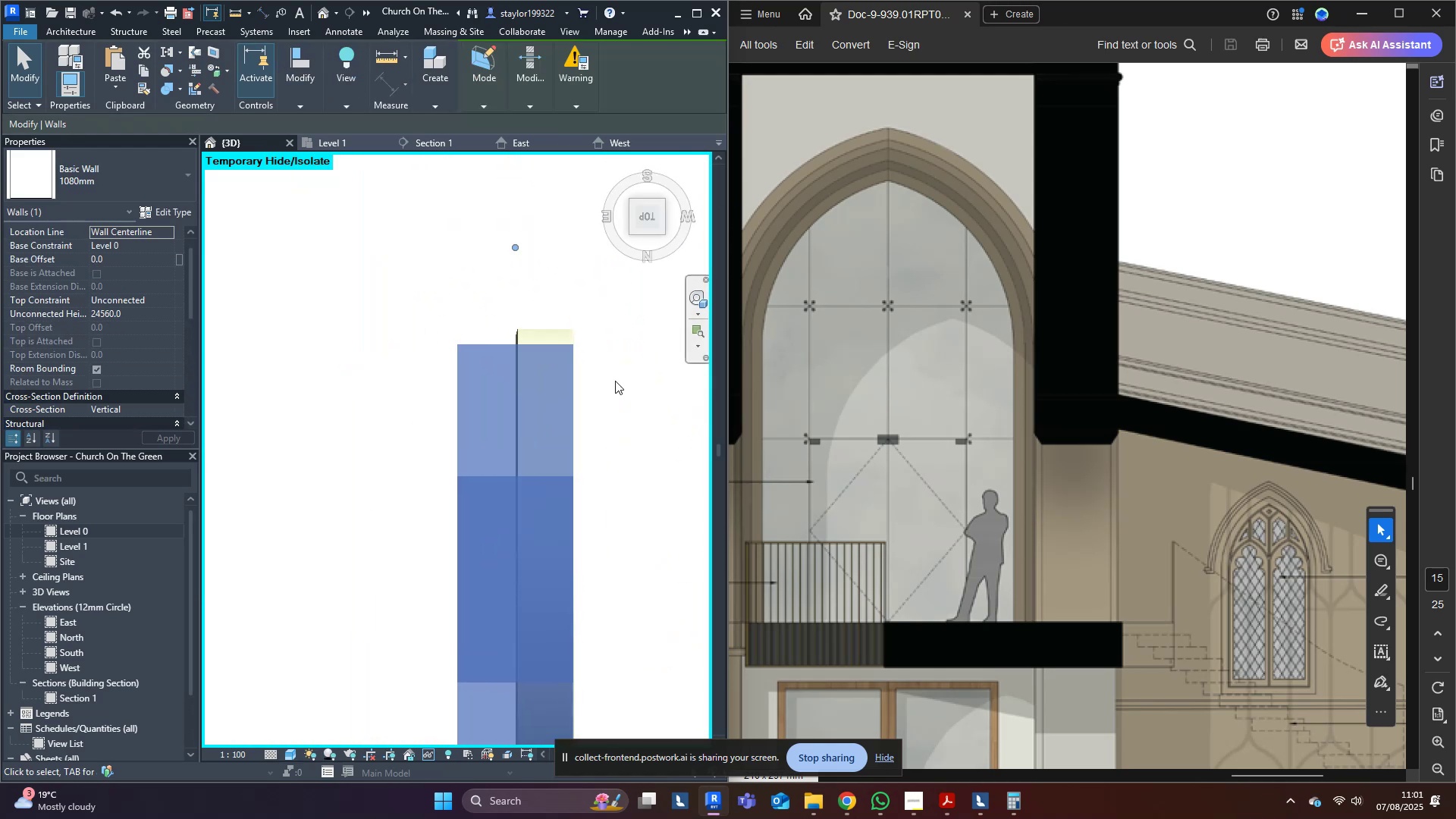 
left_click([618, 375])
 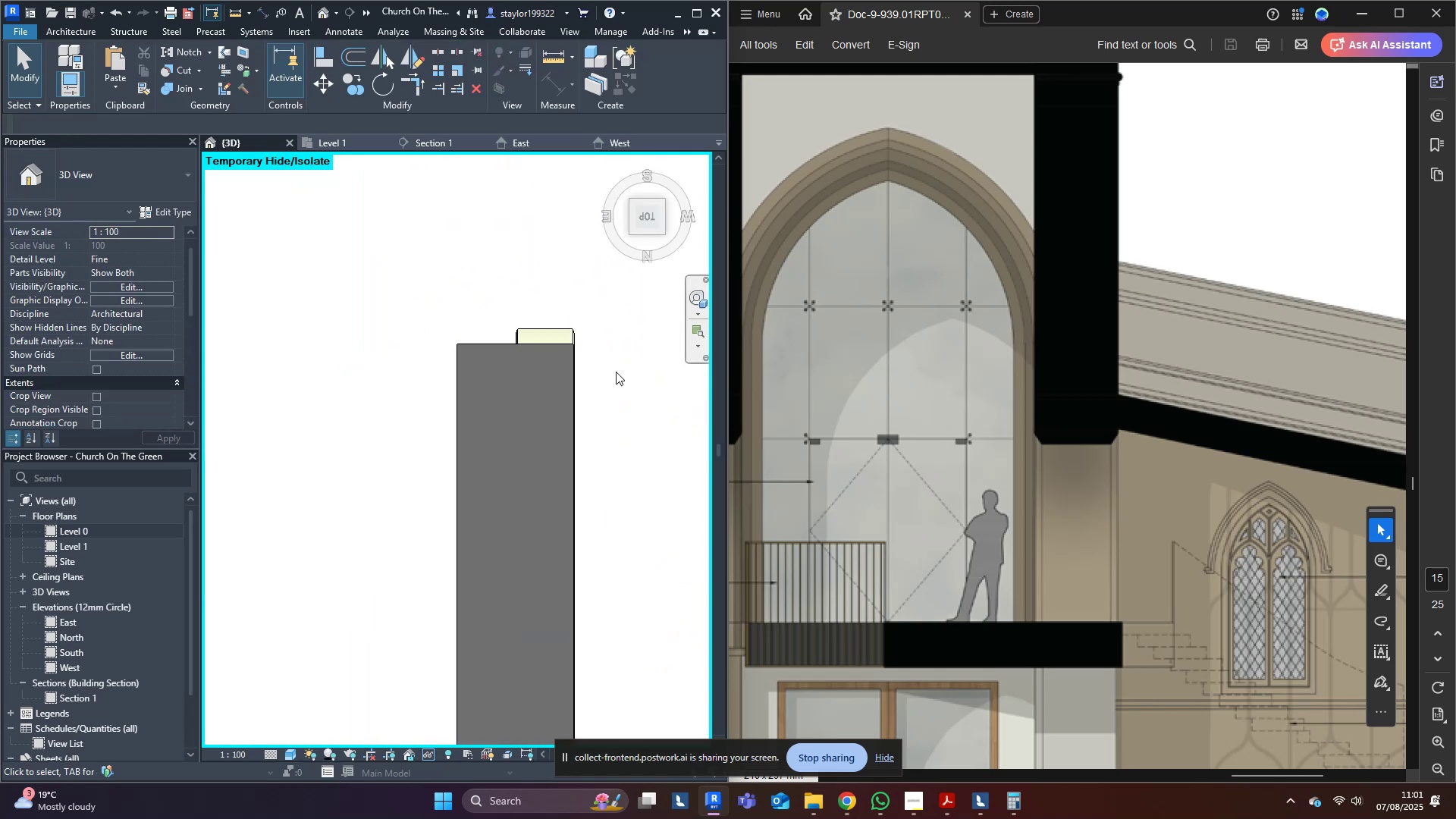 
scroll: coordinate [616, 354], scroll_direction: up, amount: 7.0
 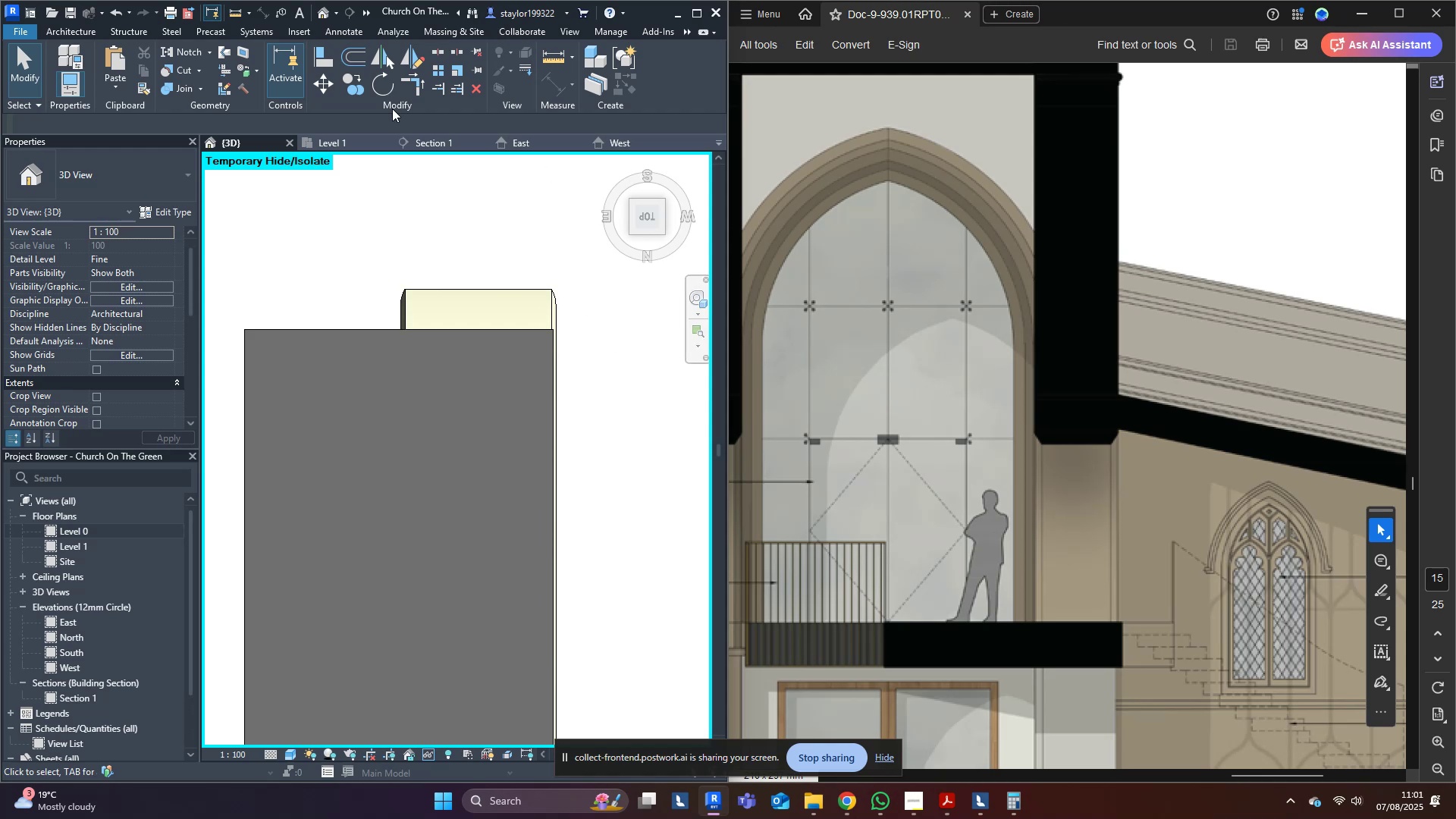 
left_click([83, 33])
 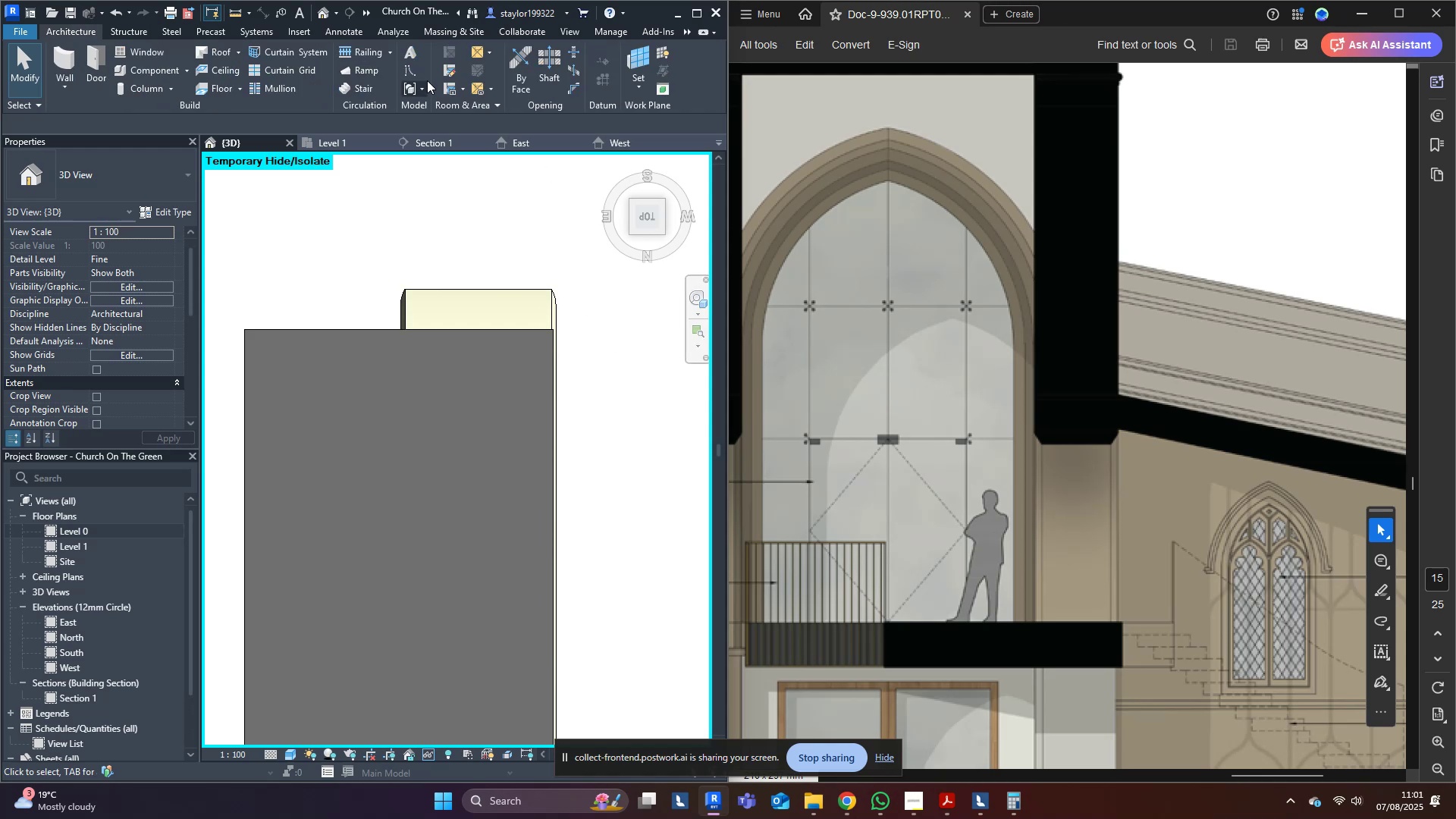 
left_click([411, 67])
 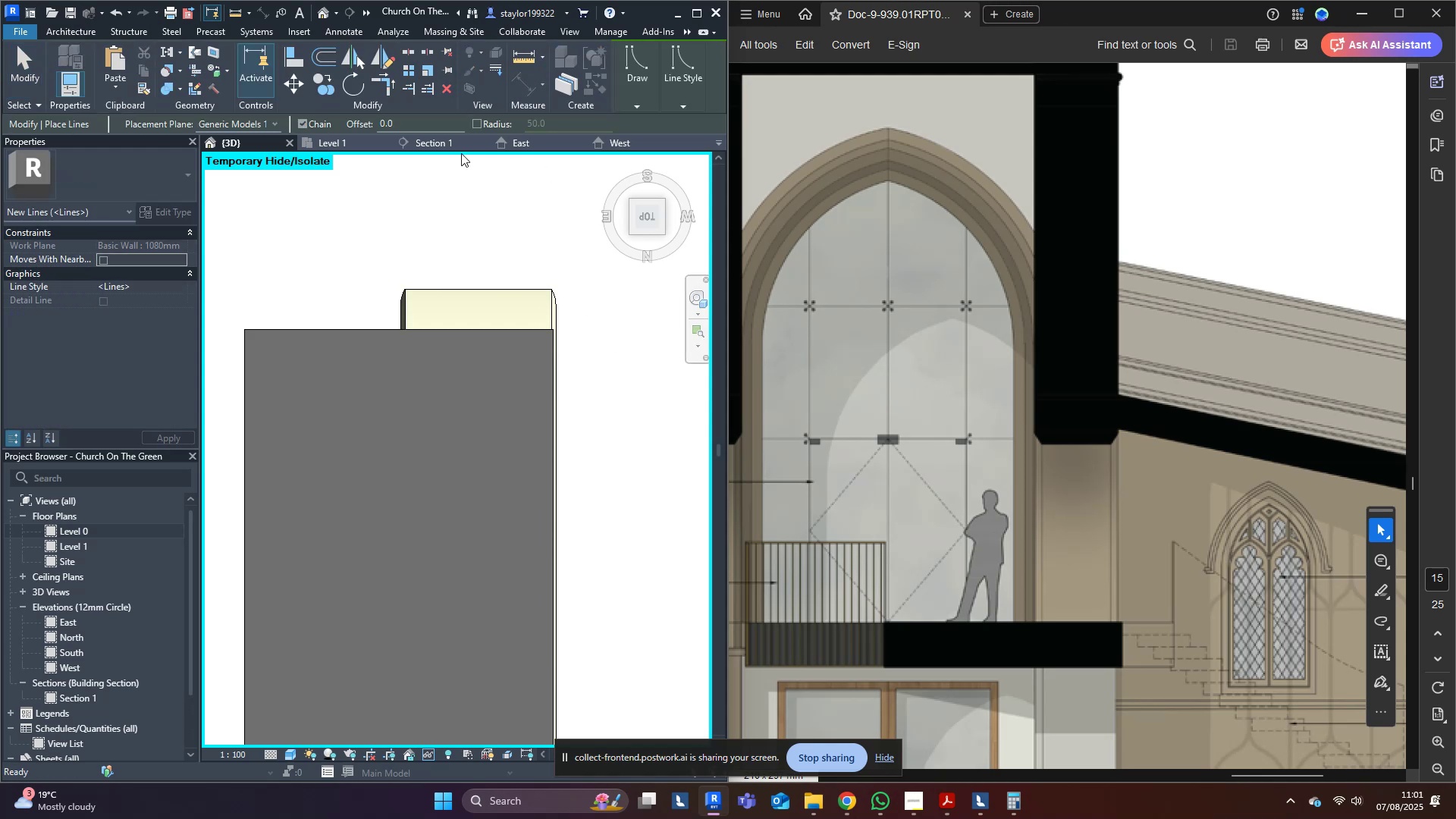 
scroll: coordinate [436, 309], scroll_direction: up, amount: 4.0
 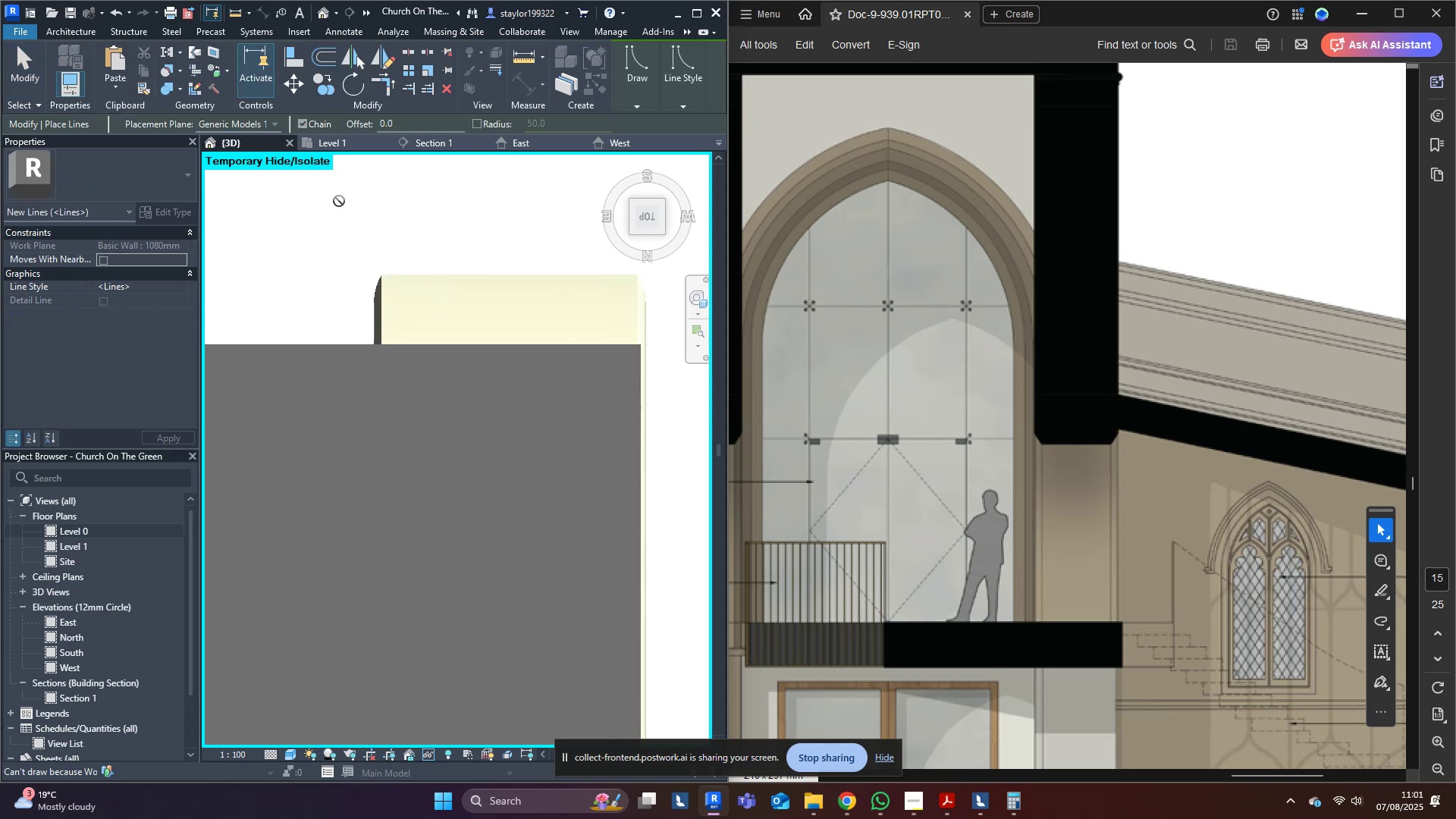 
key(Escape)
 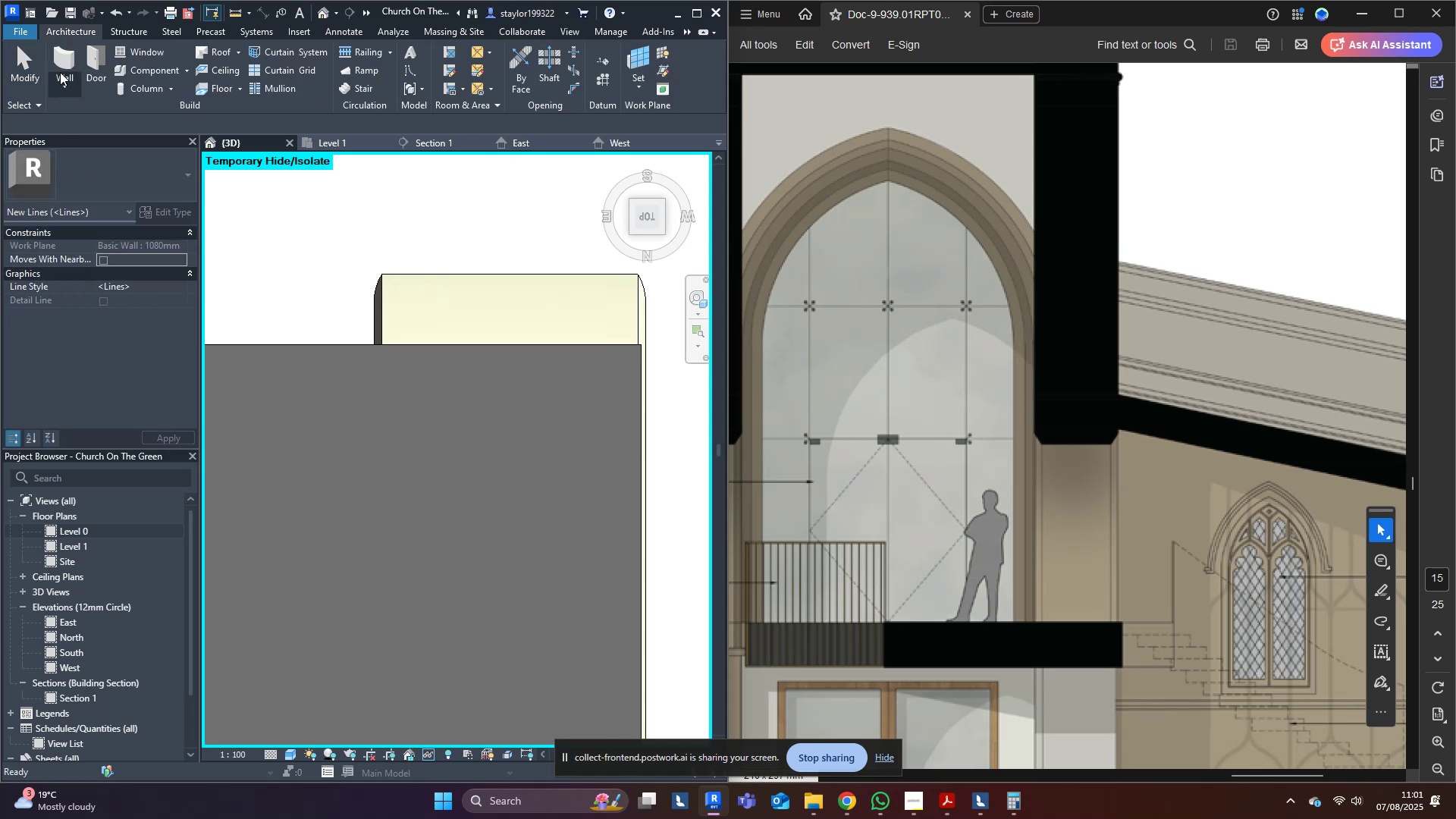 
key(Escape)
 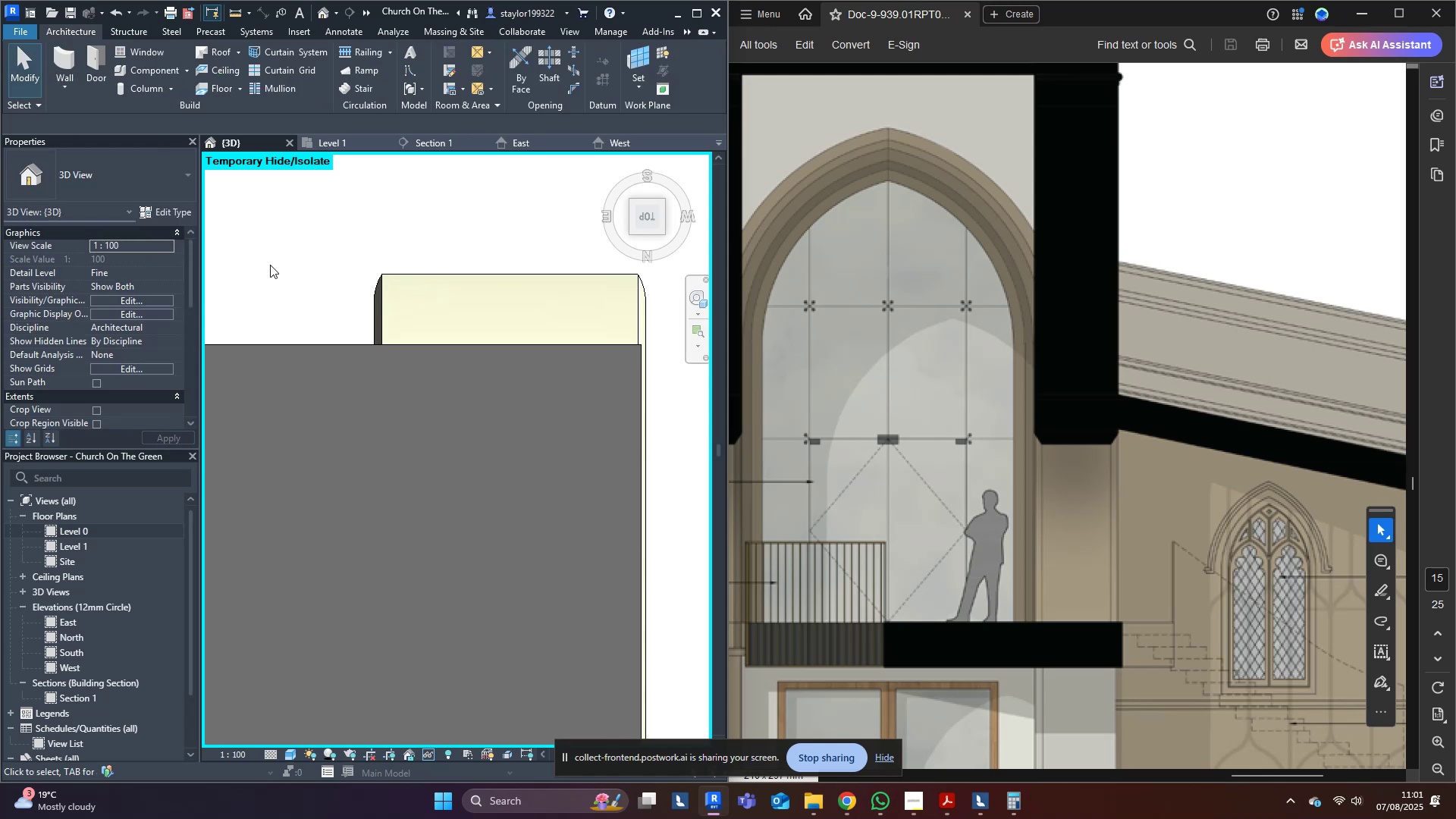 
scroll: coordinate [322, 344], scroll_direction: down, amount: 10.0
 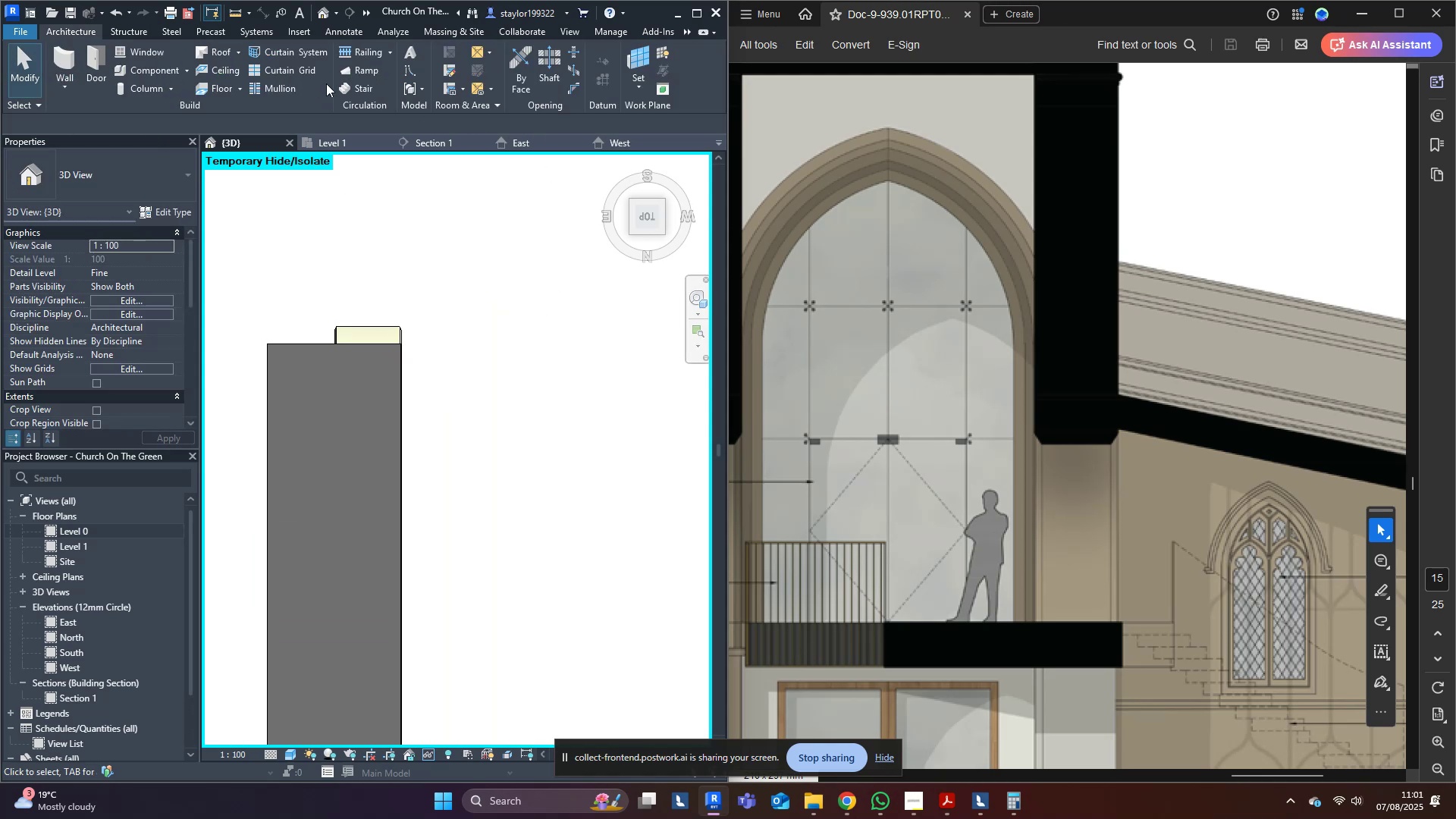 
key(Escape)
 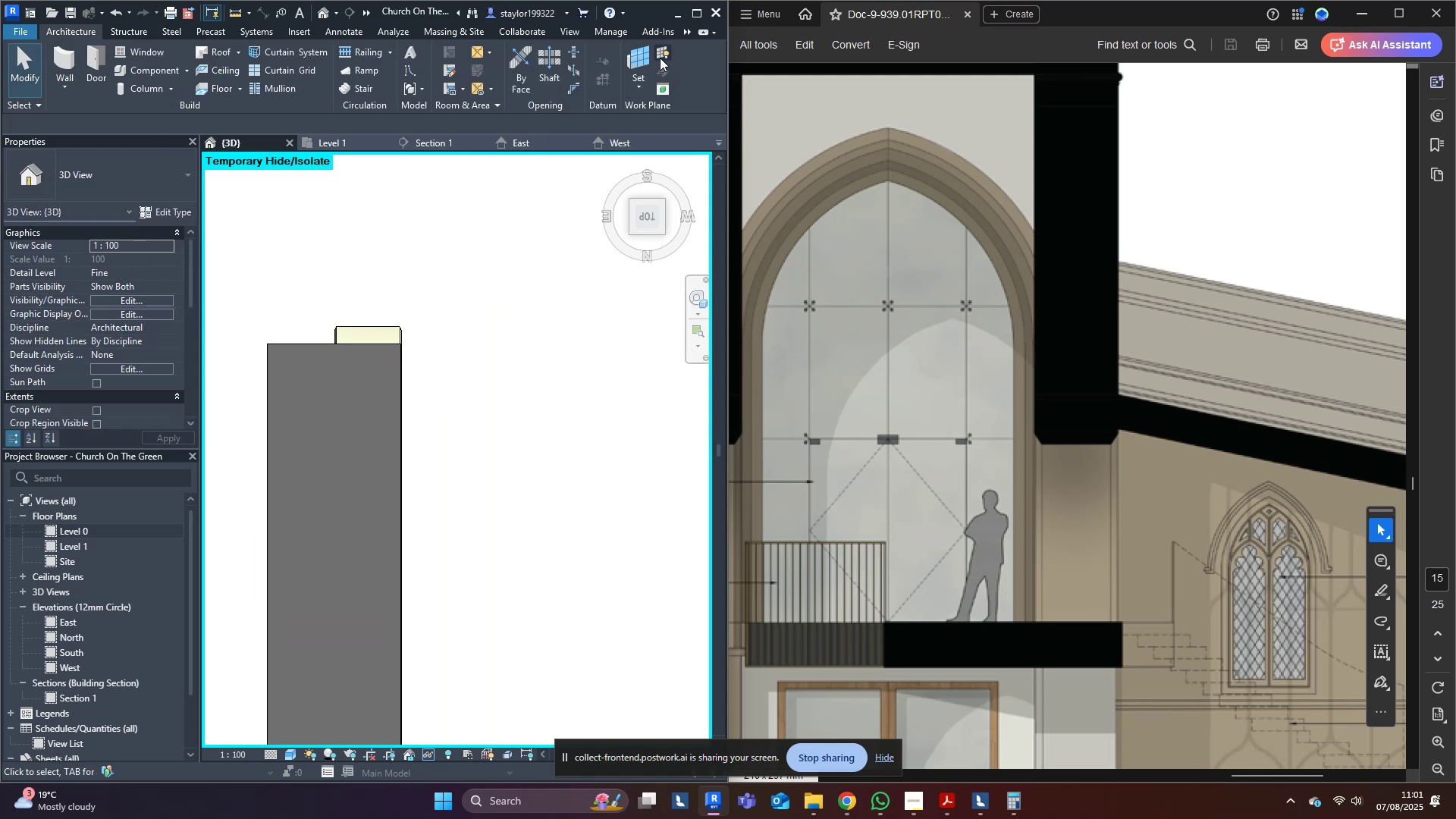 
left_click([644, 53])
 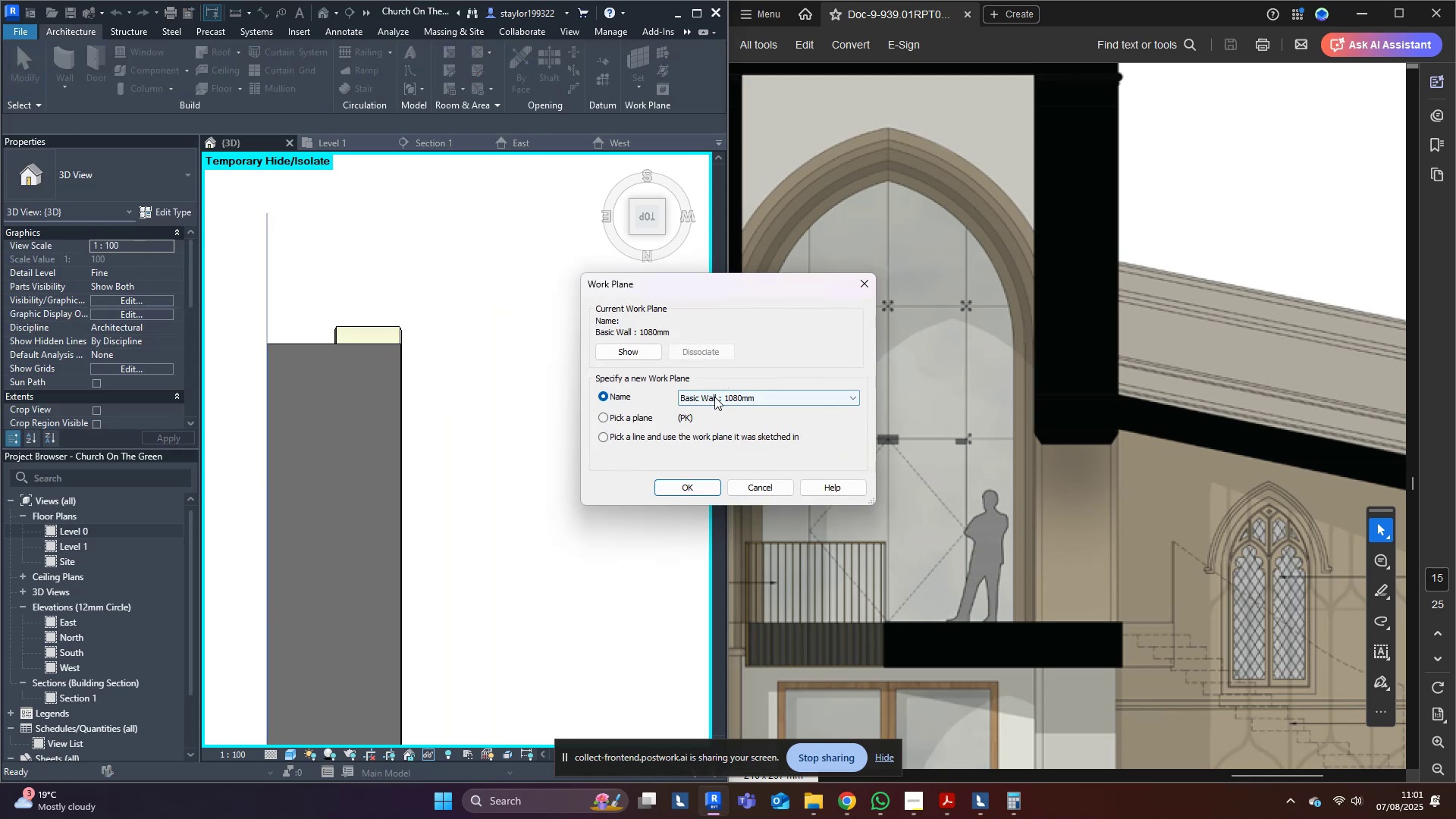 
left_click([712, 404])
 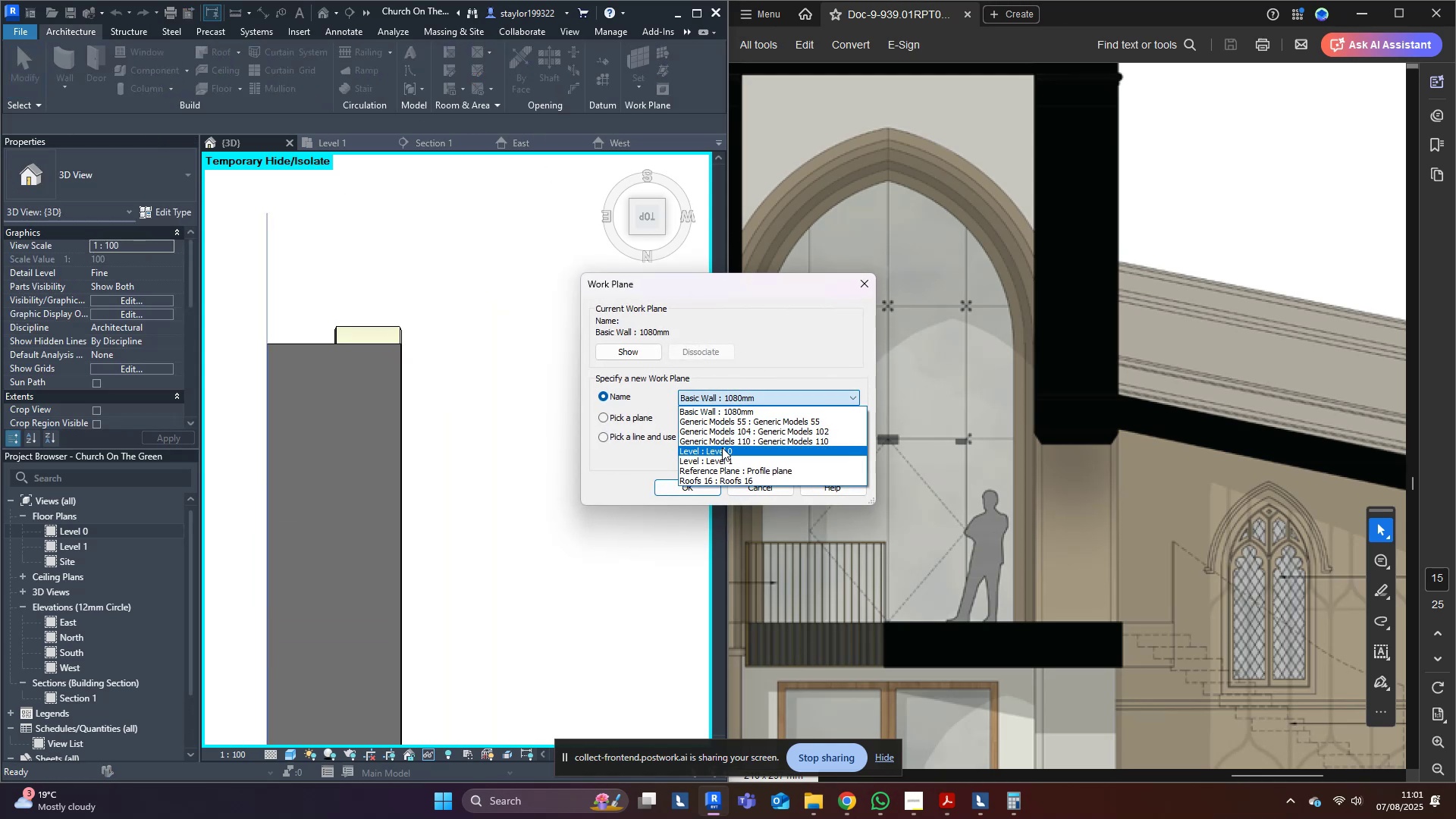 
left_click([720, 451])
 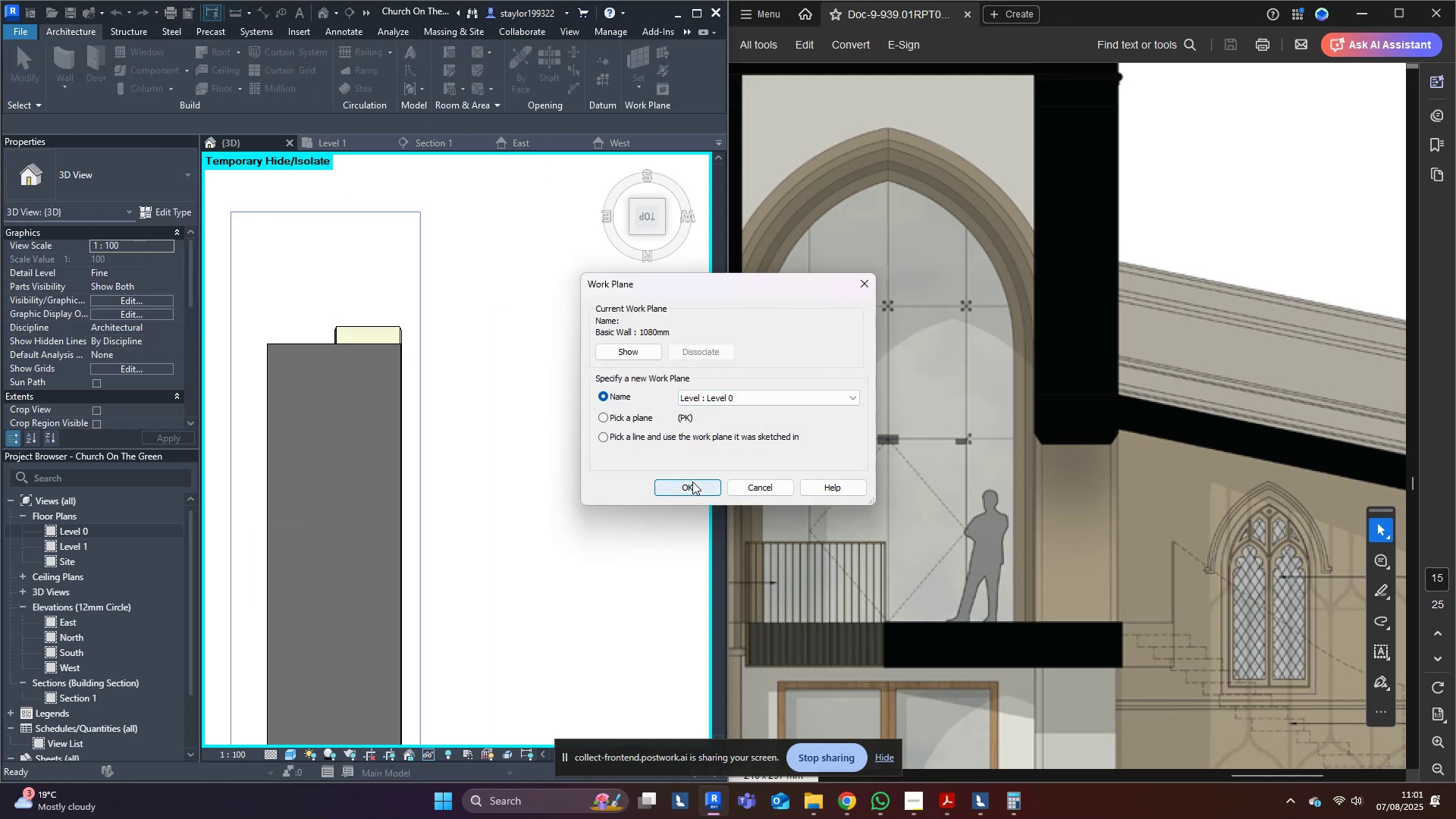 
left_click([692, 482])
 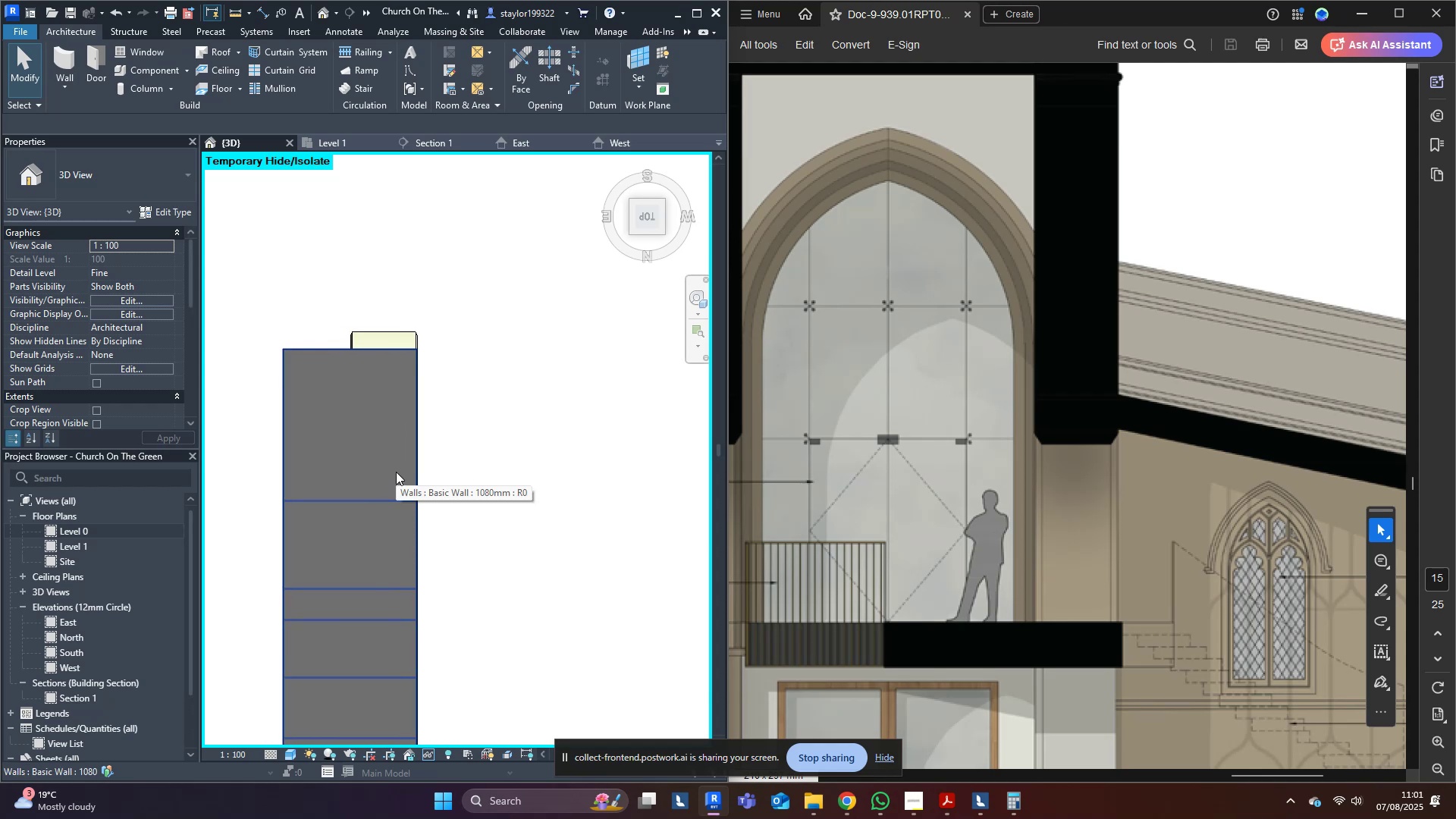 
wait(6.55)
 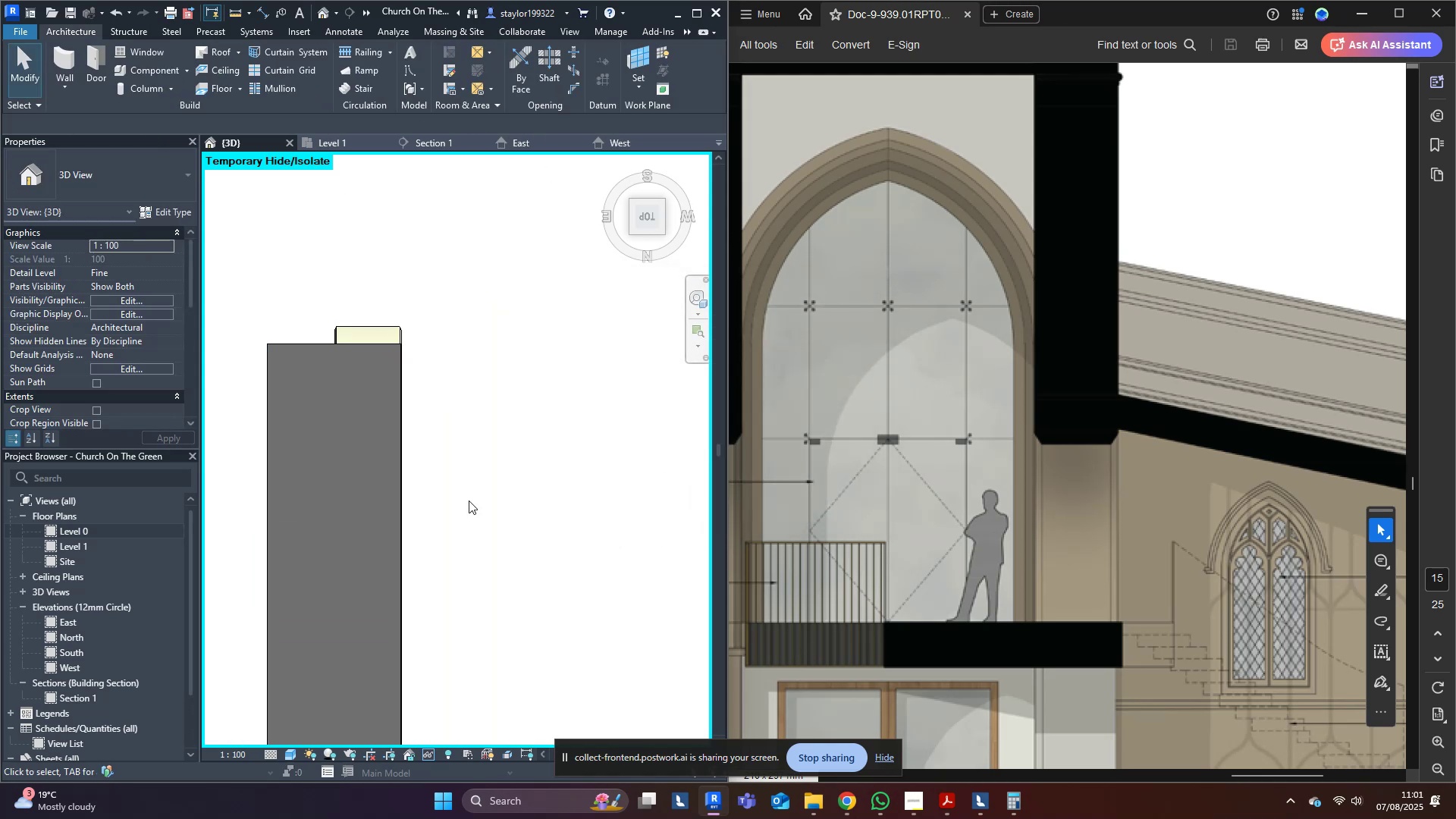 
scroll: coordinate [511, 419], scroll_direction: up, amount: 4.0
 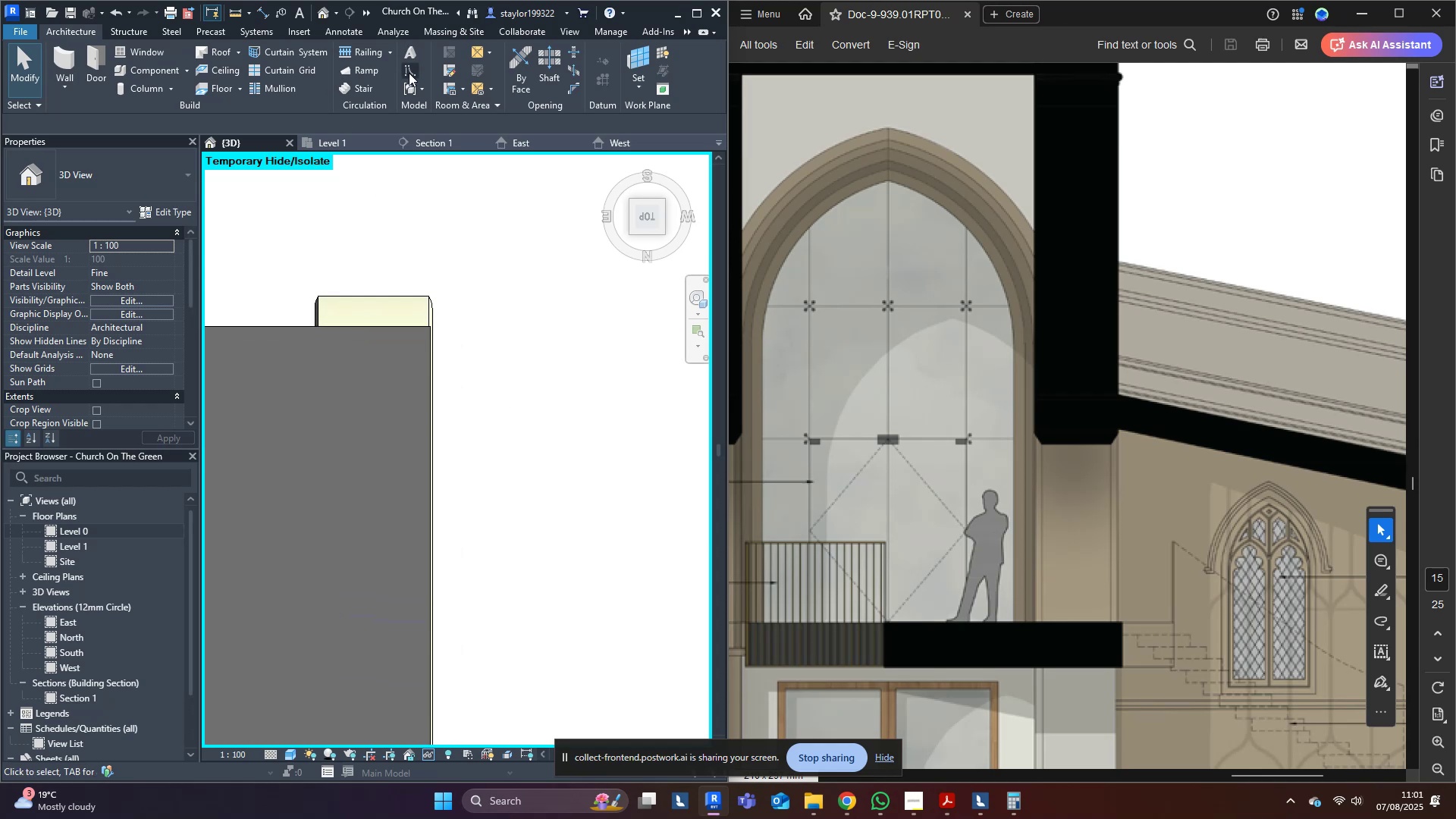 
left_click([409, 74])
 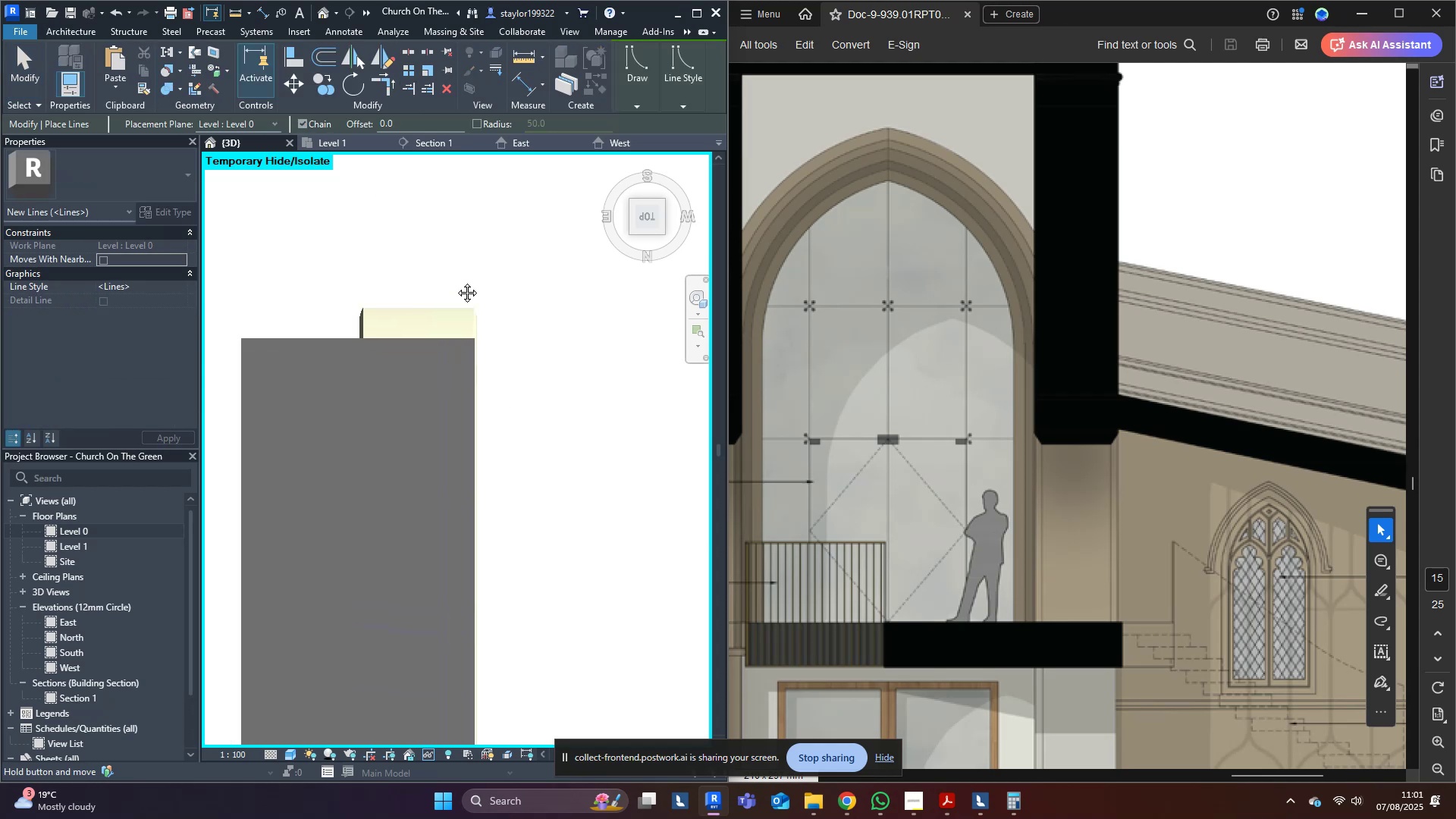 
scroll: coordinate [647, 430], scroll_direction: up, amount: 6.0
 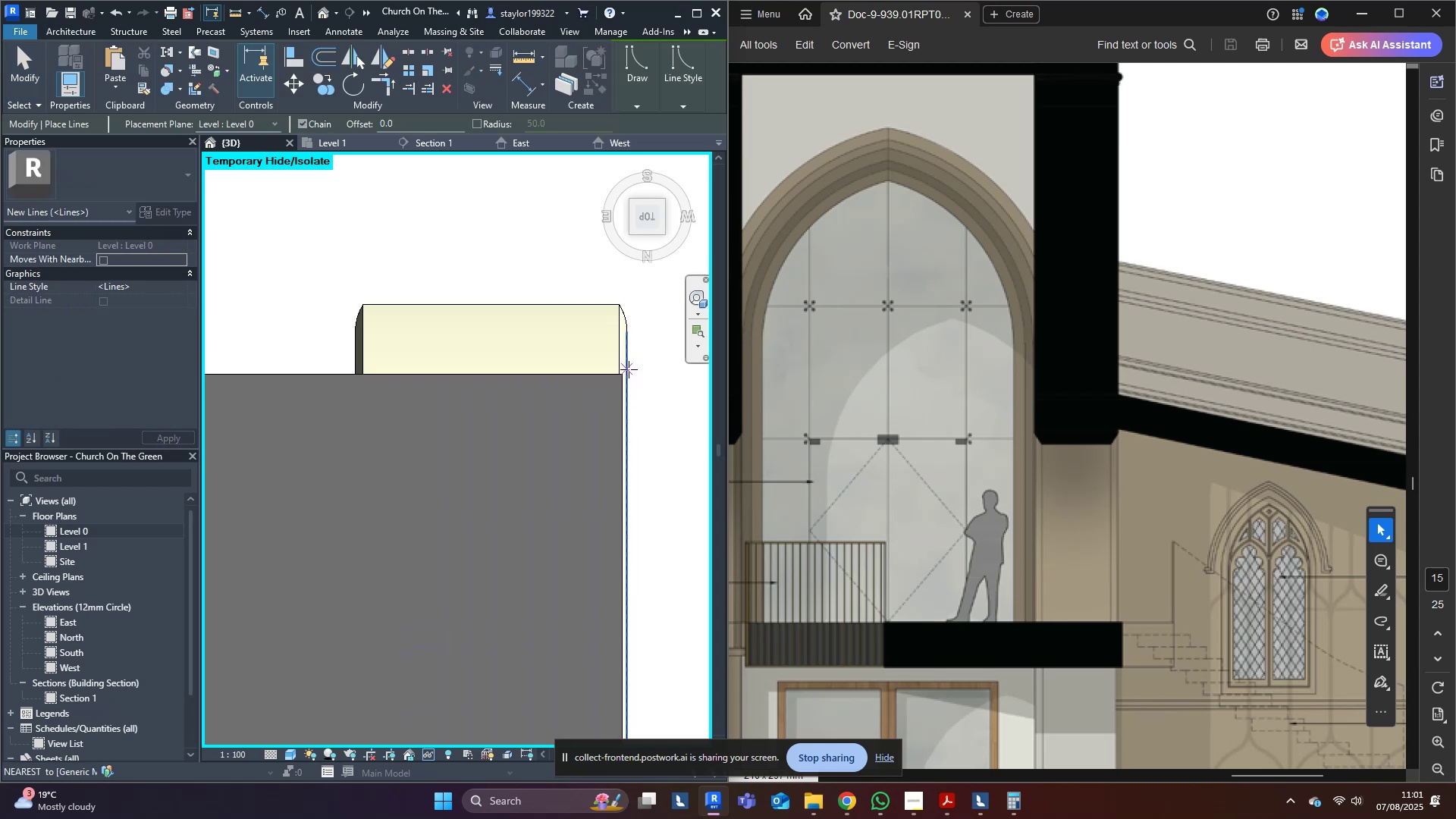 
left_click([629, 369])
 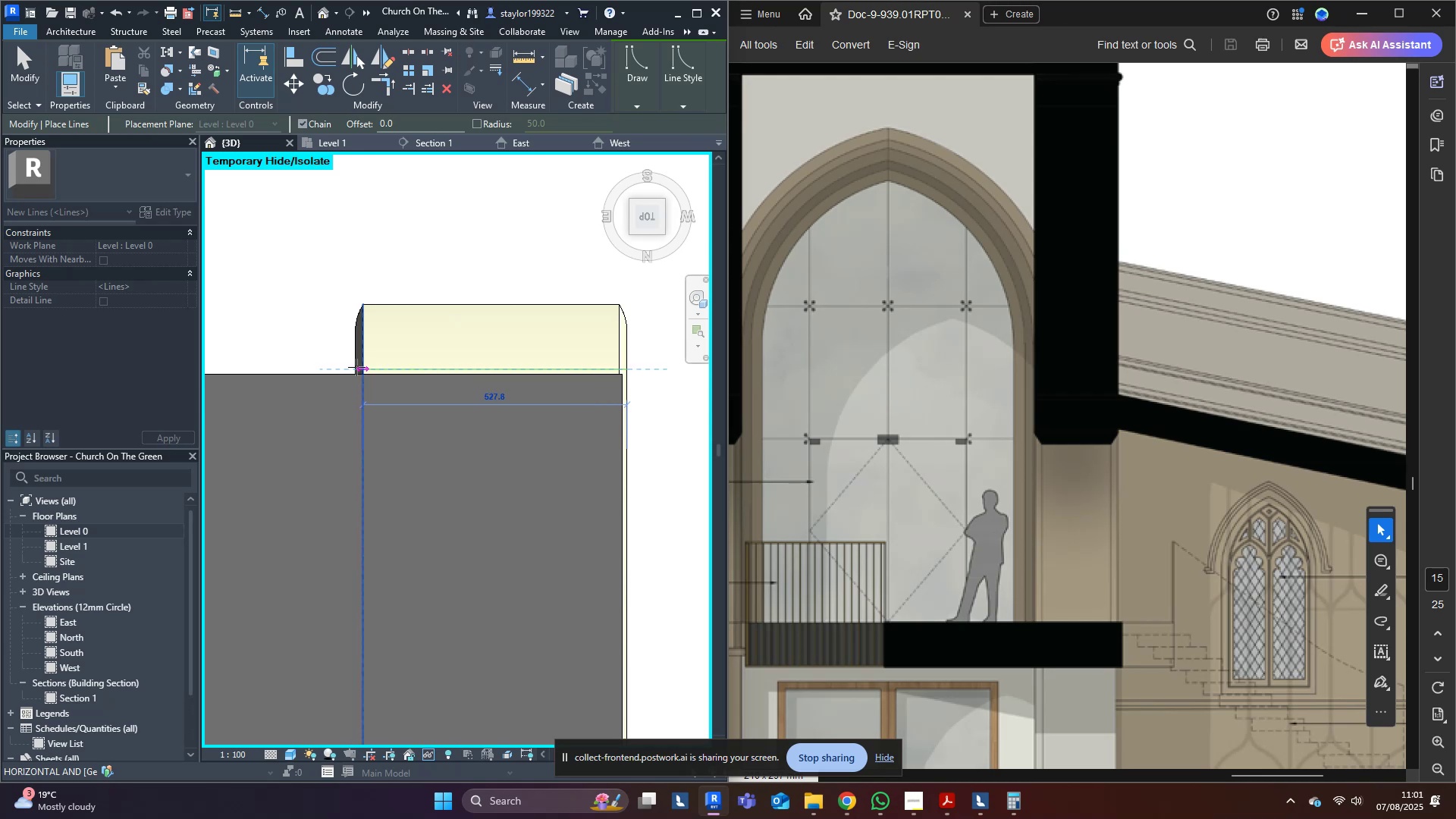 
key(Escape)
 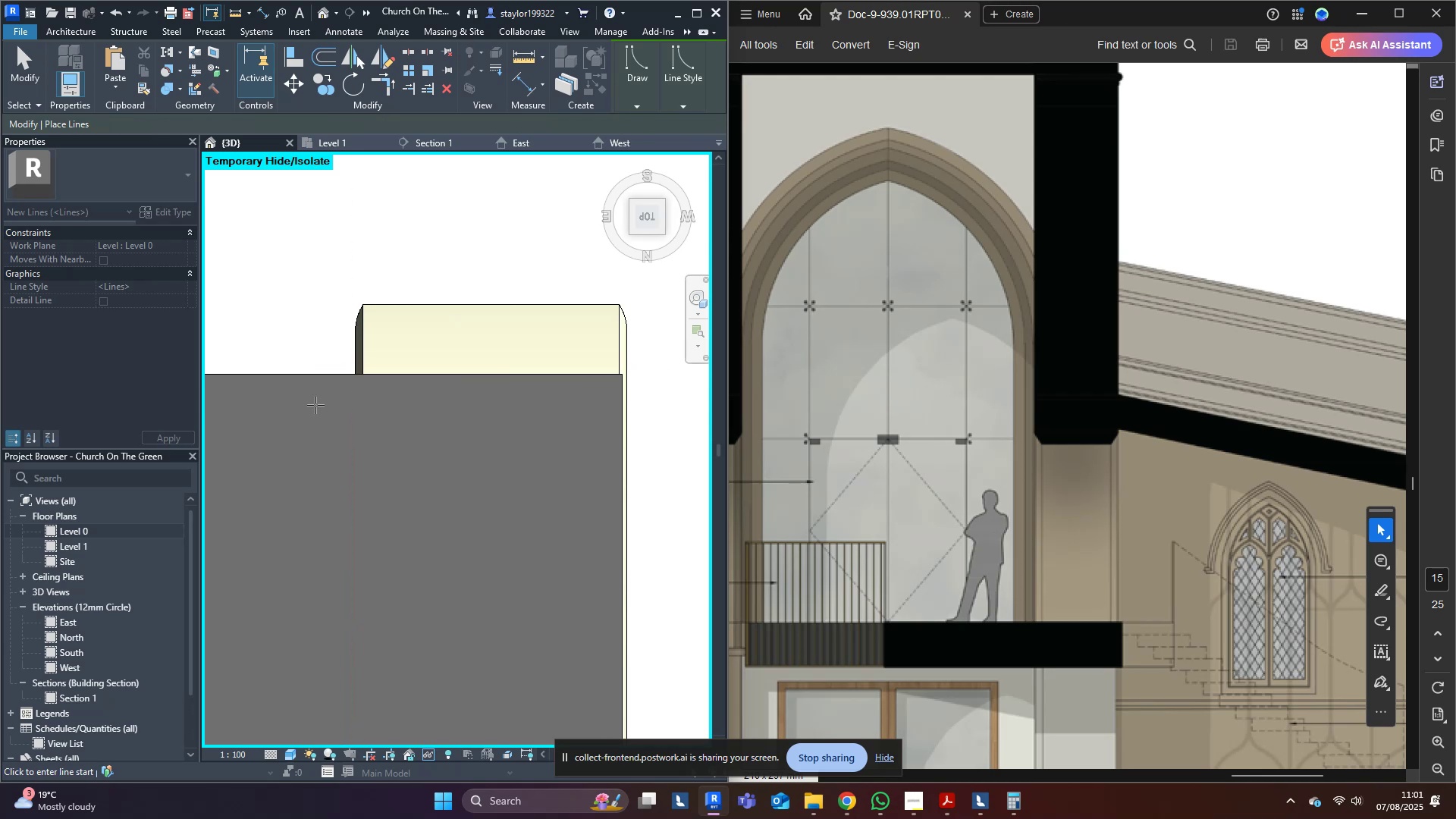 
left_click([314, 406])
 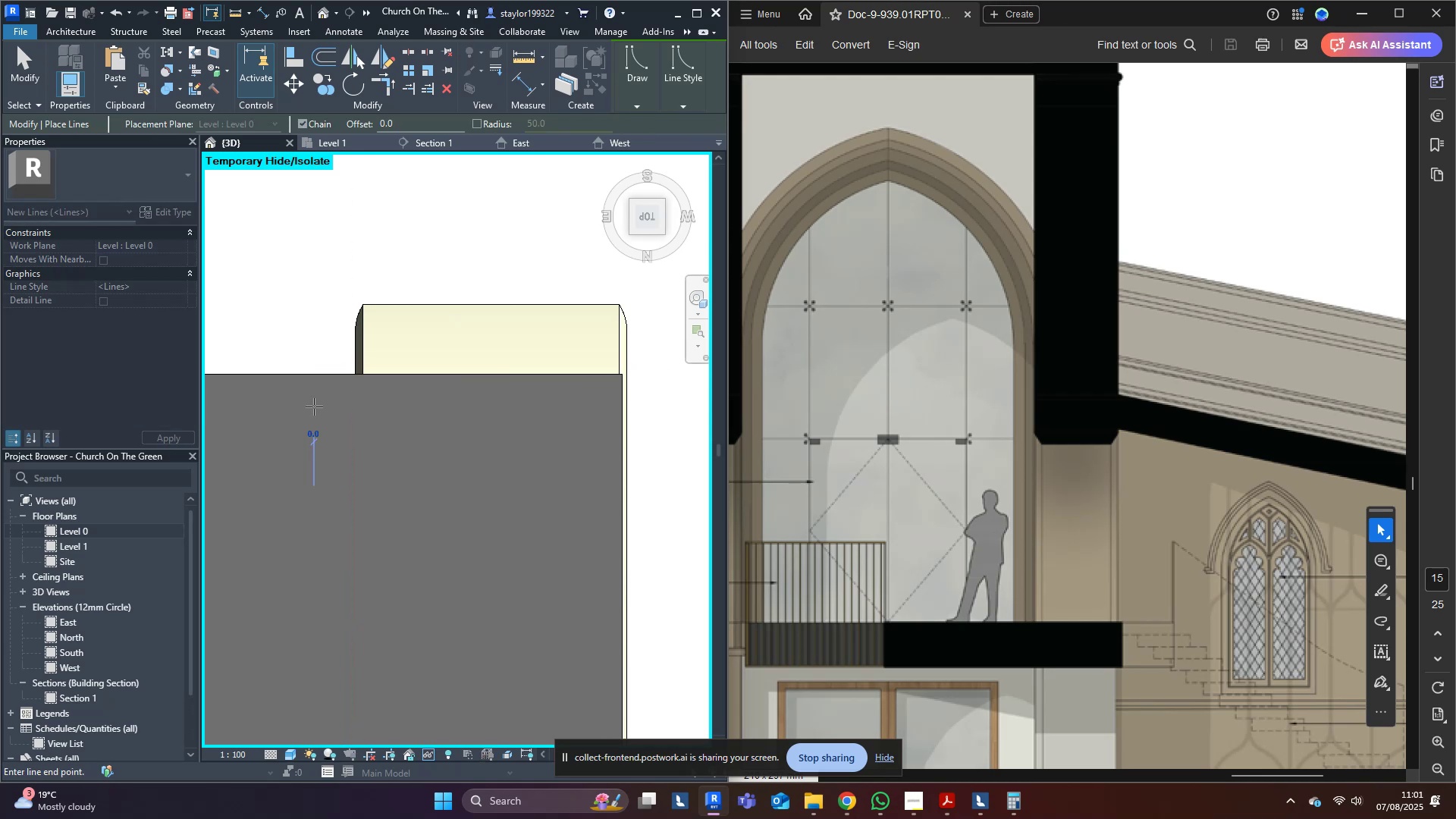 
key(Escape)
 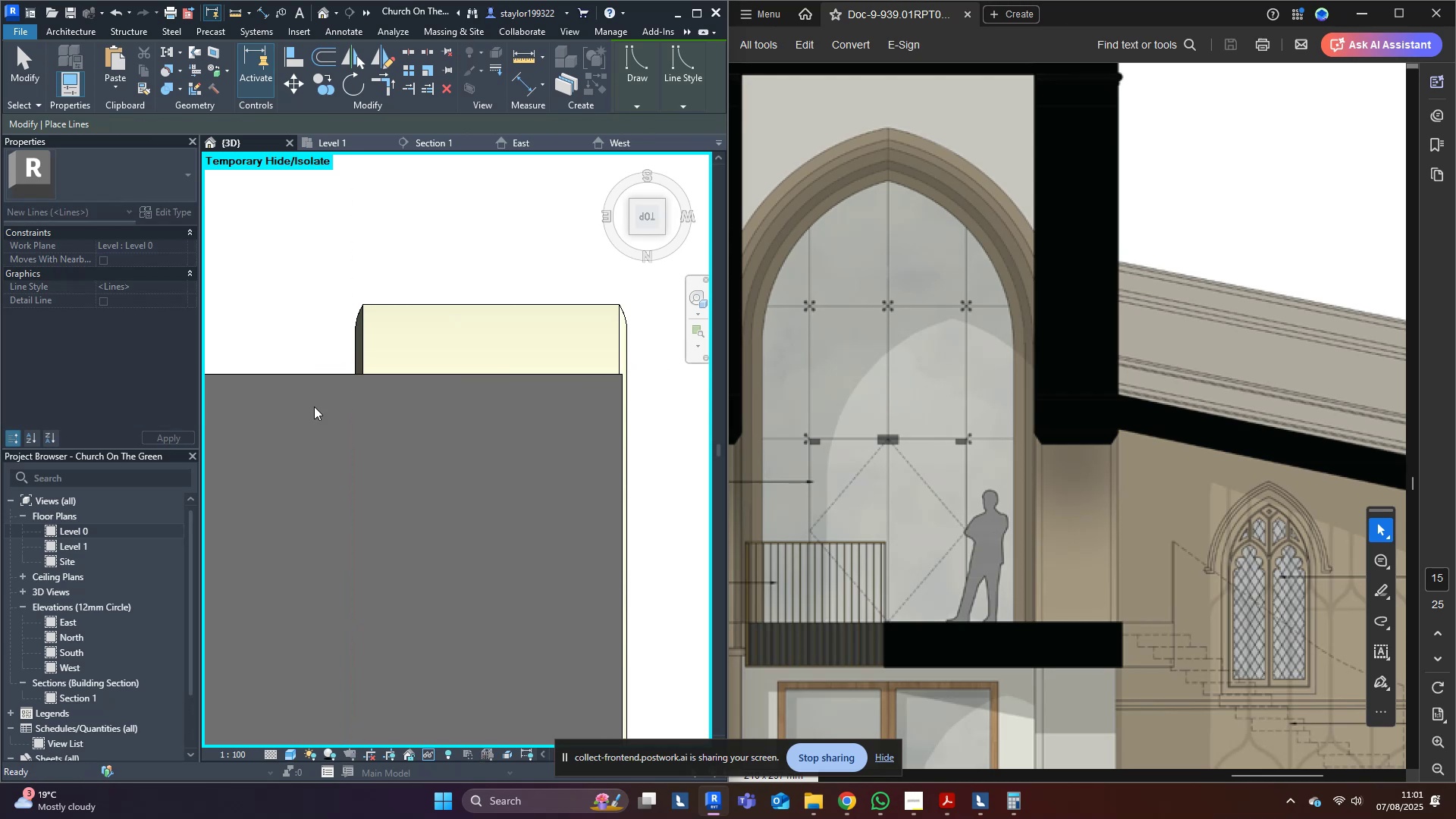 
key(Escape)
 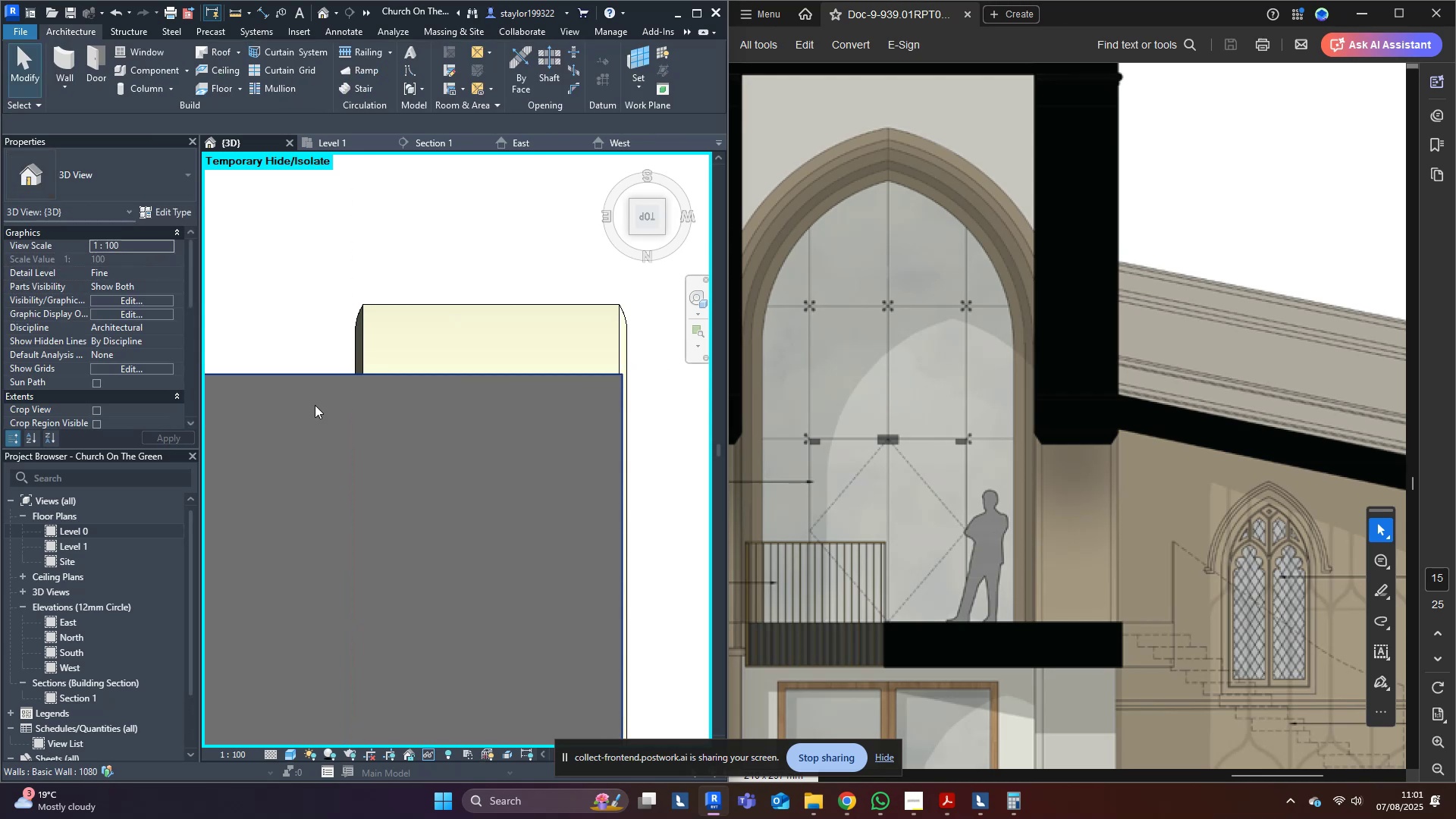 
key(Shift+ShiftLeft)
 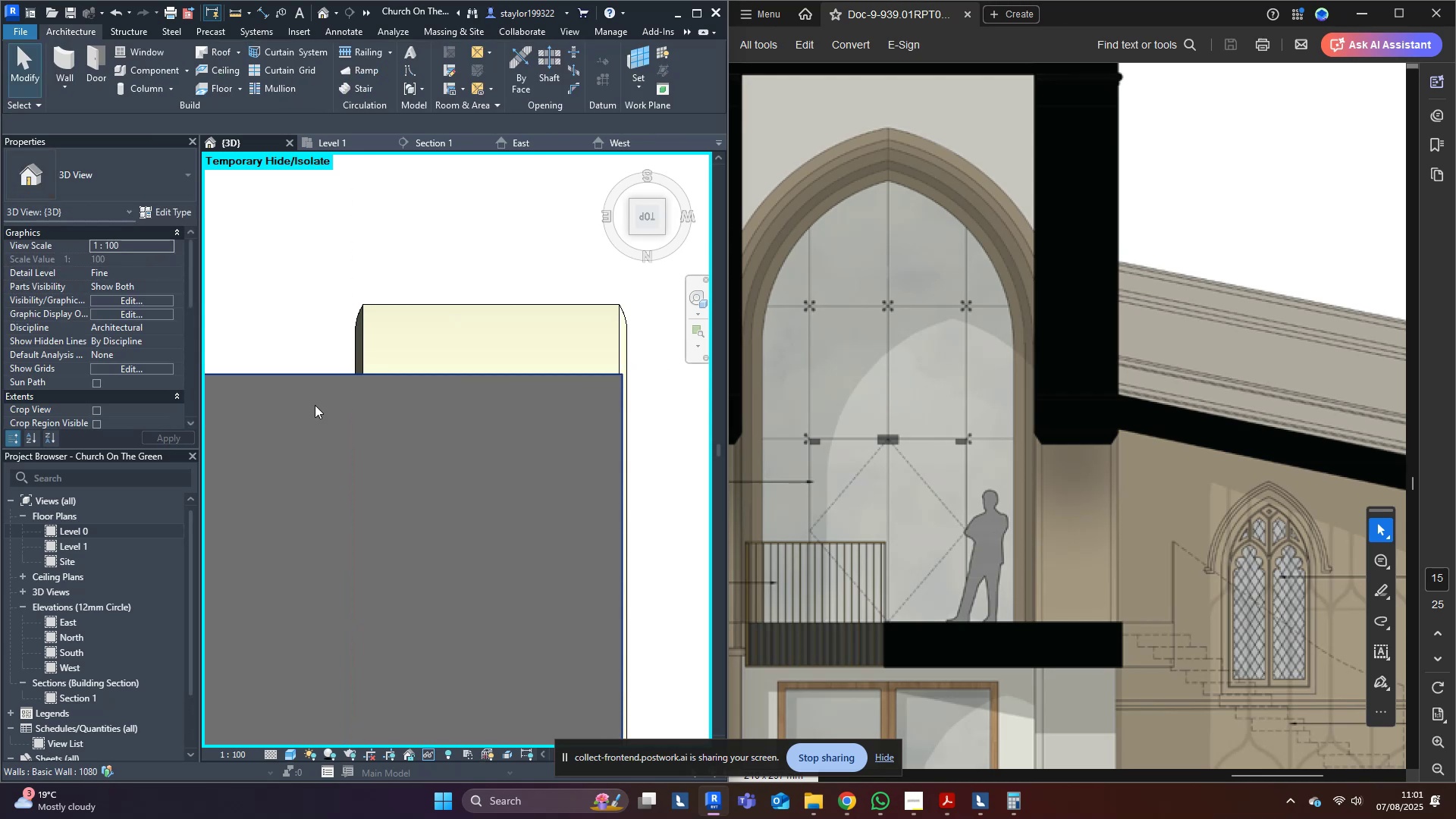 
key(Shift+3)
 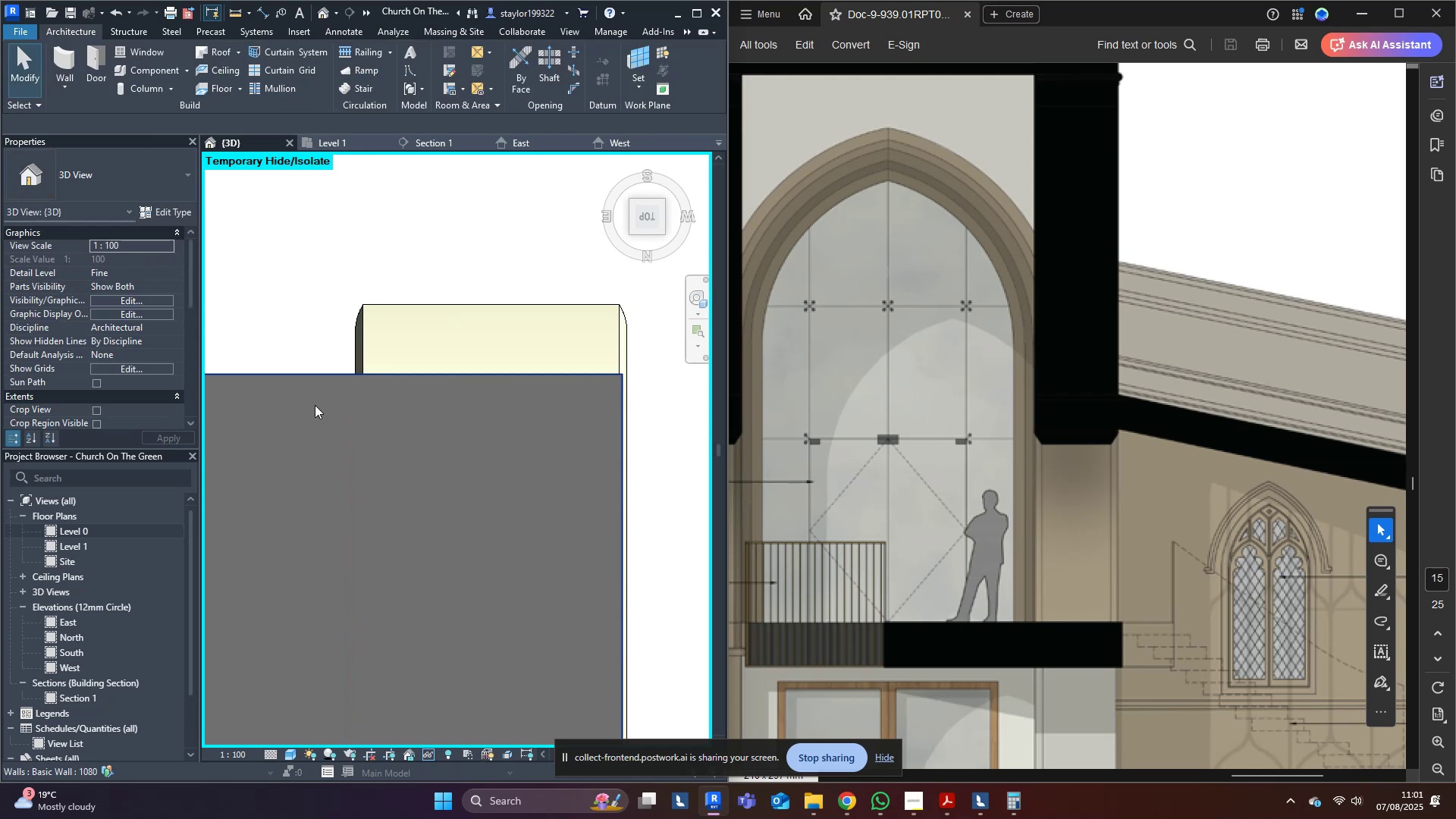 
left_click([315, 405])
 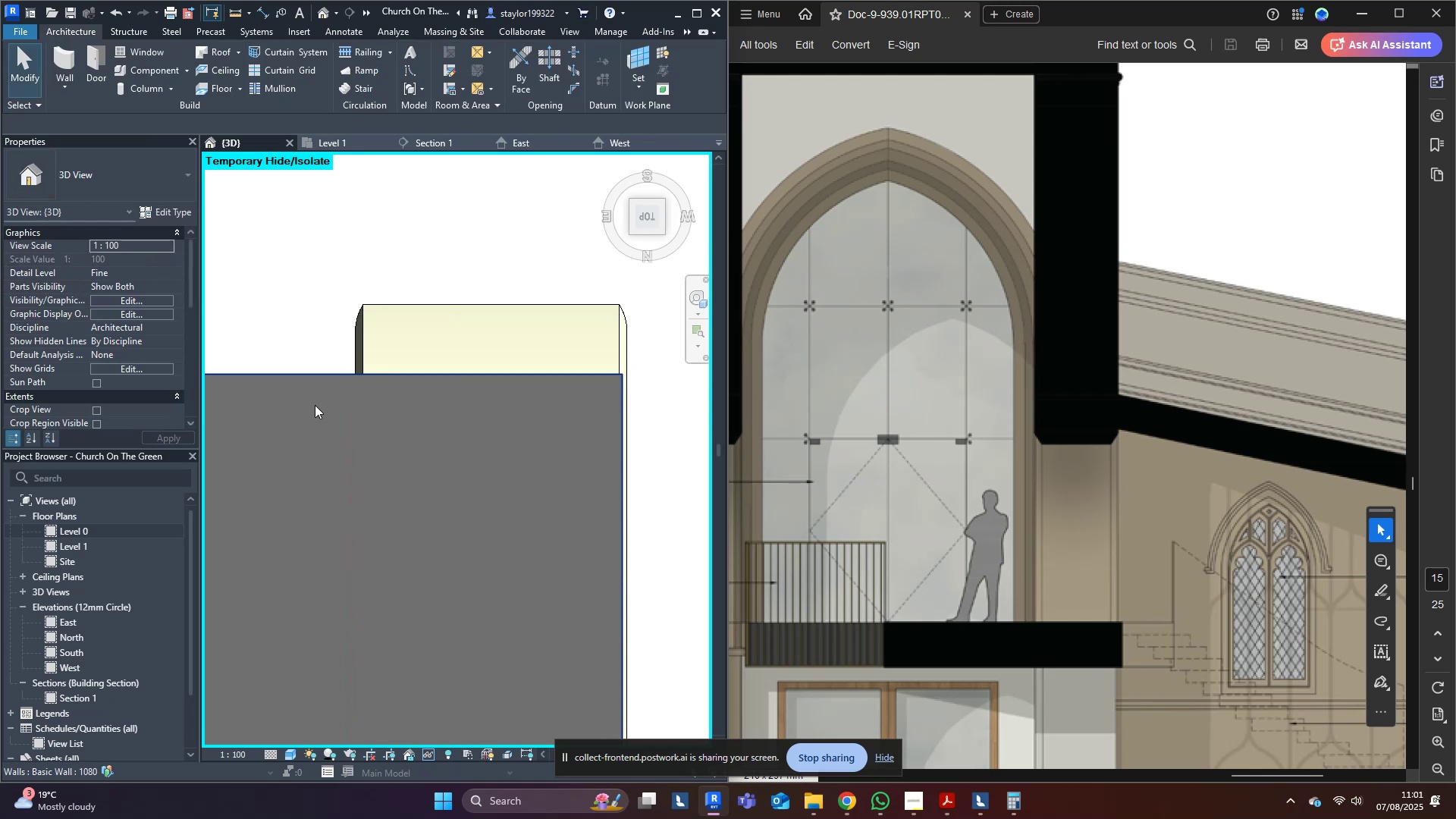 
left_click([315, 405])
 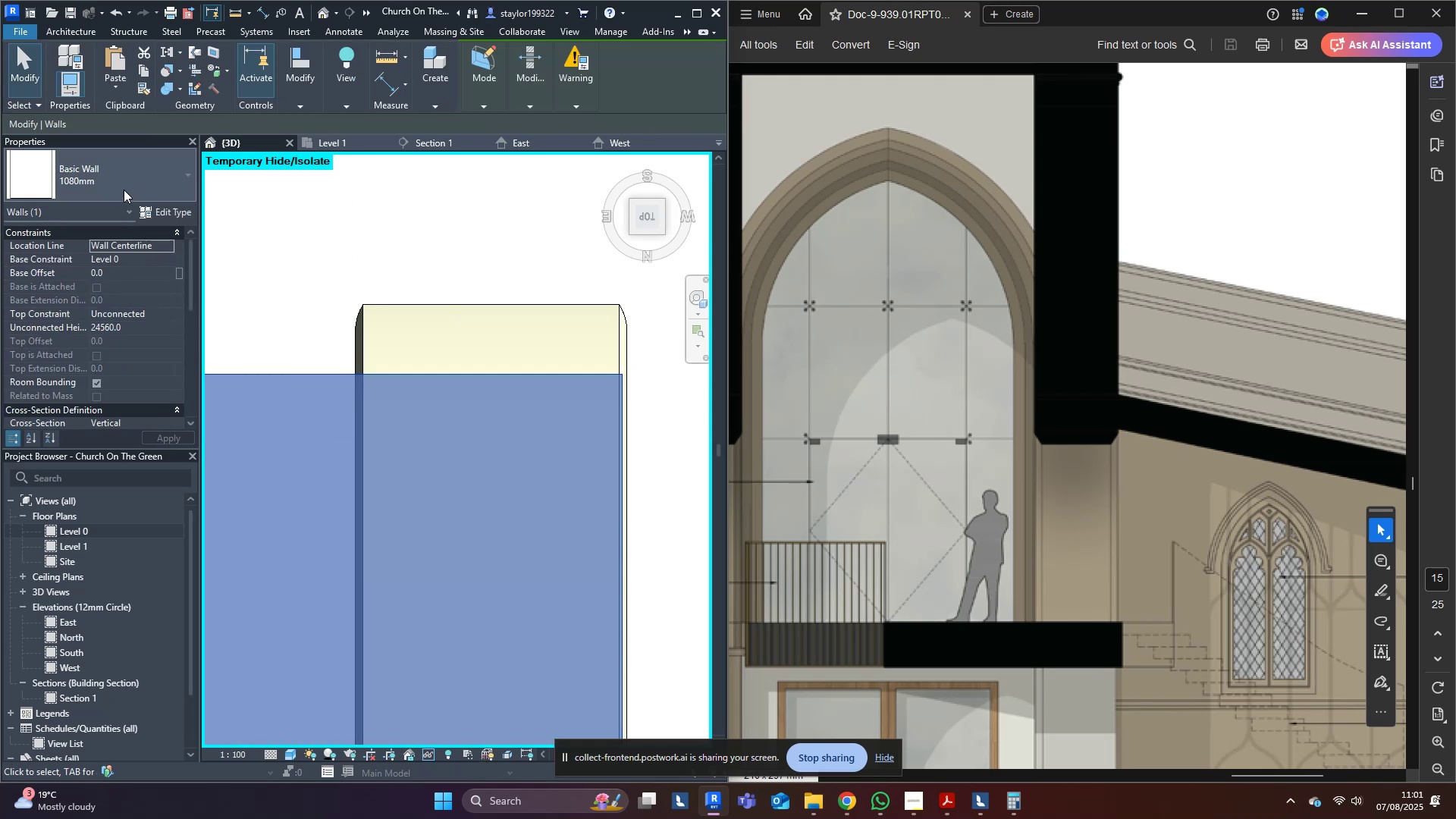 
left_click([130, 182])
 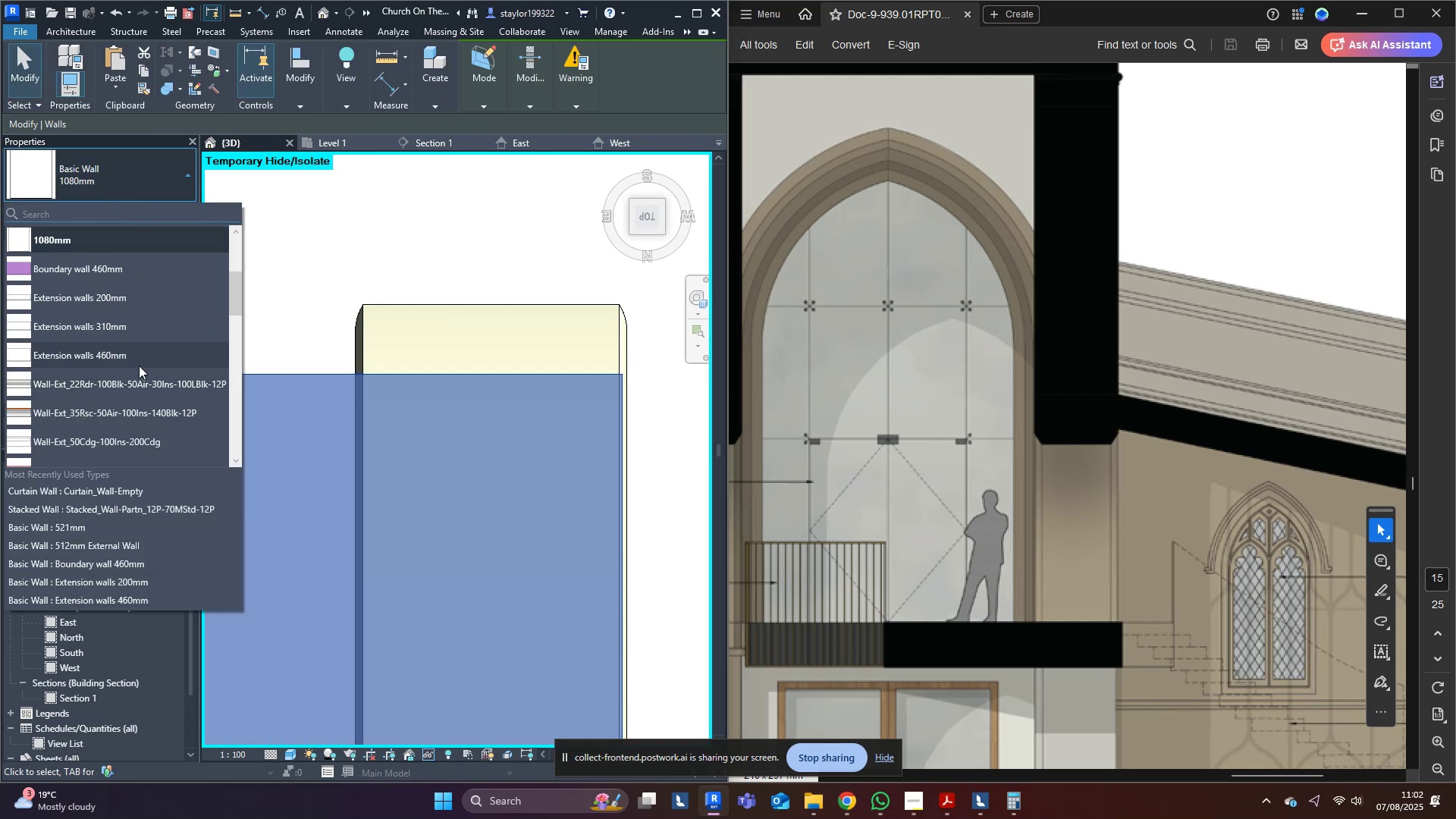 
wait(5.51)
 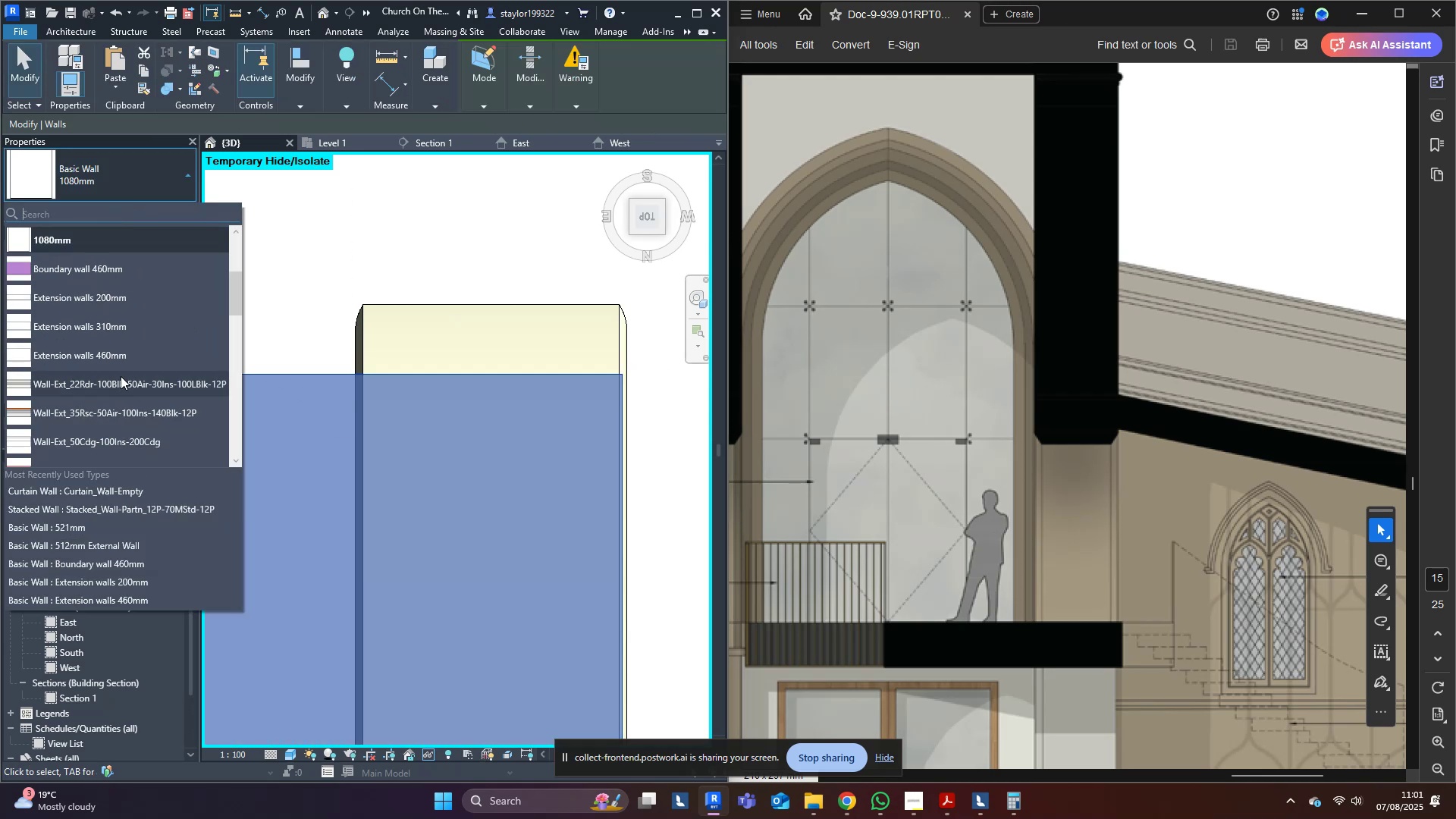 
scroll: coordinate [140, 377], scroll_direction: up, amount: 3.0
 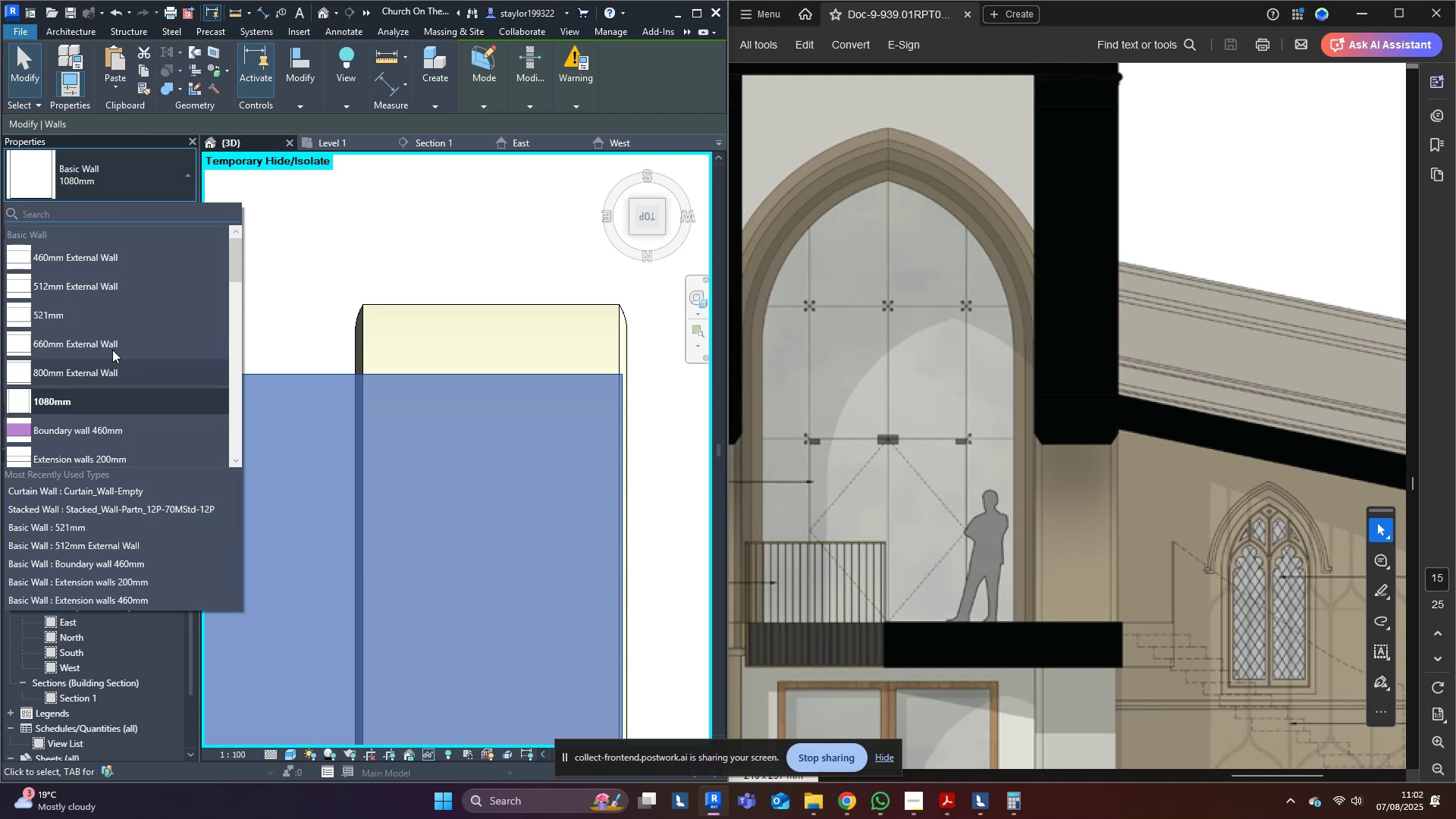 
mouse_move([107, 315])
 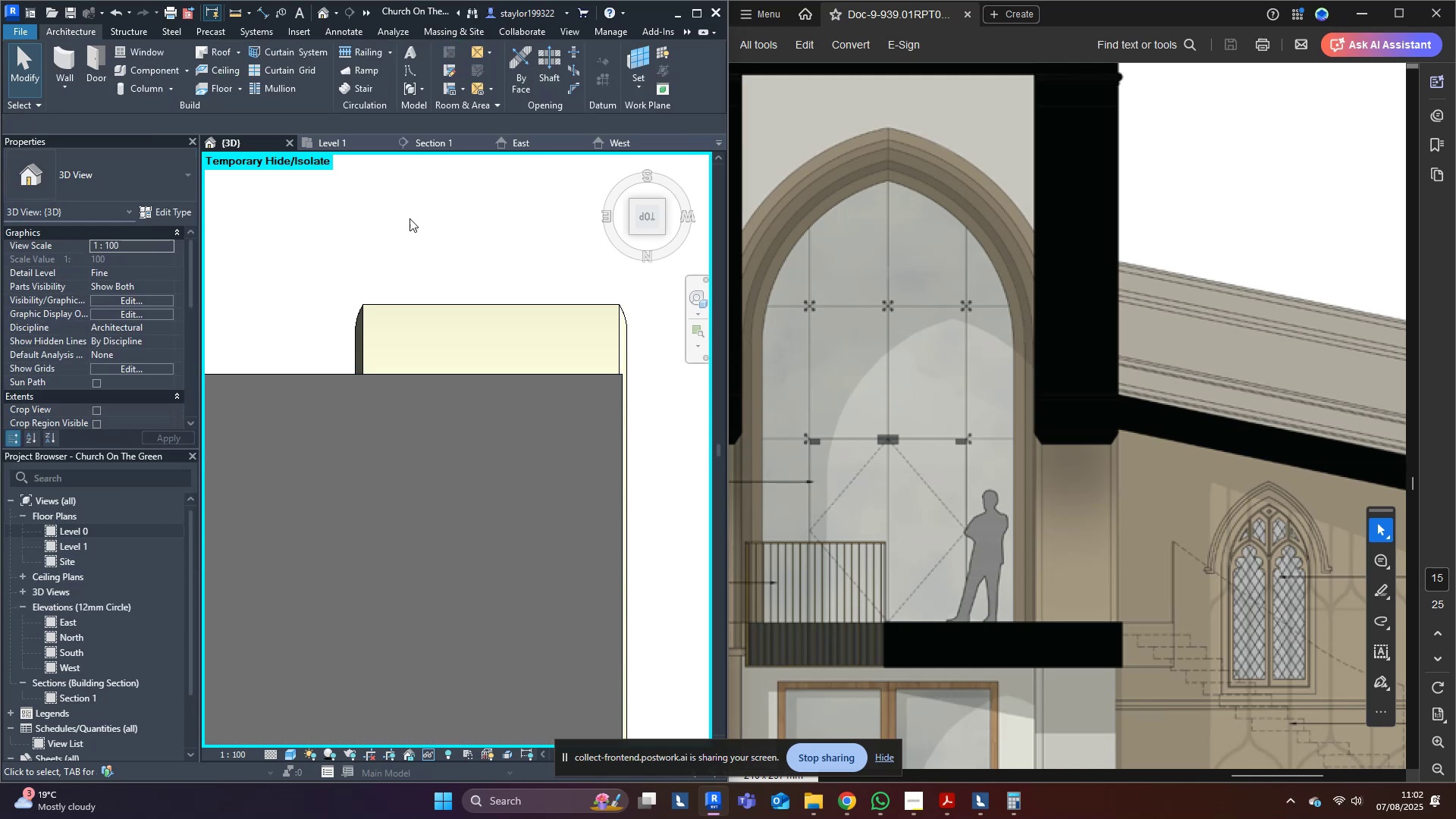 
double_click([465, 228])
 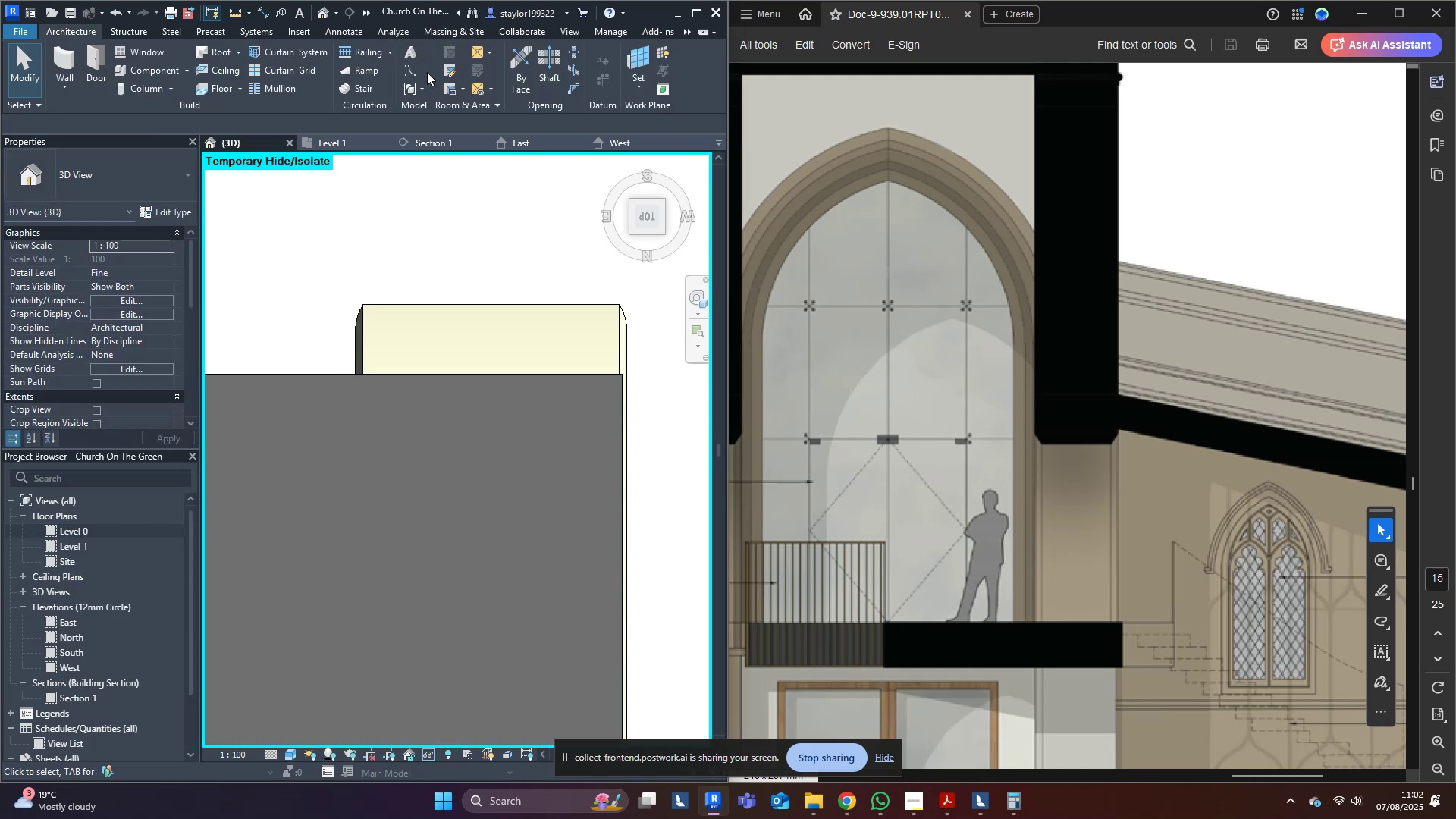 
left_click([407, 74])
 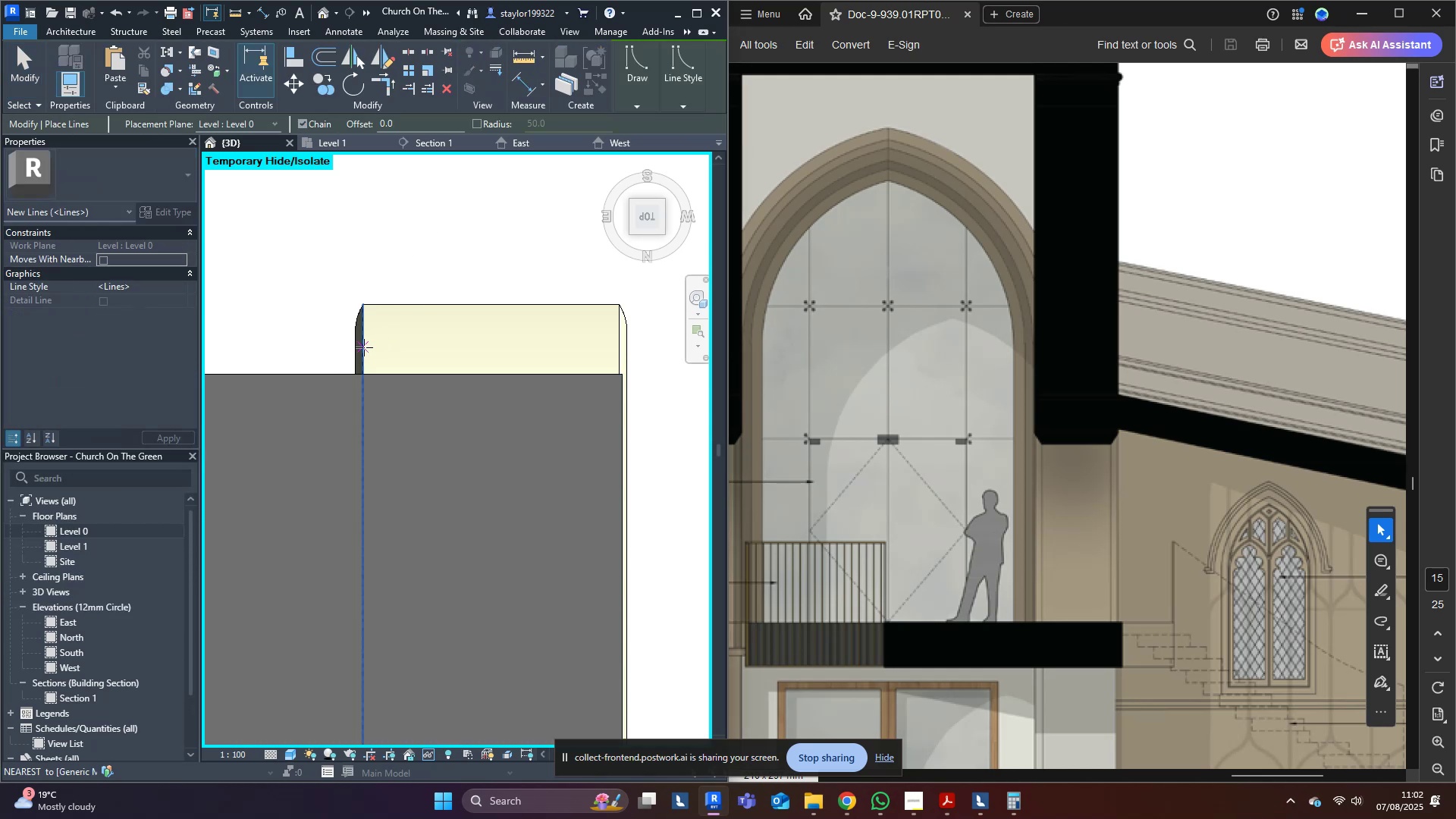 
left_click([363, 347])
 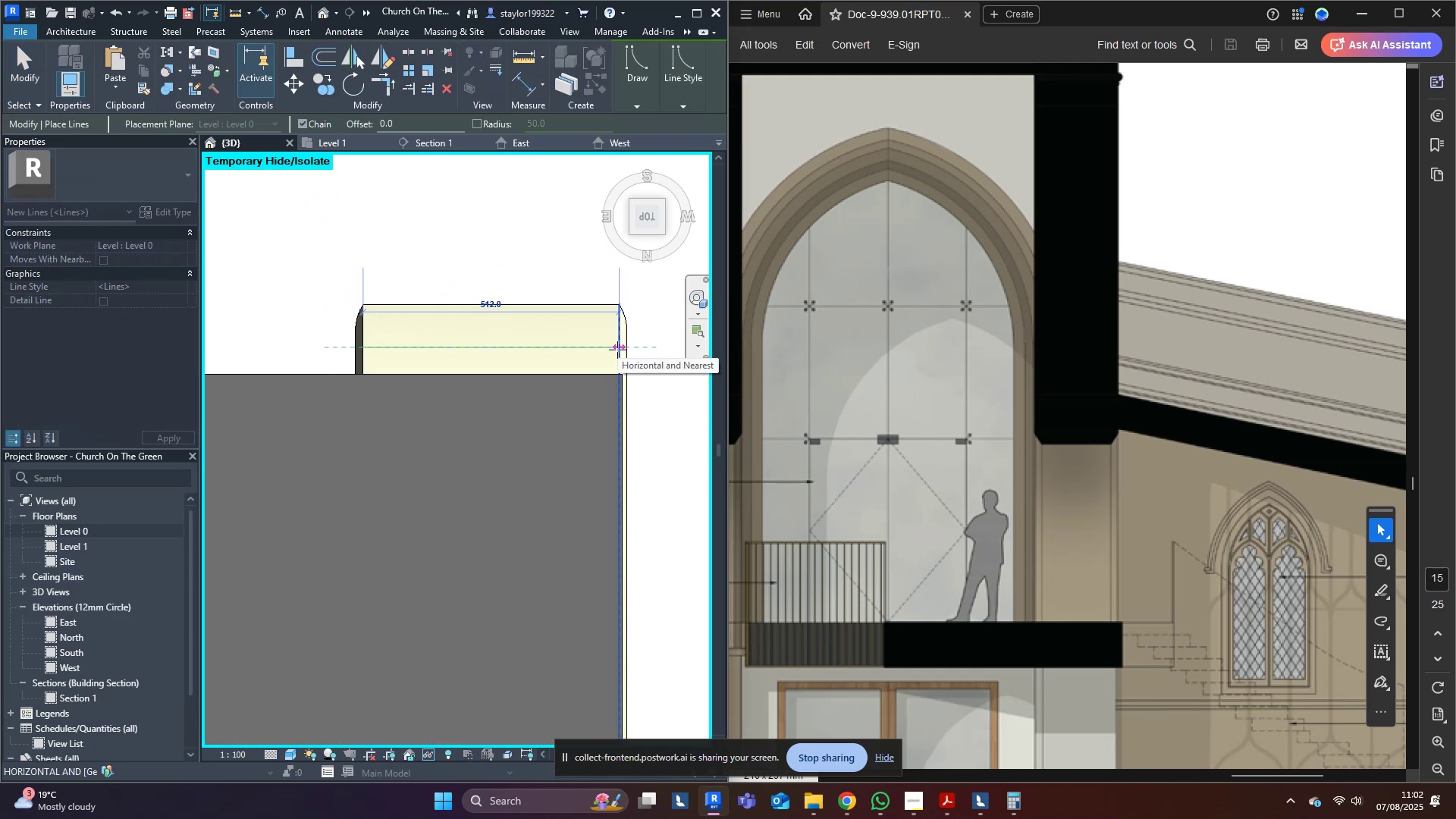 
scroll: coordinate [617, 350], scroll_direction: up, amount: 2.0
 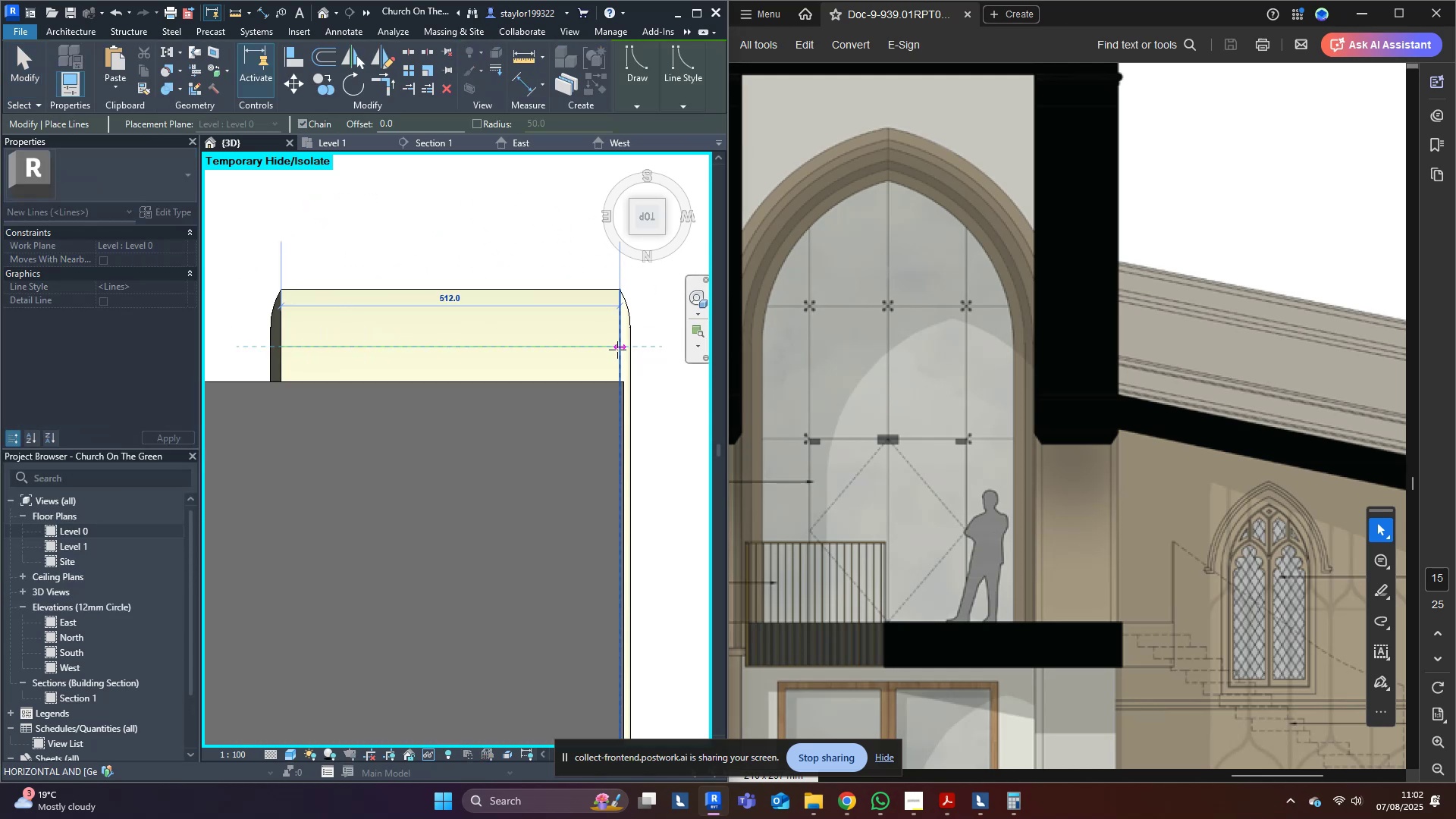 
key(Escape)
 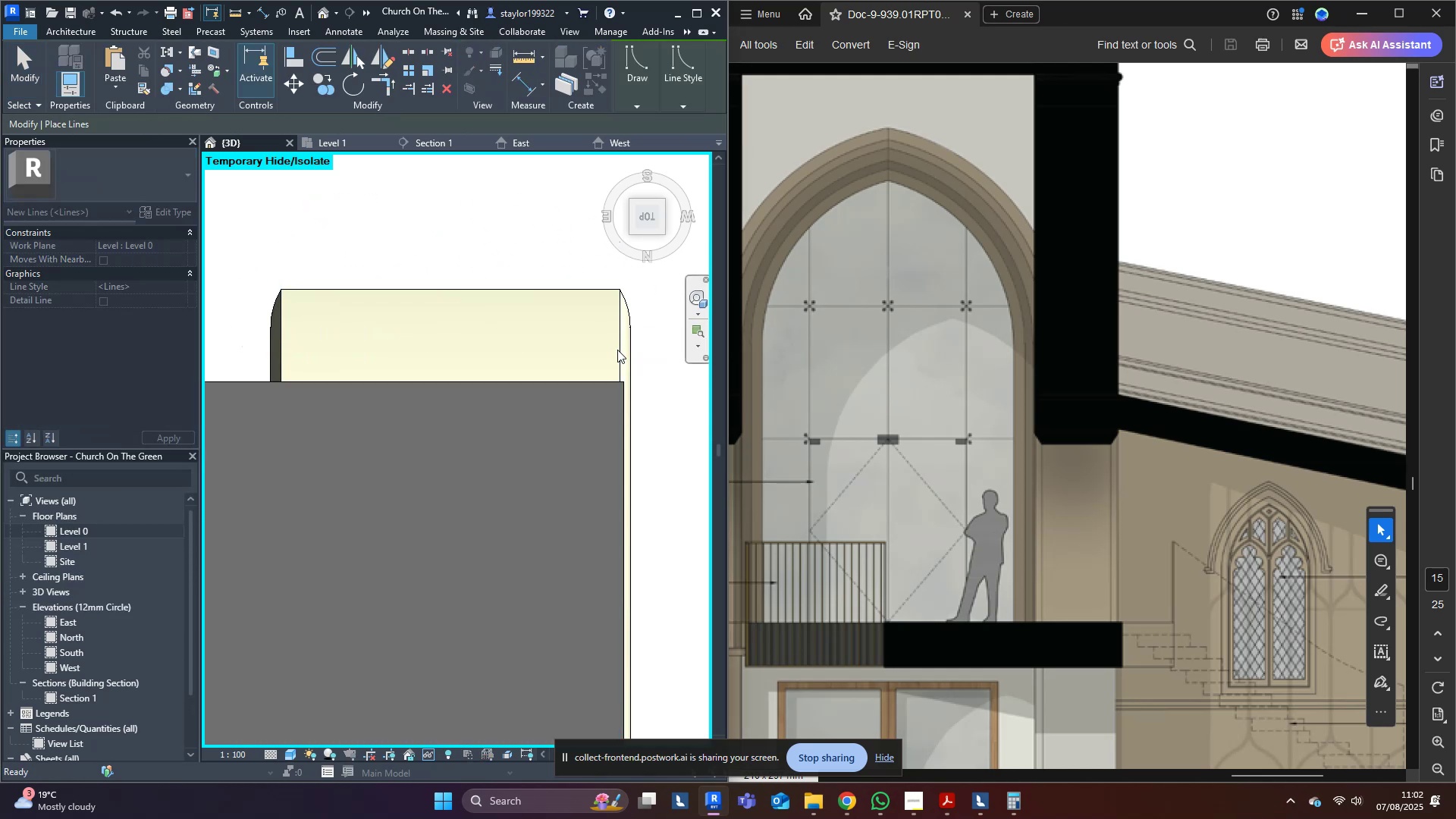 
key(Escape)
 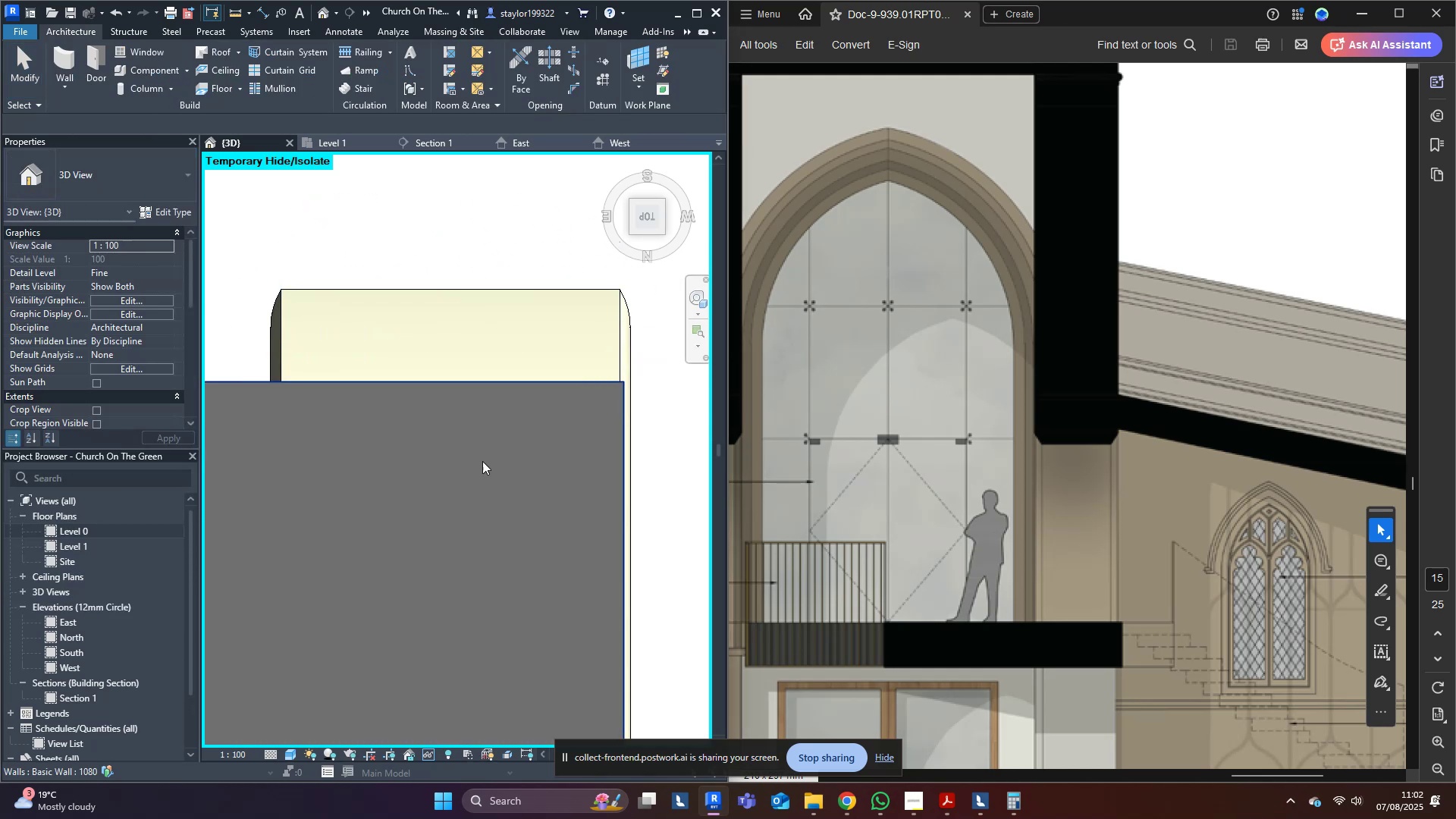 
left_click([482, 462])
 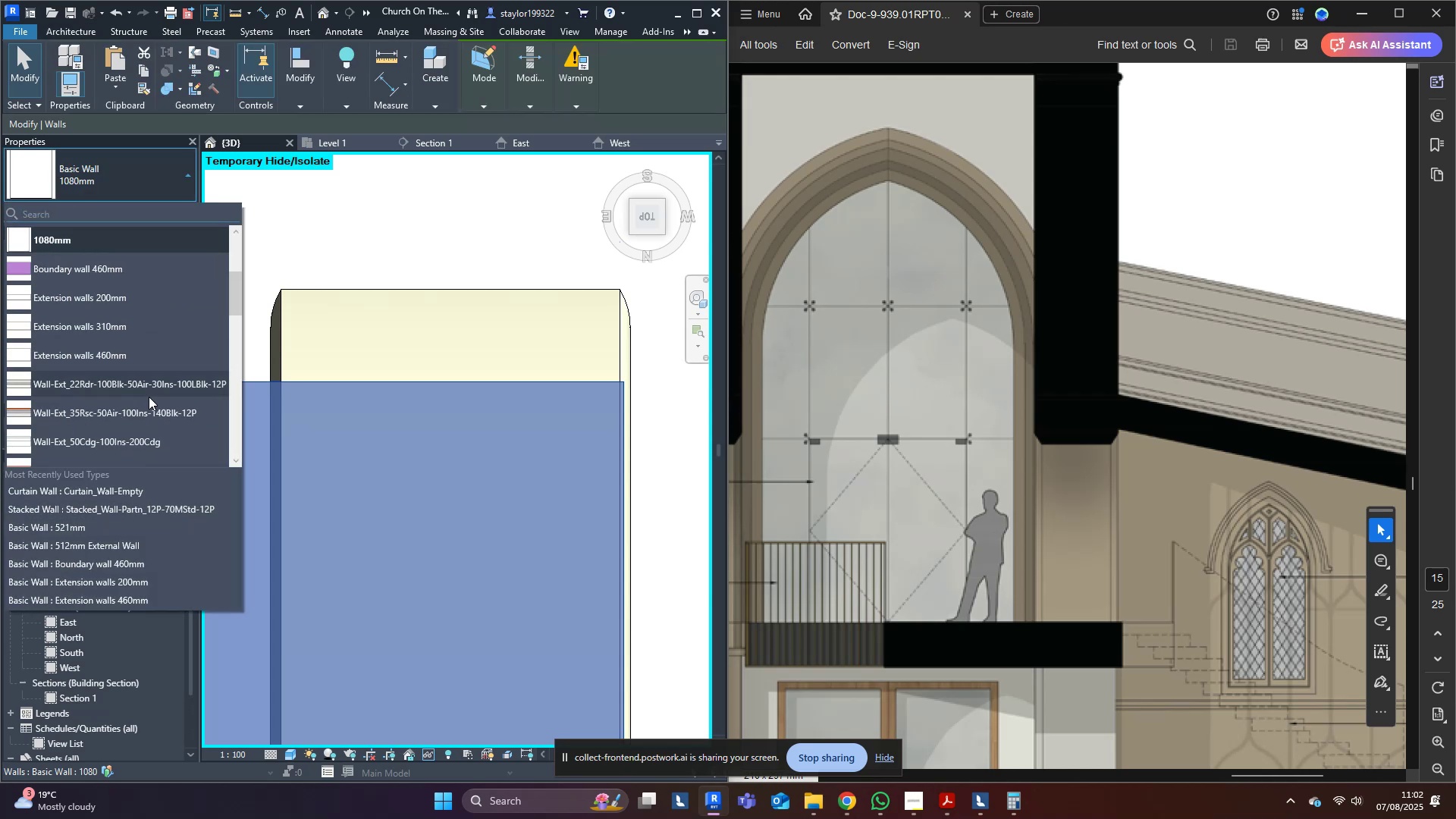 
scroll: coordinate [149, 397], scroll_direction: up, amount: 3.0
 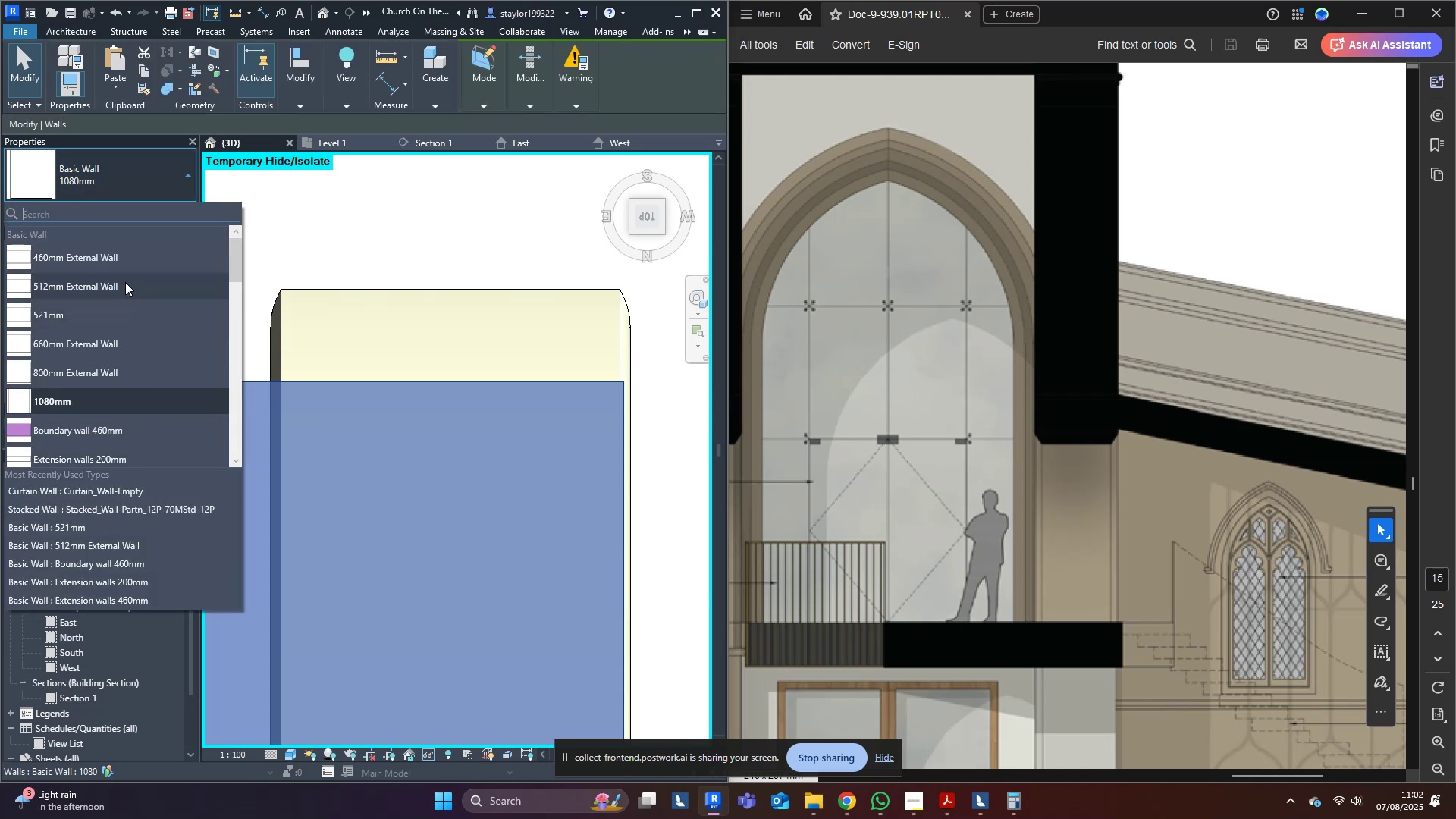 
left_click([125, 279])
 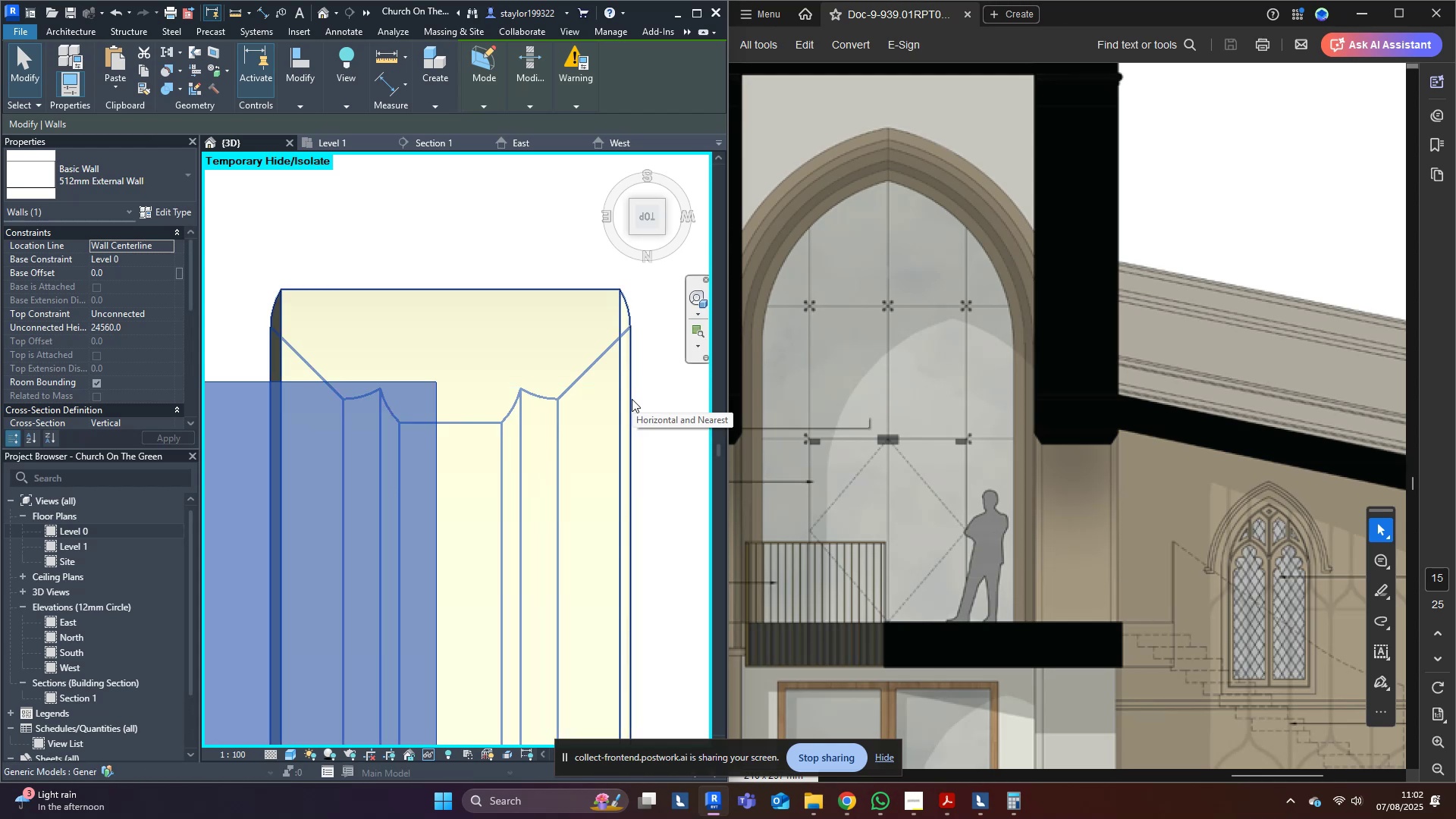 
wait(14.92)
 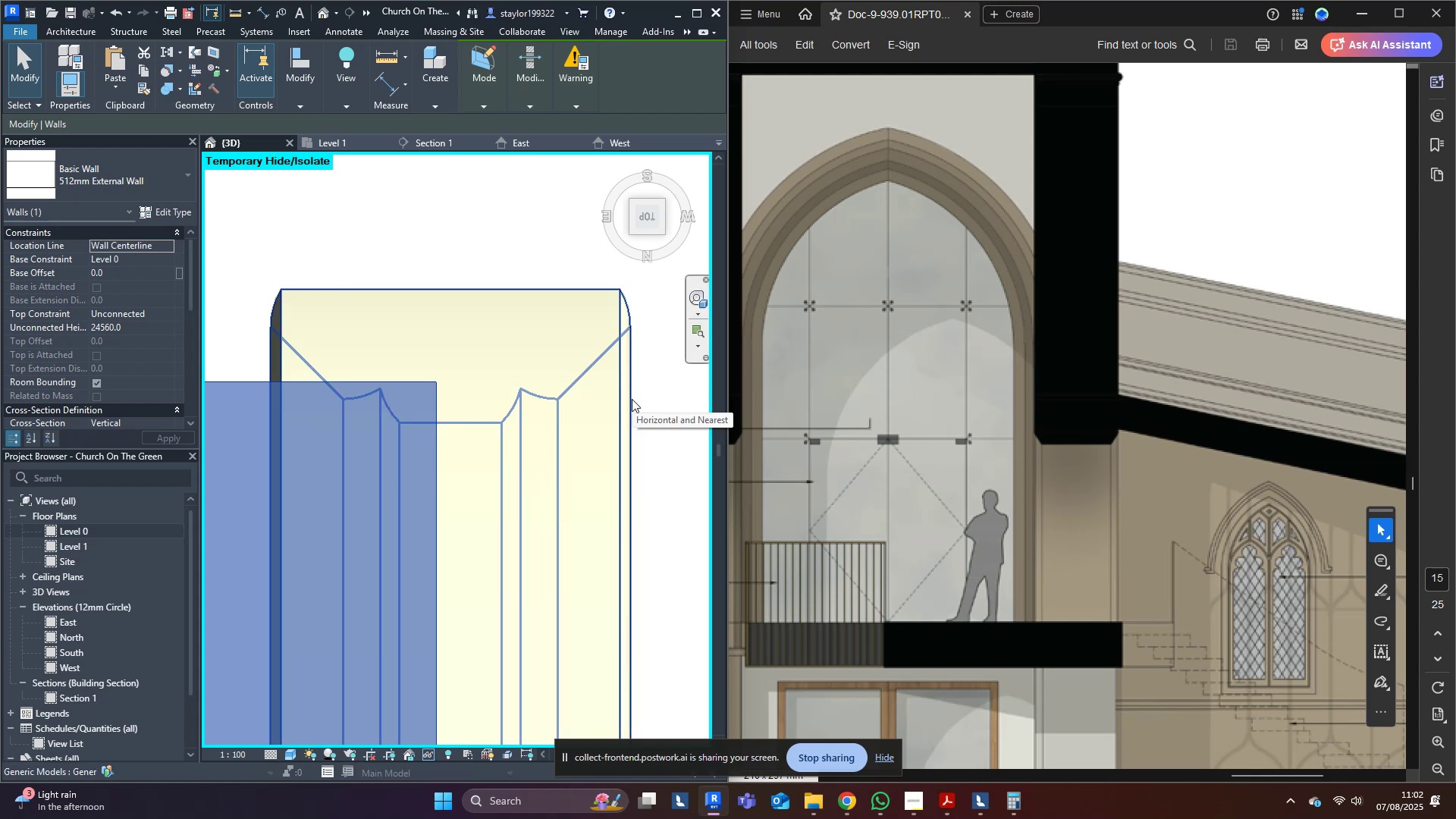 
scroll: coordinate [588, 361], scroll_direction: down, amount: 10.0
 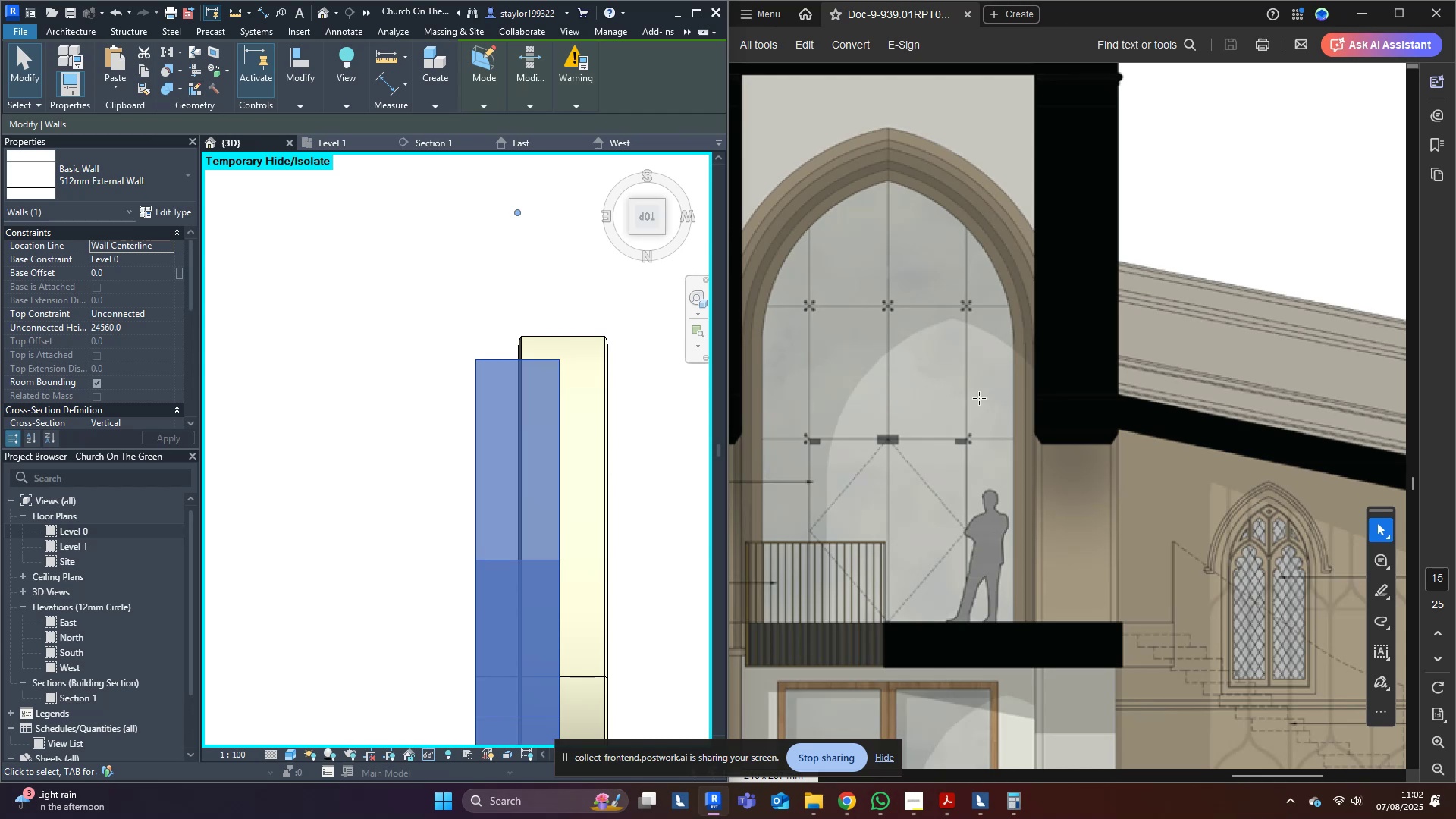 
middle_click([468, 375])
 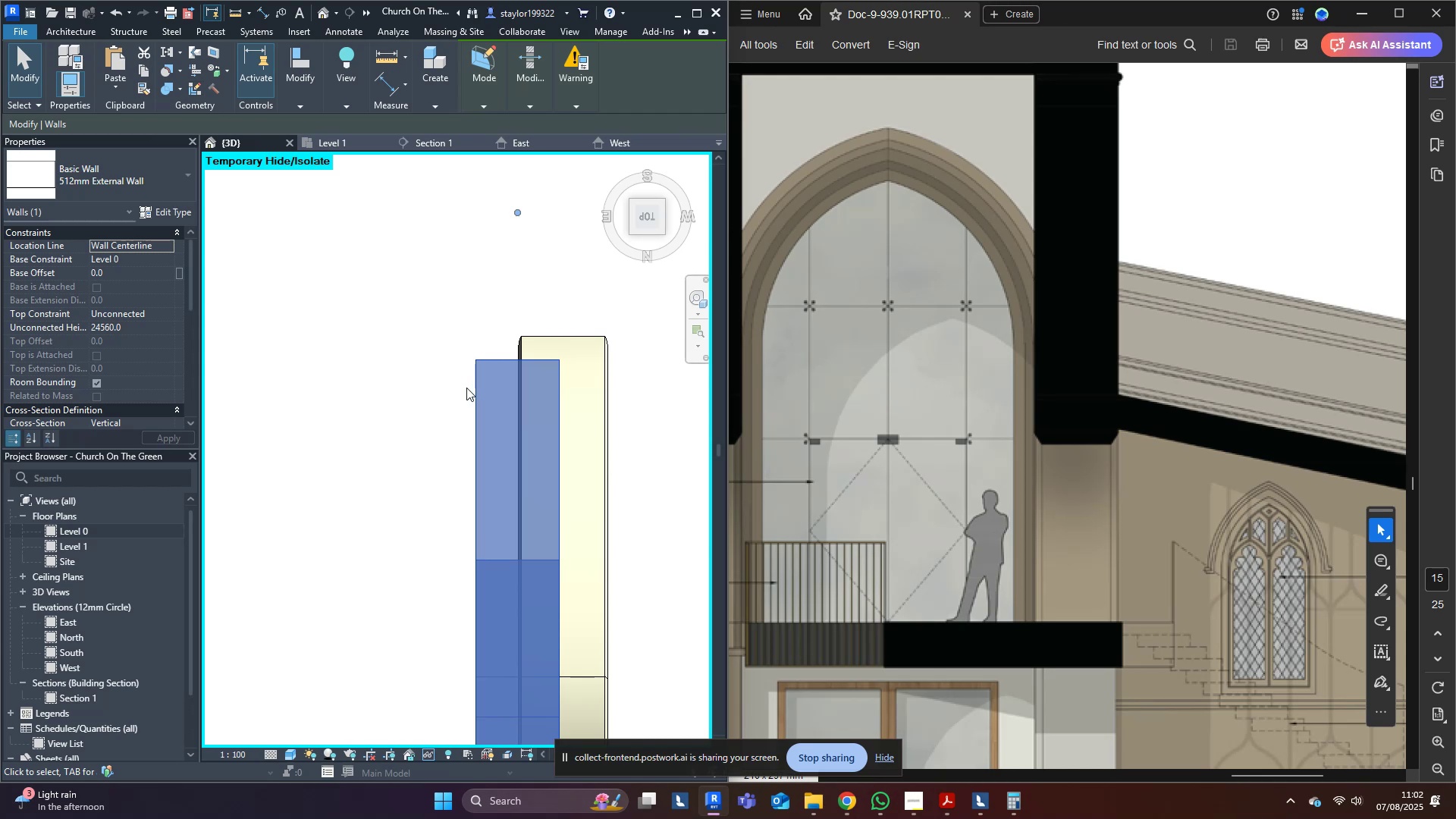 
scroll: coordinate [466, 388], scroll_direction: down, amount: 6.0
 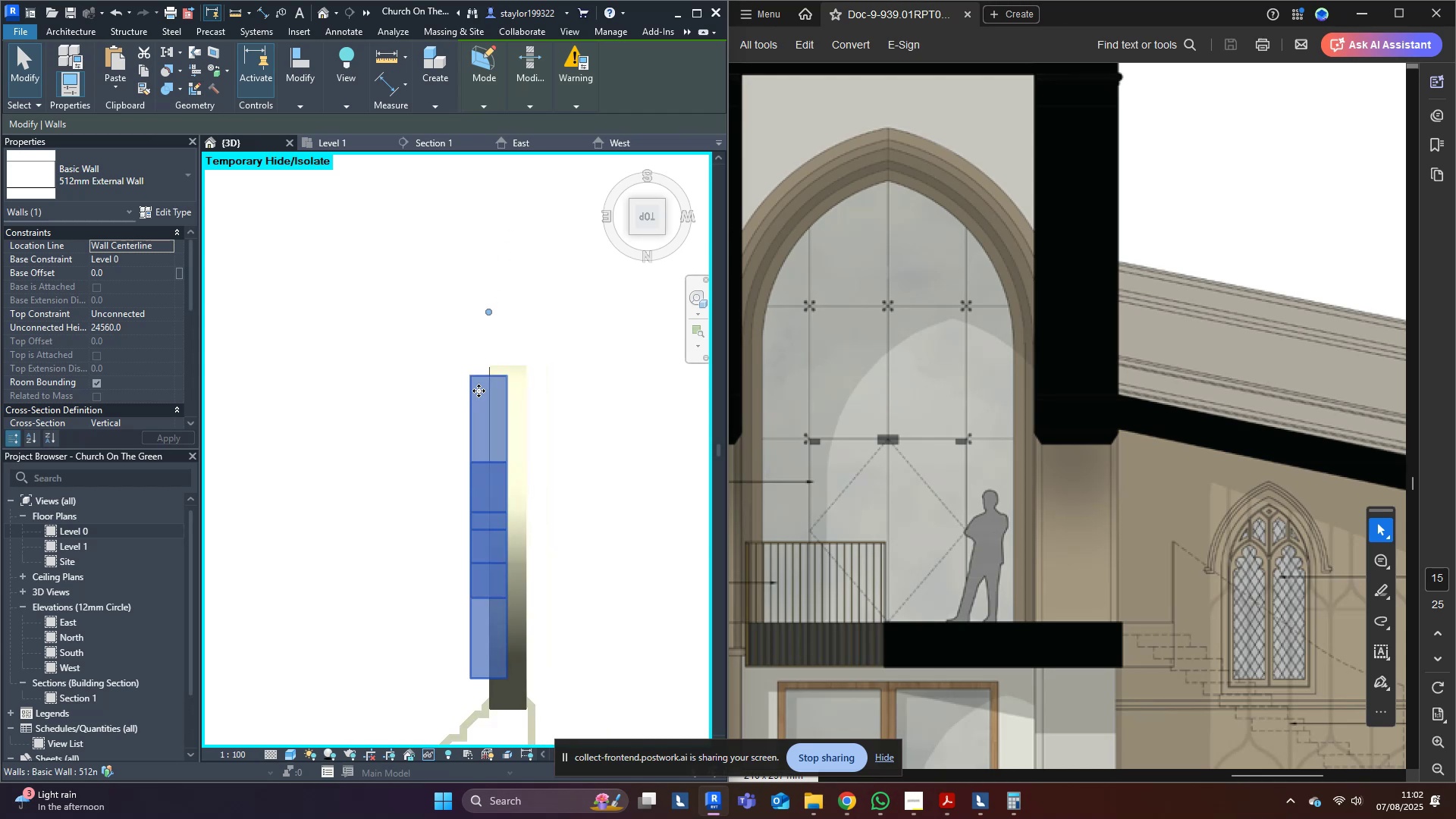 
hold_key(key=ShiftLeft, duration=0.58)
 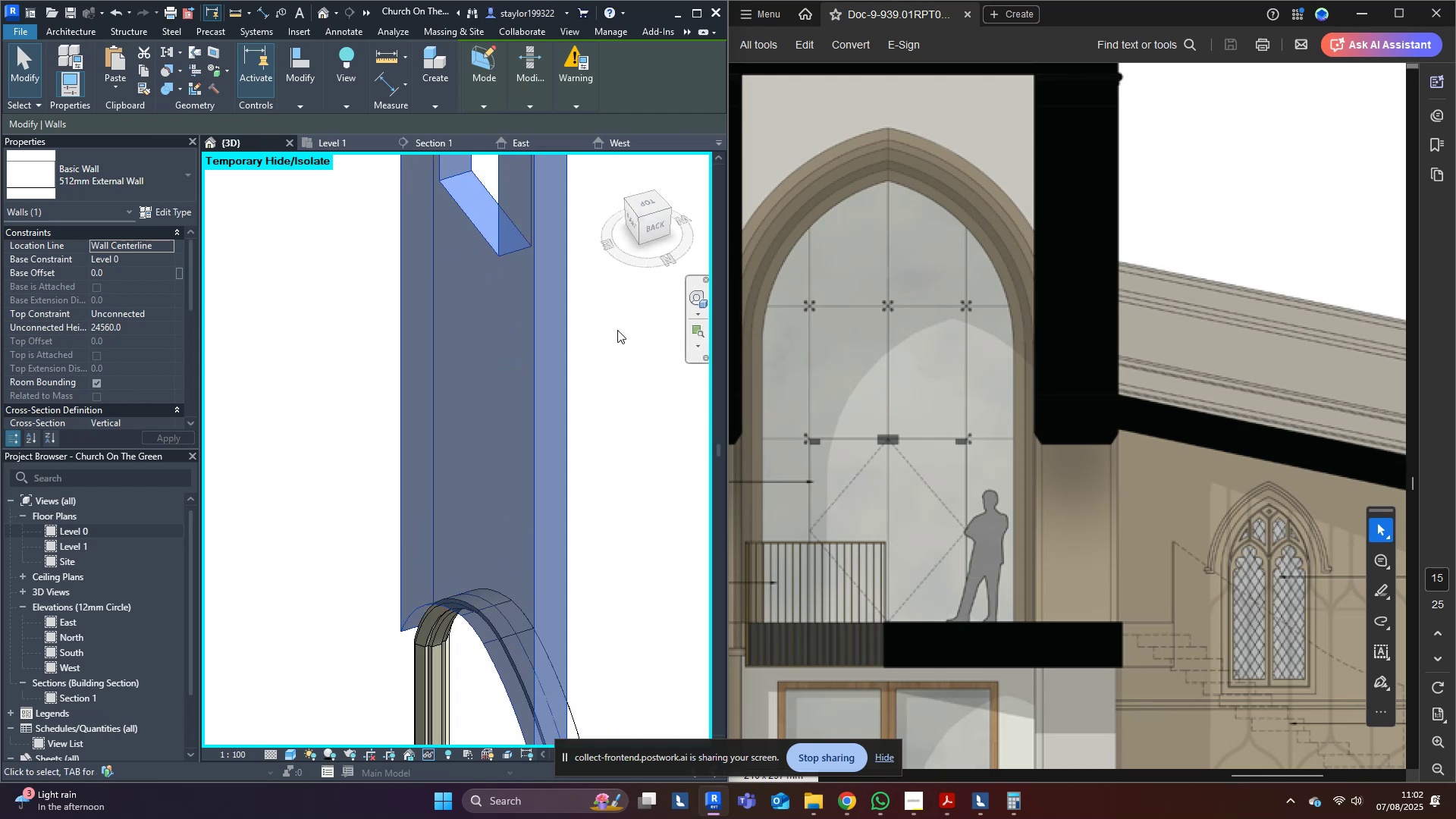 
scroll: coordinate [595, 359], scroll_direction: down, amount: 7.0
 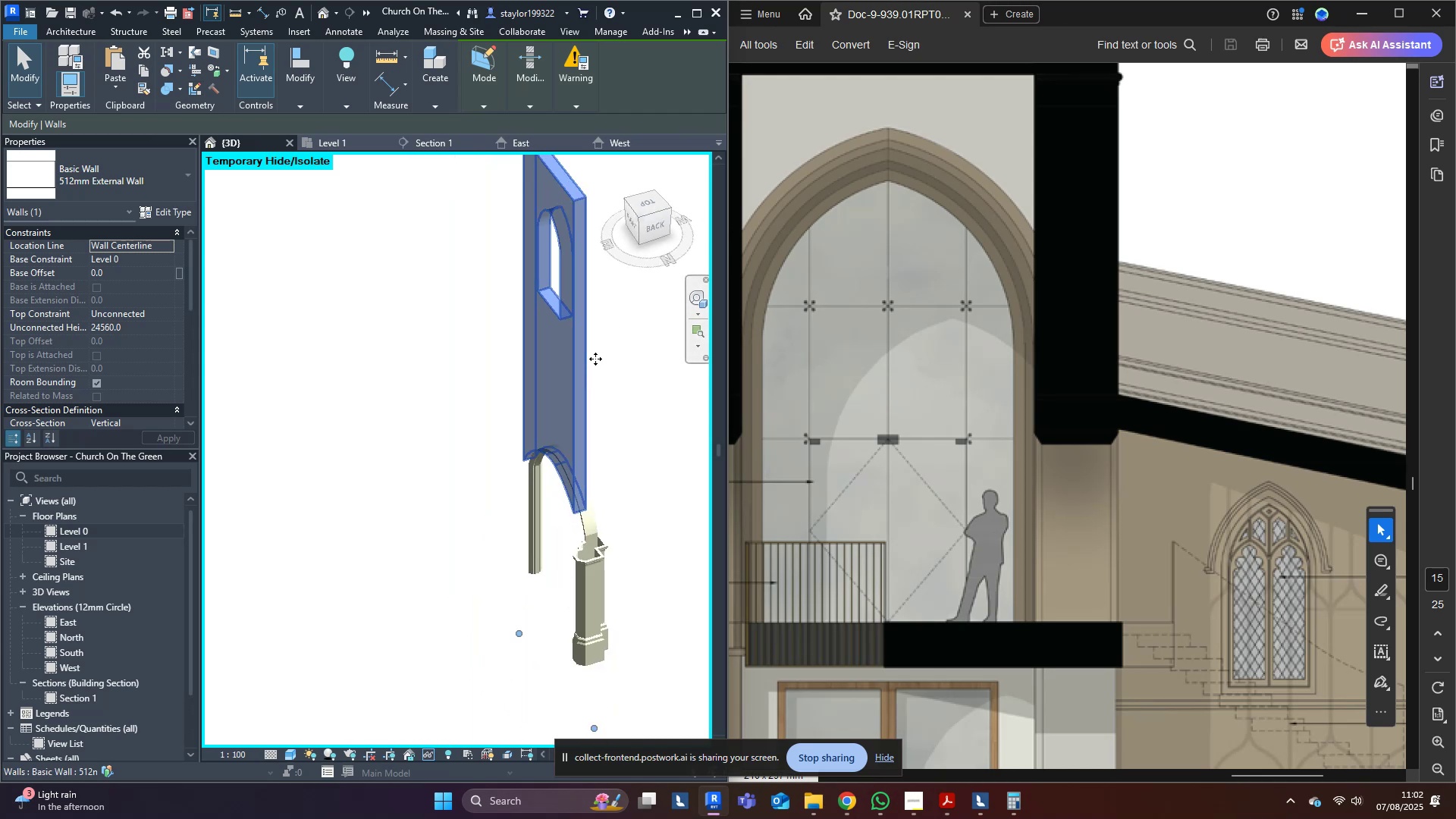 
type(hr)
 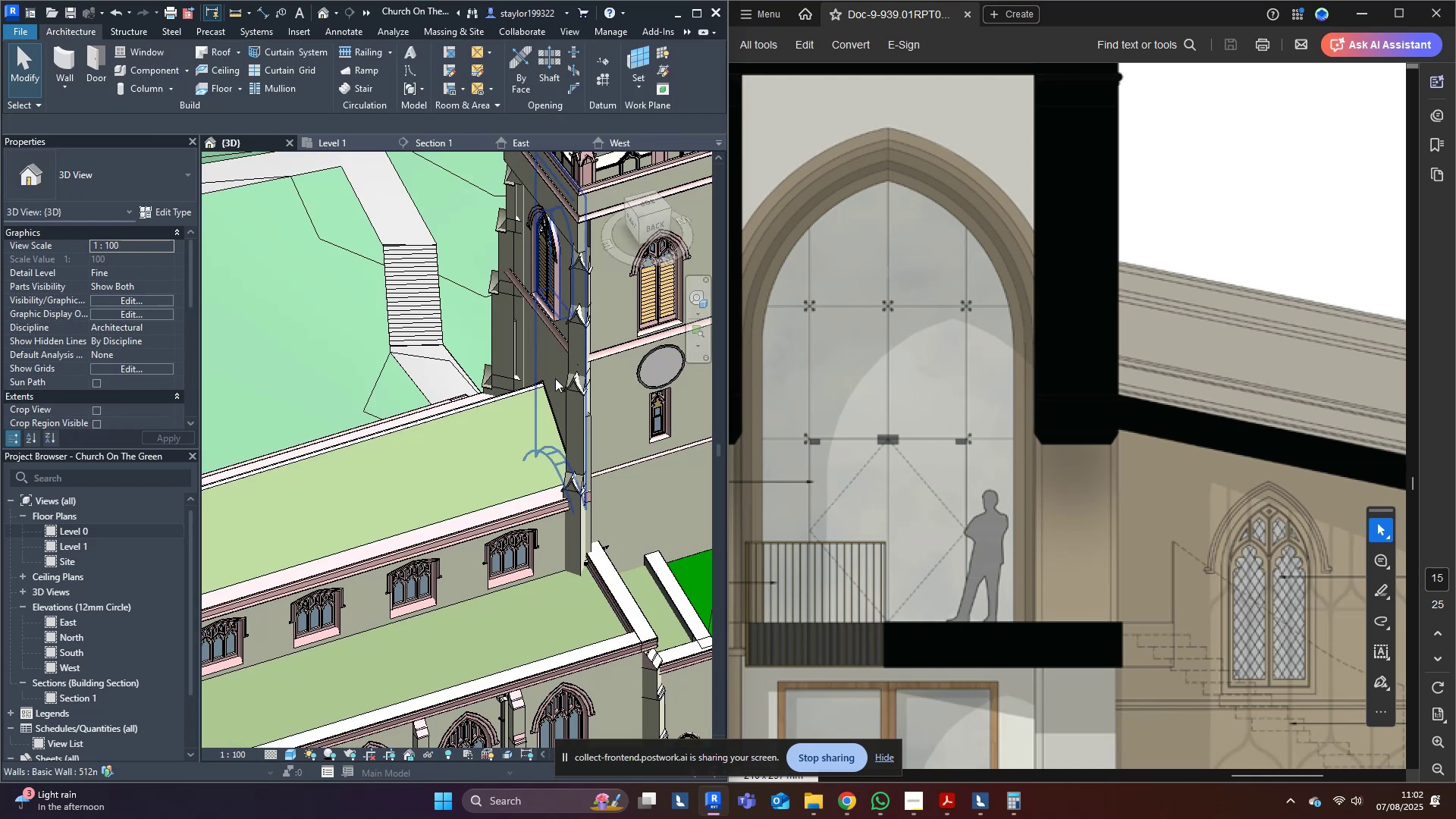 
hold_key(key=ShiftLeft, duration=0.76)
 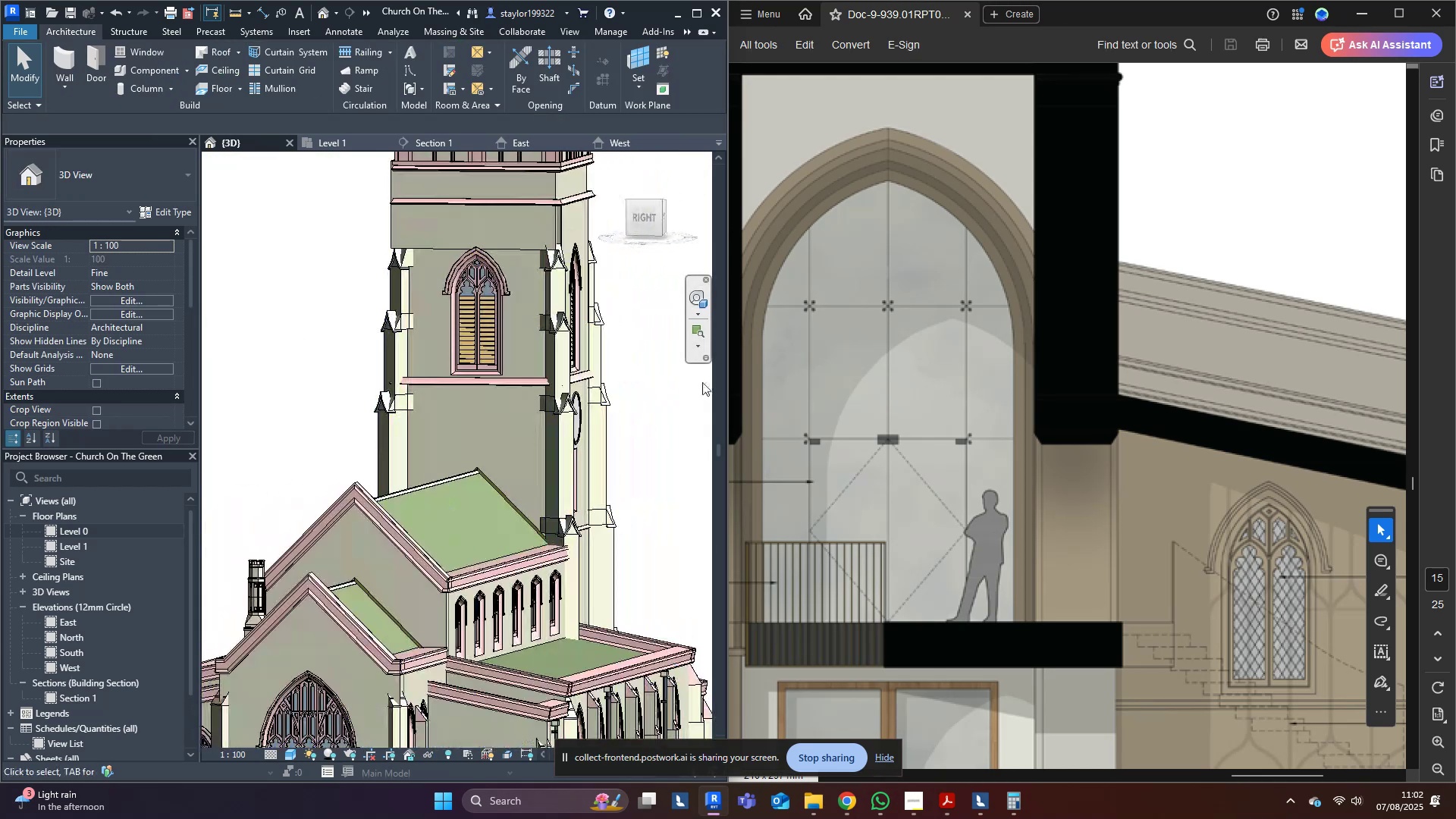 
hold_key(key=ShiftLeft, duration=1.27)
 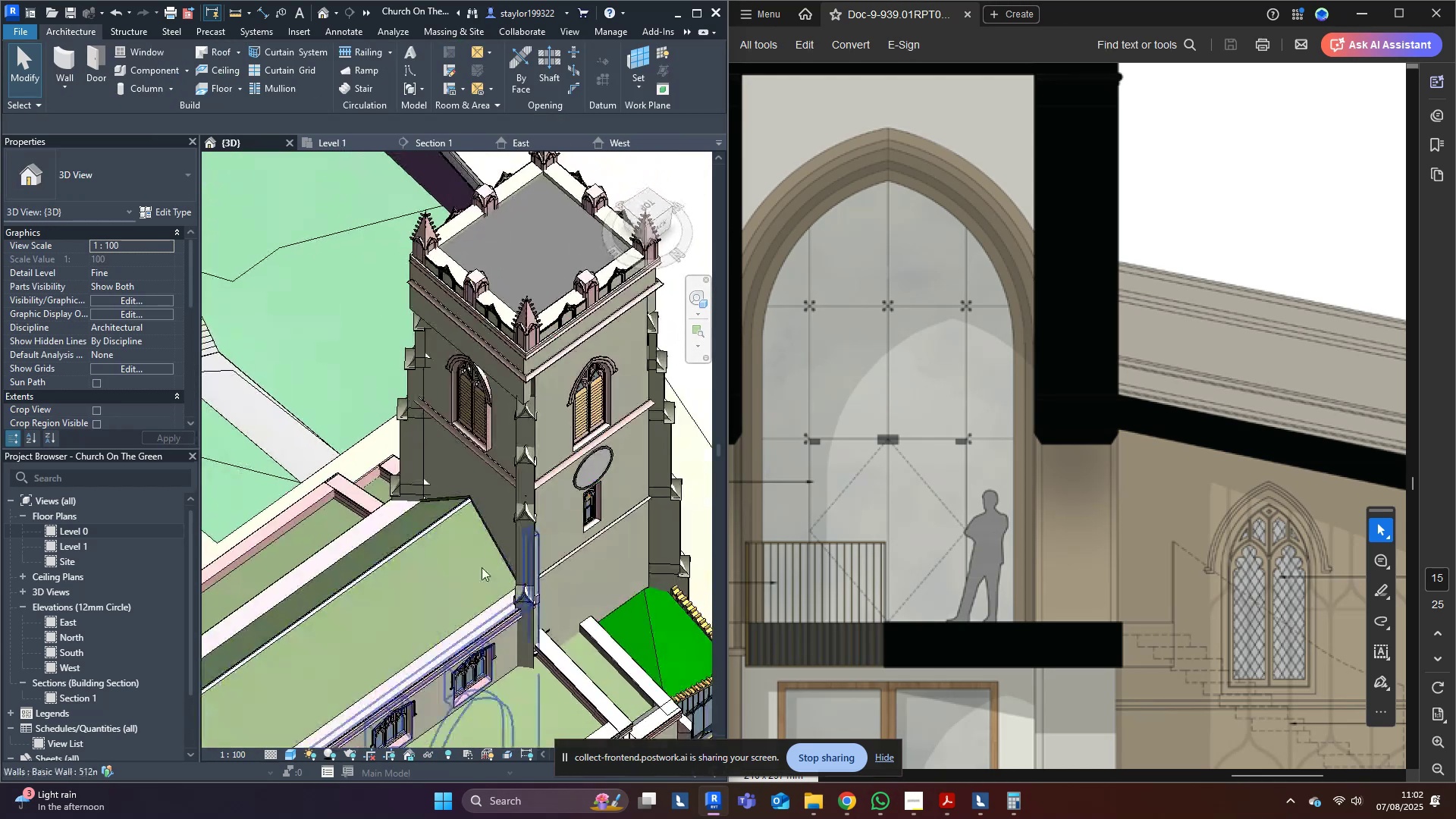 
scroll: coordinate [395, 518], scroll_direction: up, amount: 5.0
 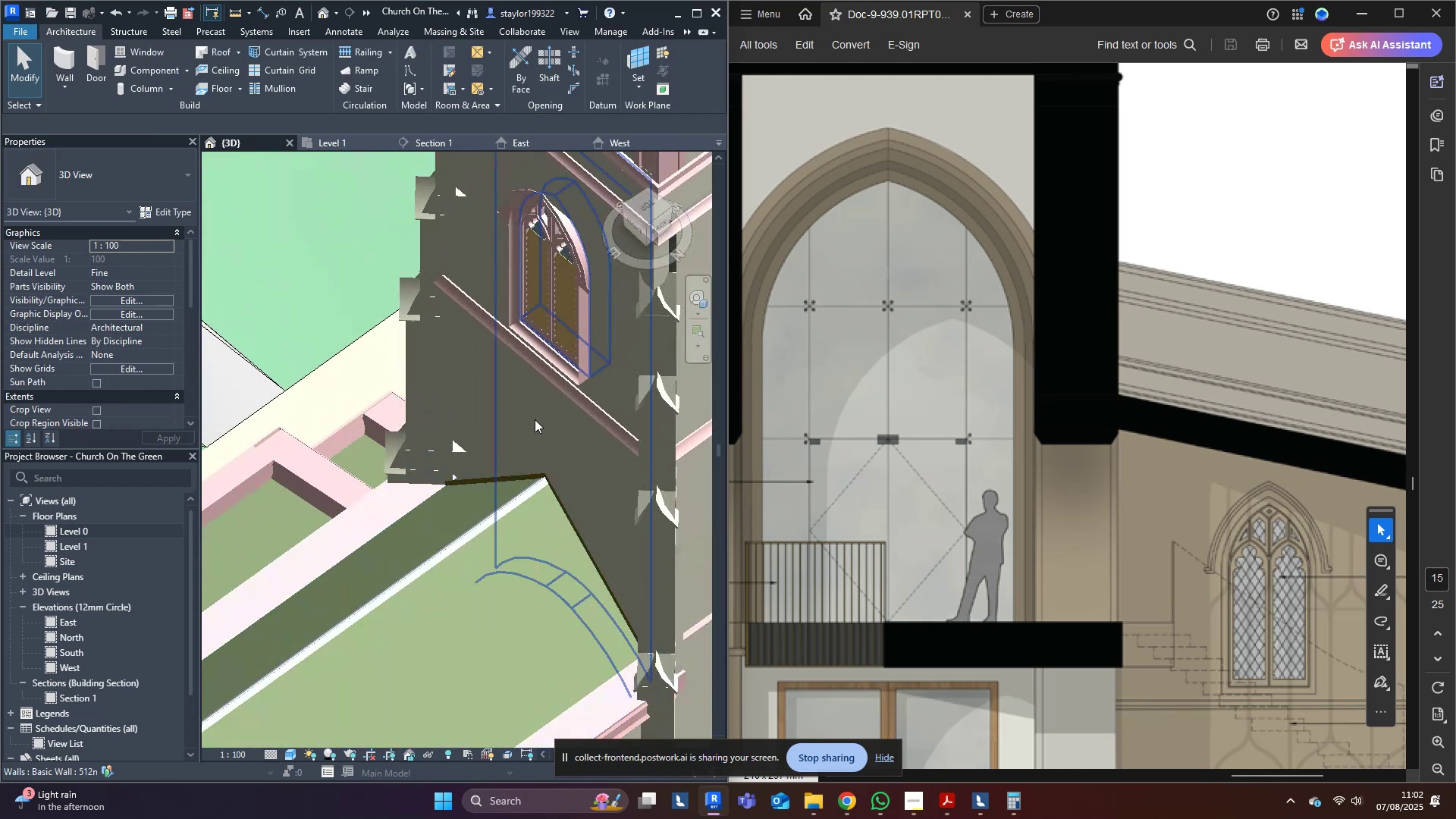 
left_click([535, 419])
 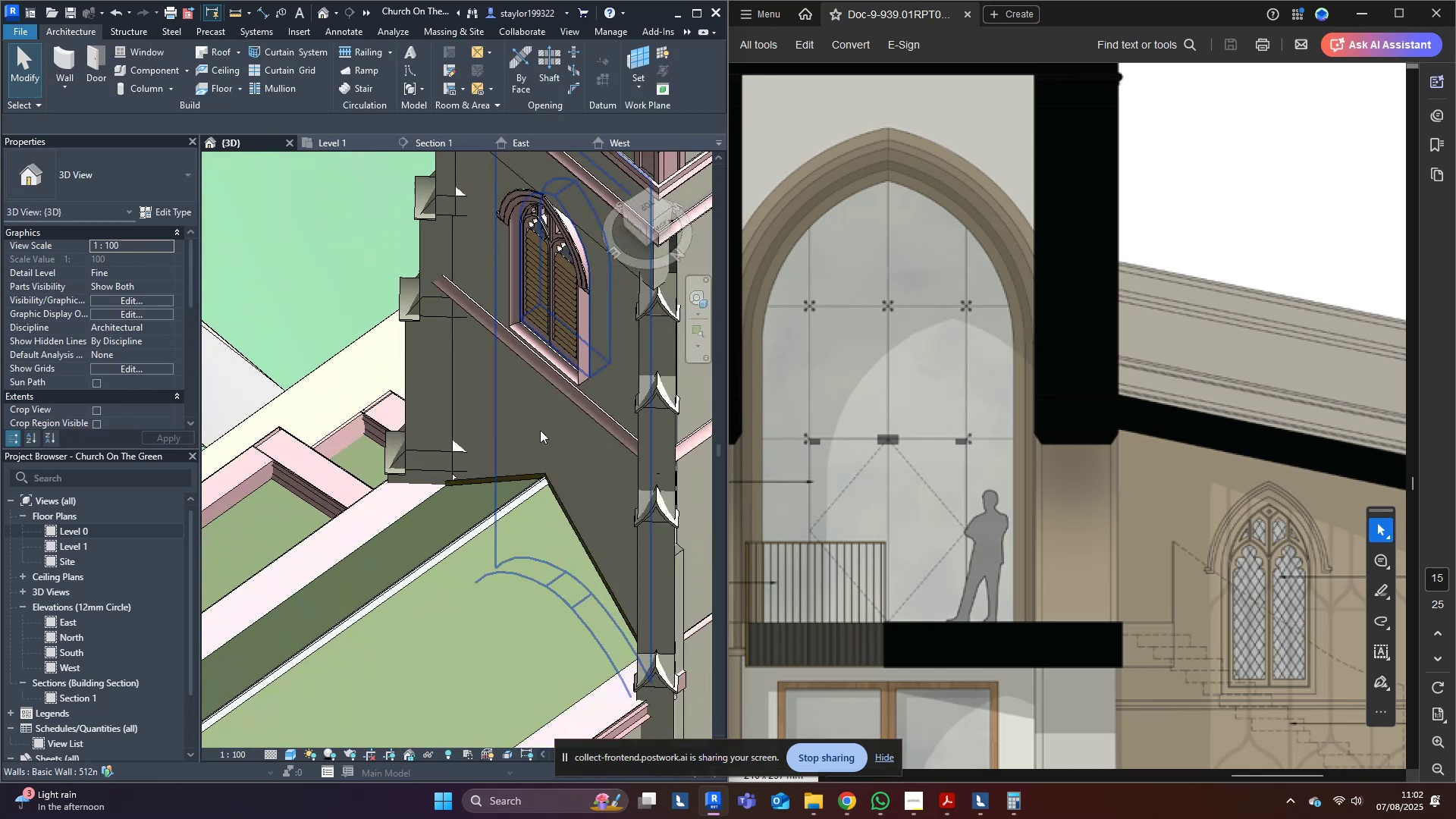 
hold_key(key=ShiftLeft, duration=0.54)
 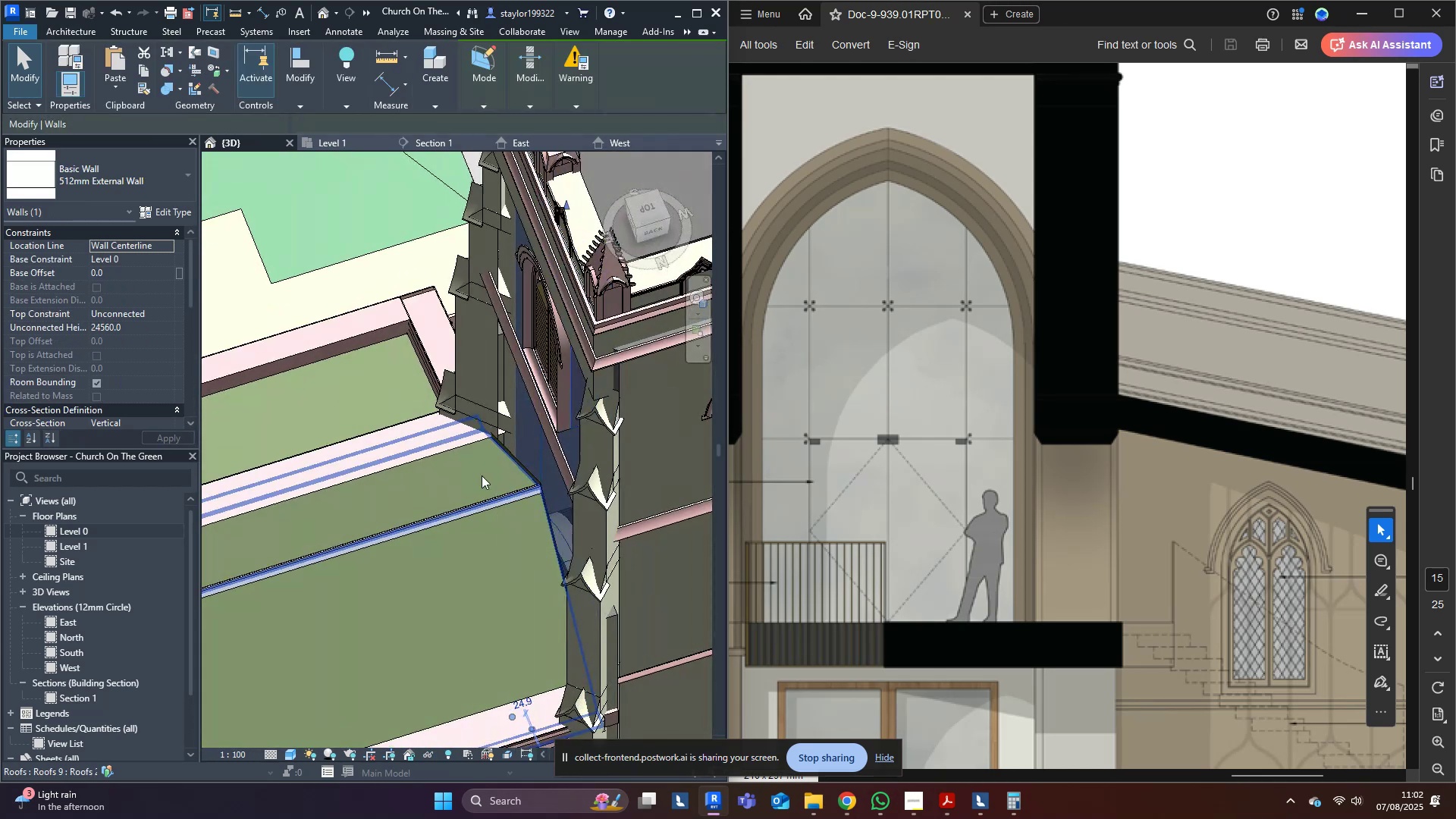 
scroll: coordinate [474, 435], scroll_direction: up, amount: 5.0
 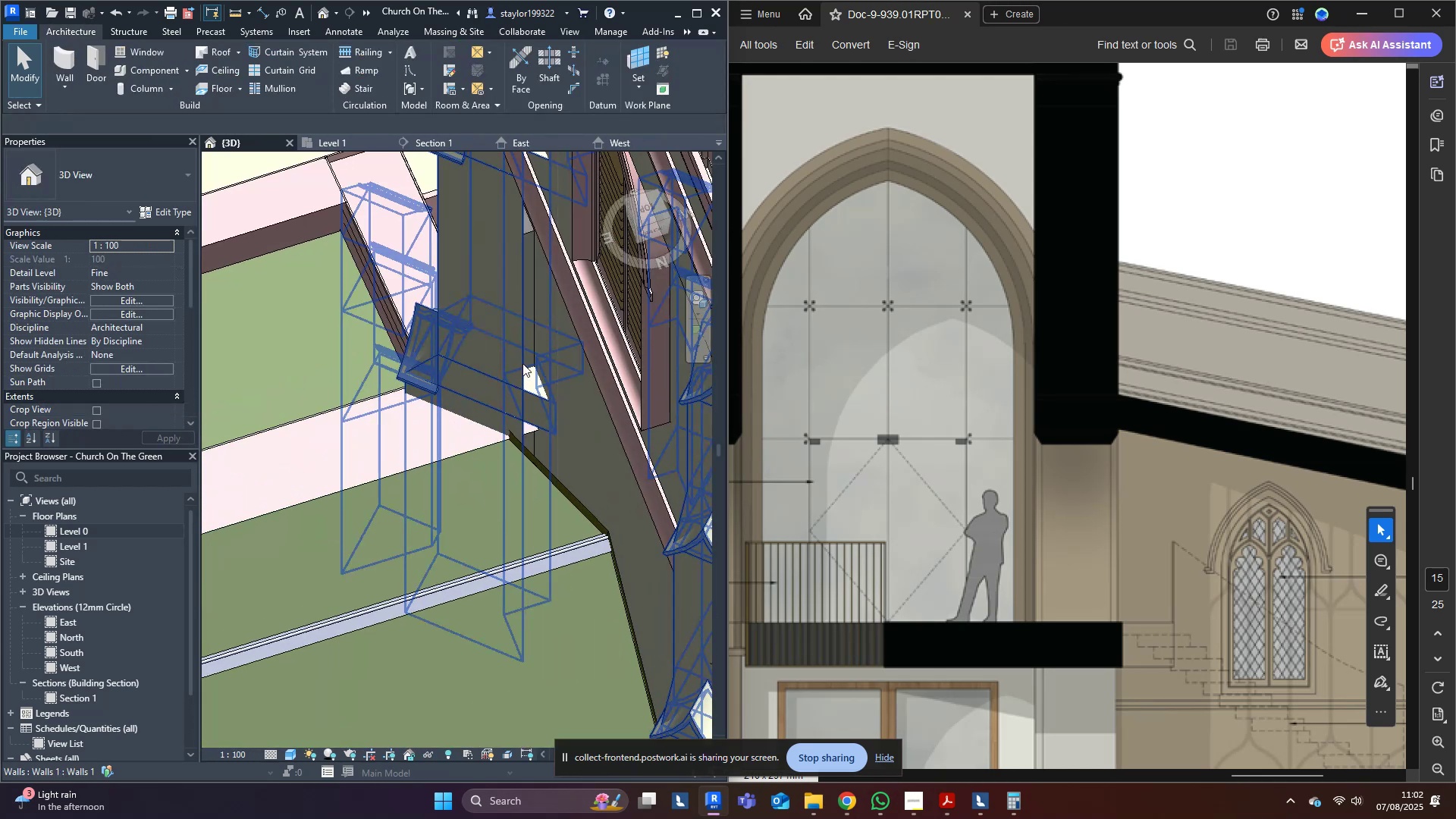 
key(Escape)
 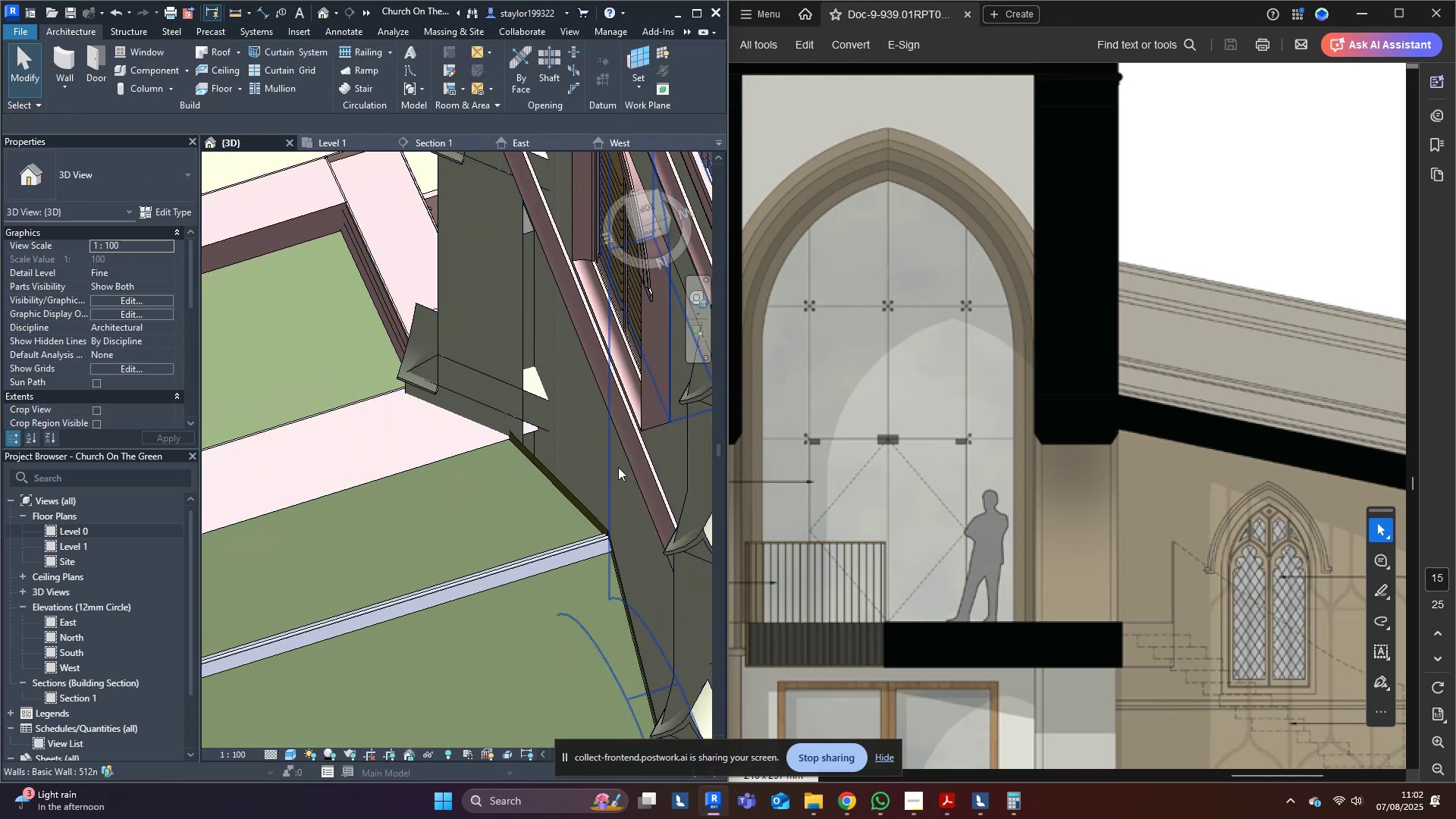 
left_click([584, 464])
 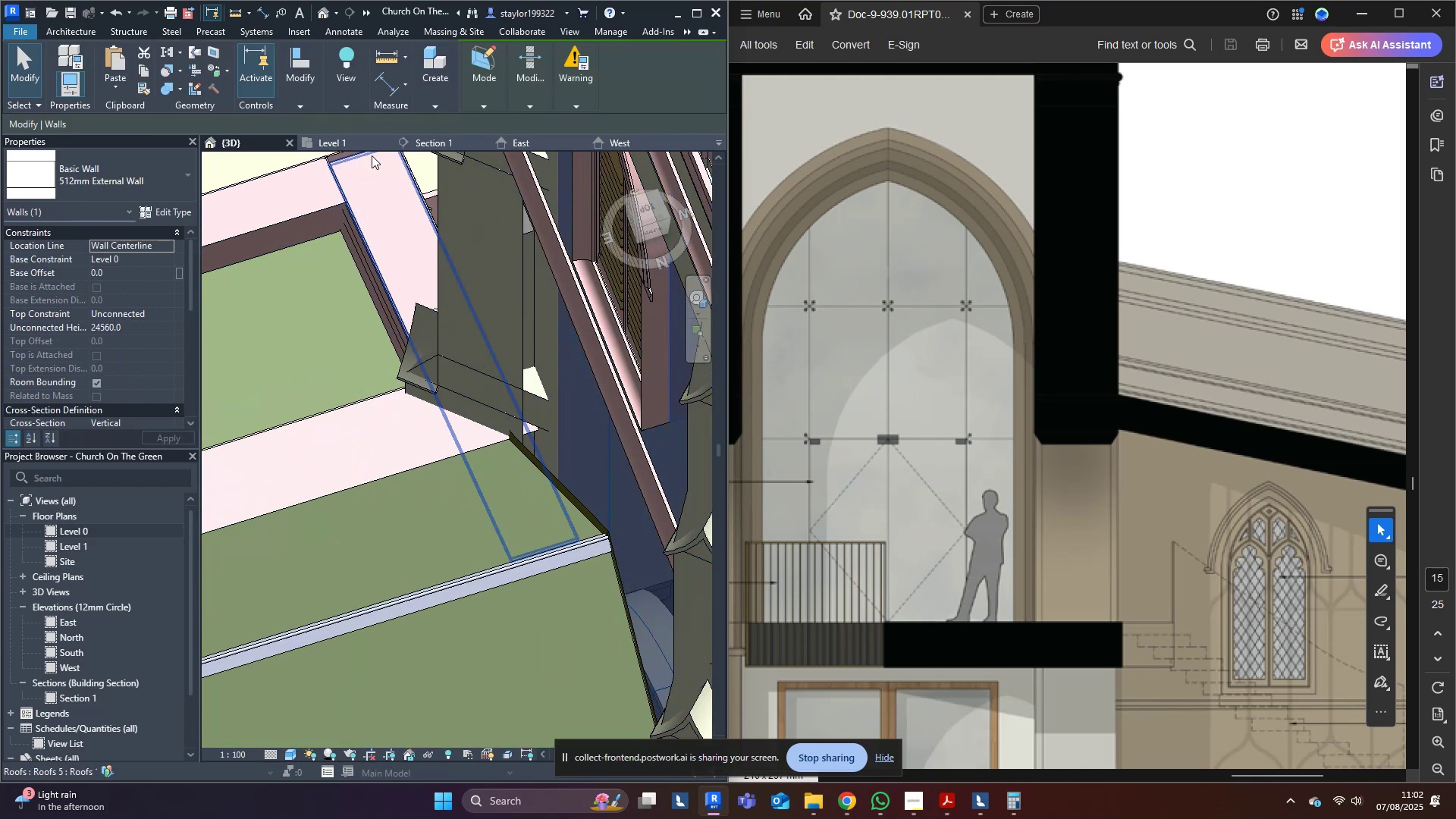 
left_click([347, 138])
 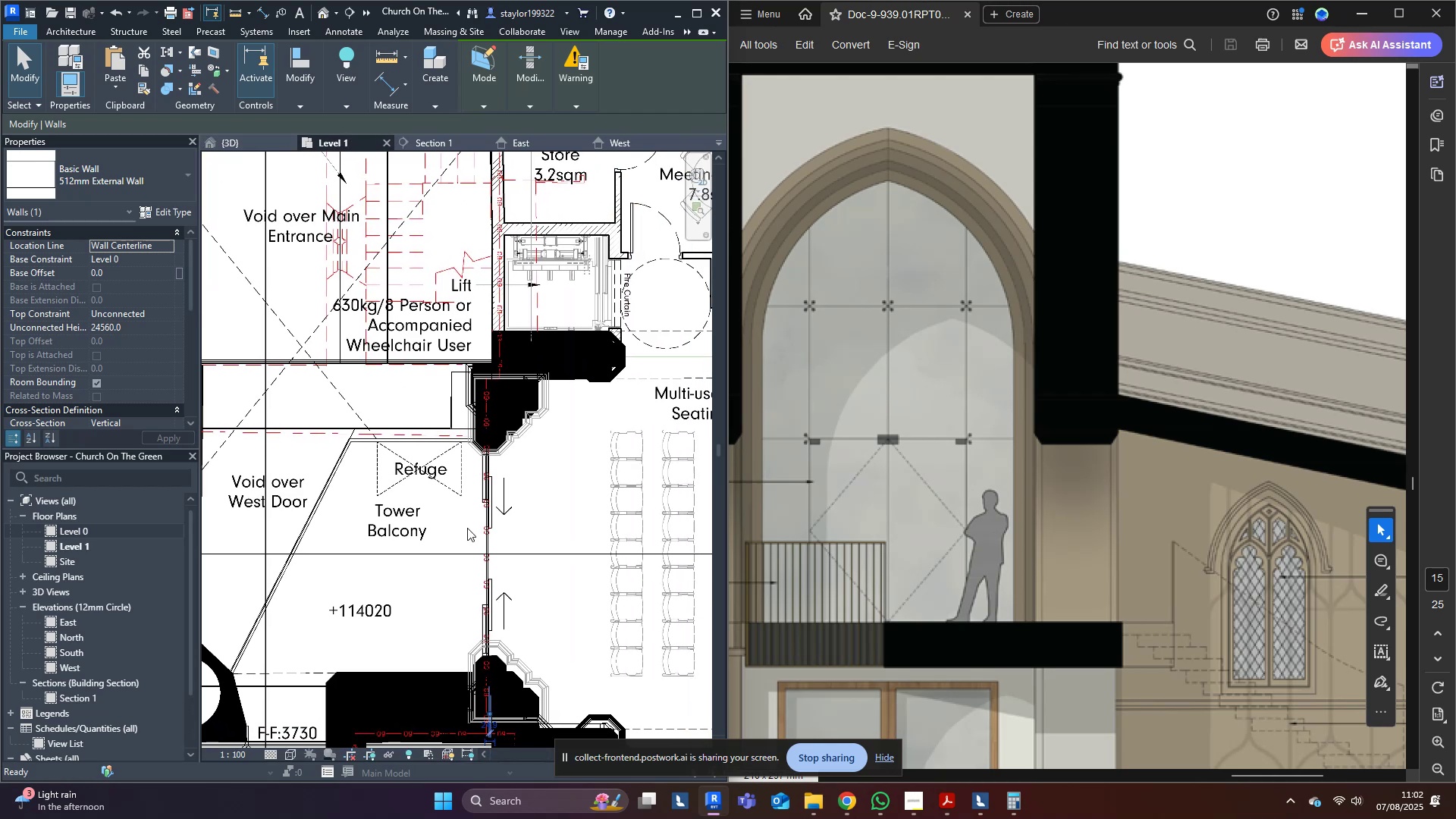 
left_click([256, 140])
 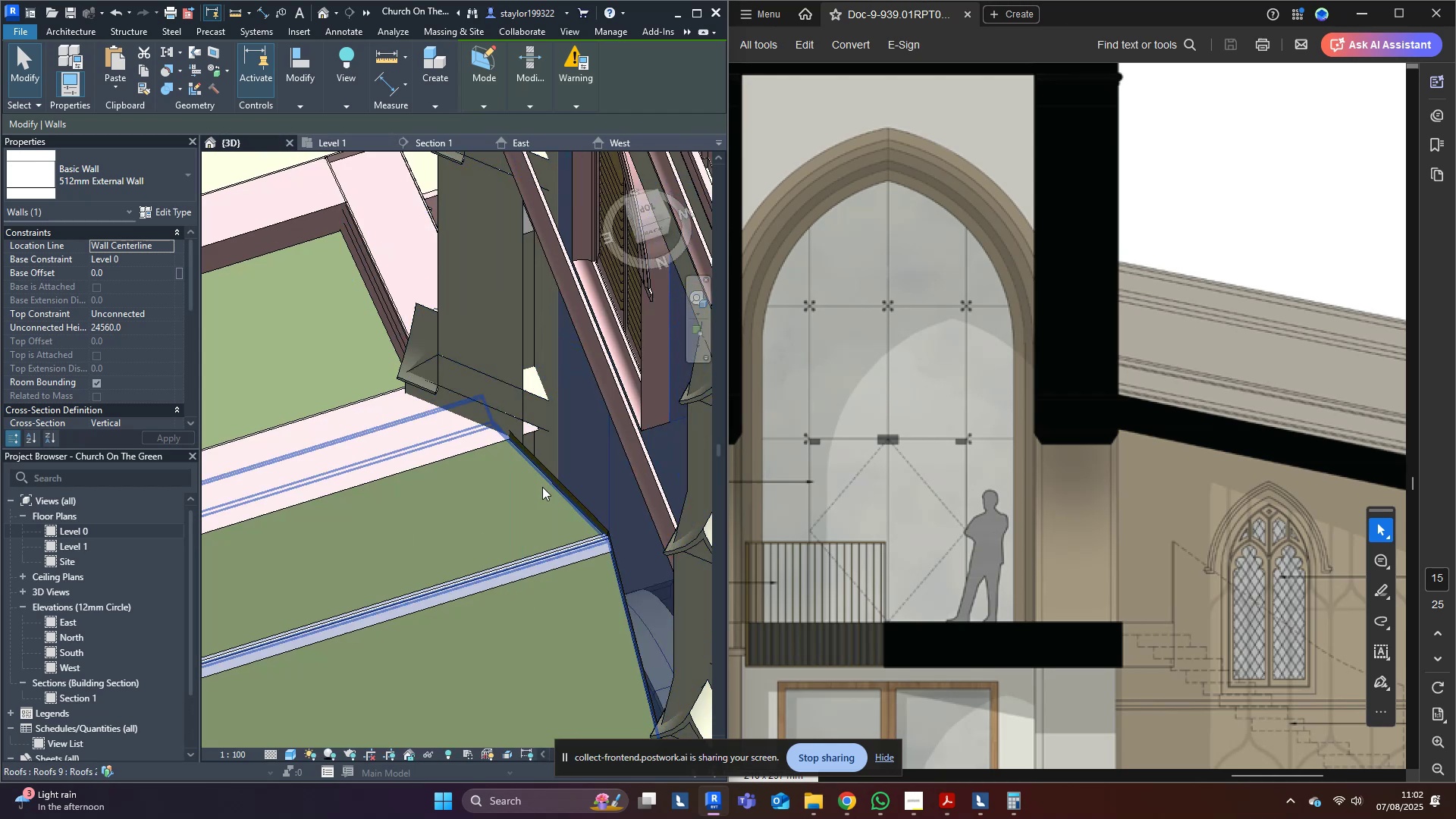 
key(Control+Z)
 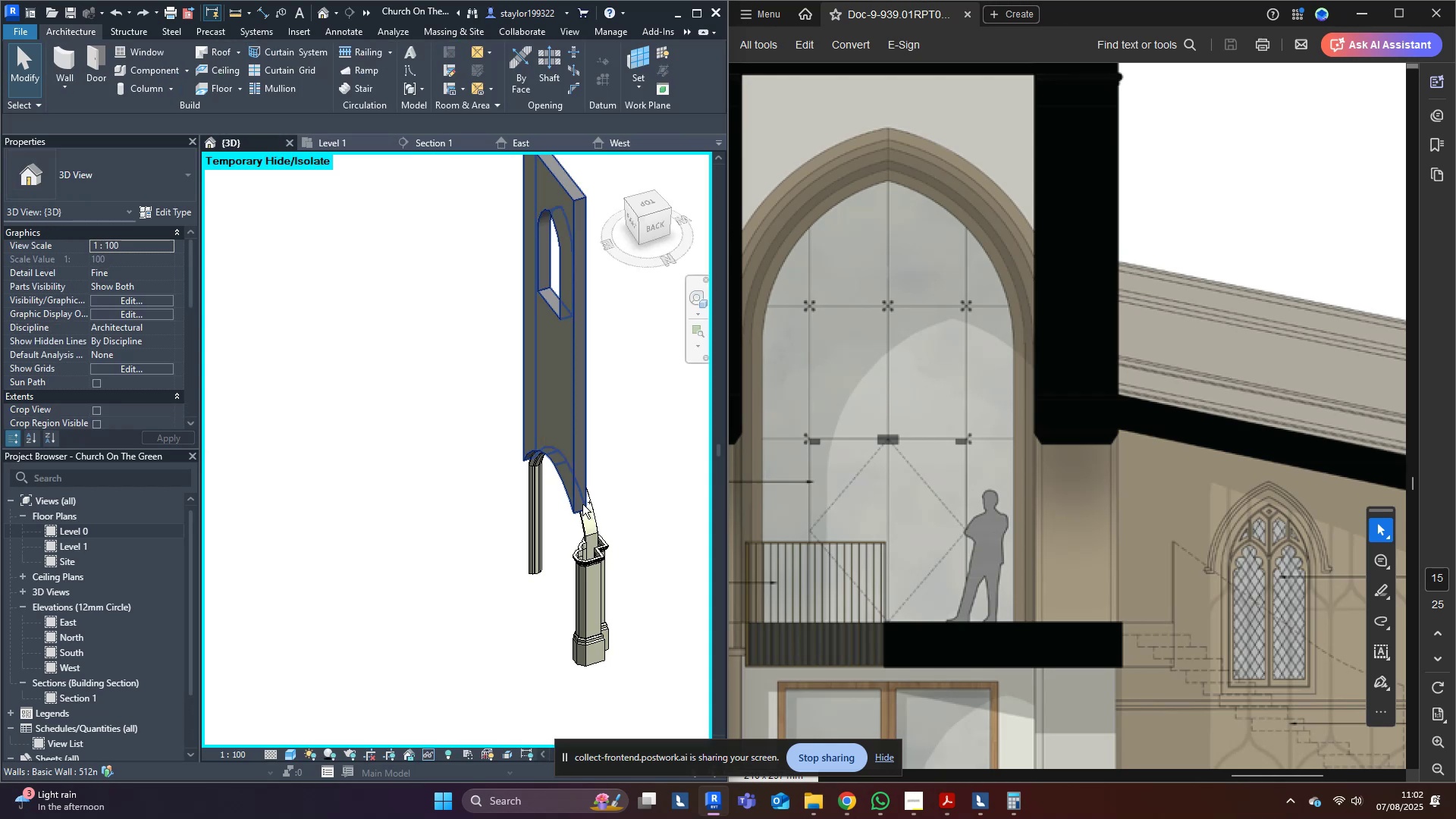 
key(Control+Z)
 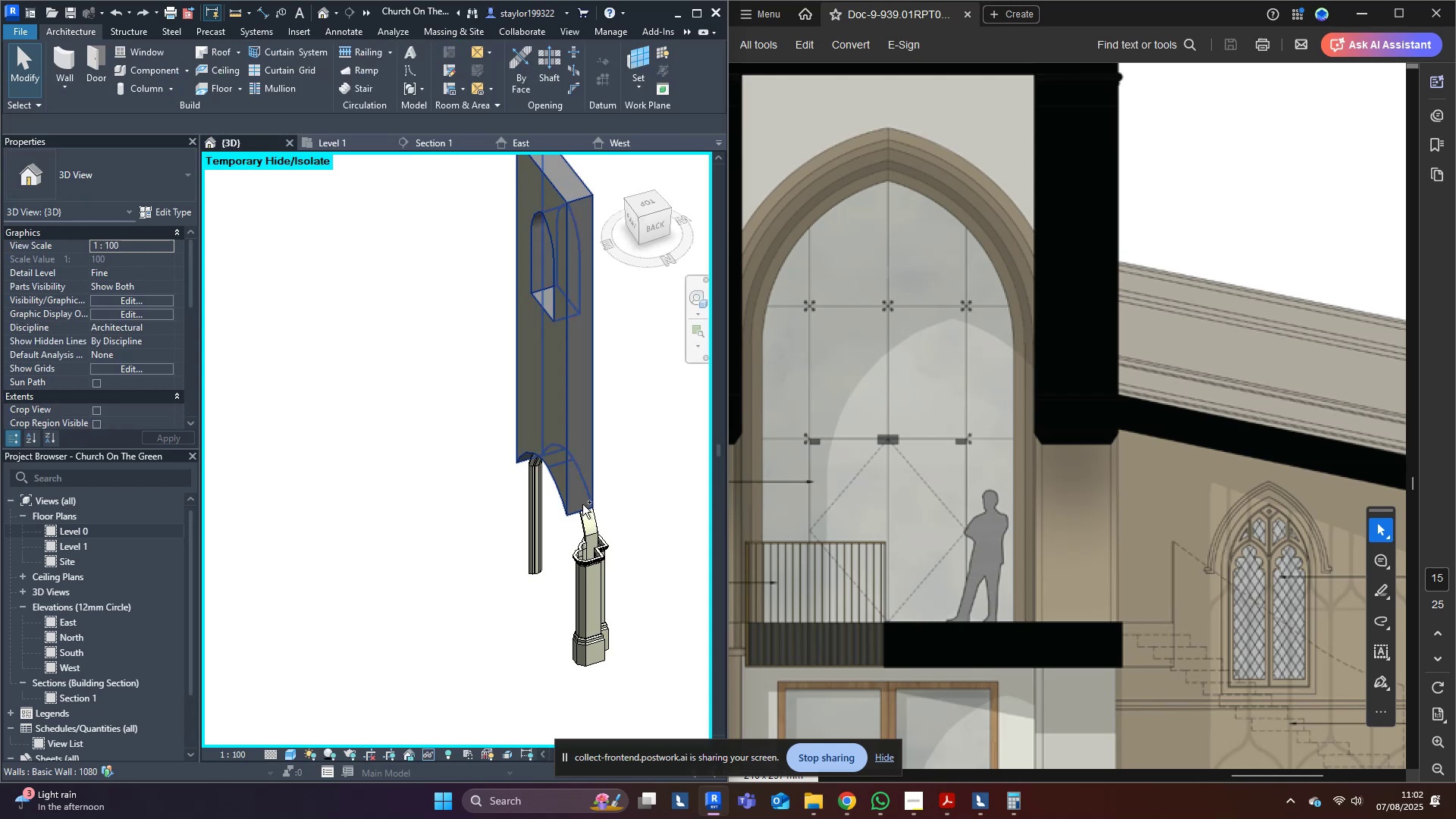 
key(Control+Z)
 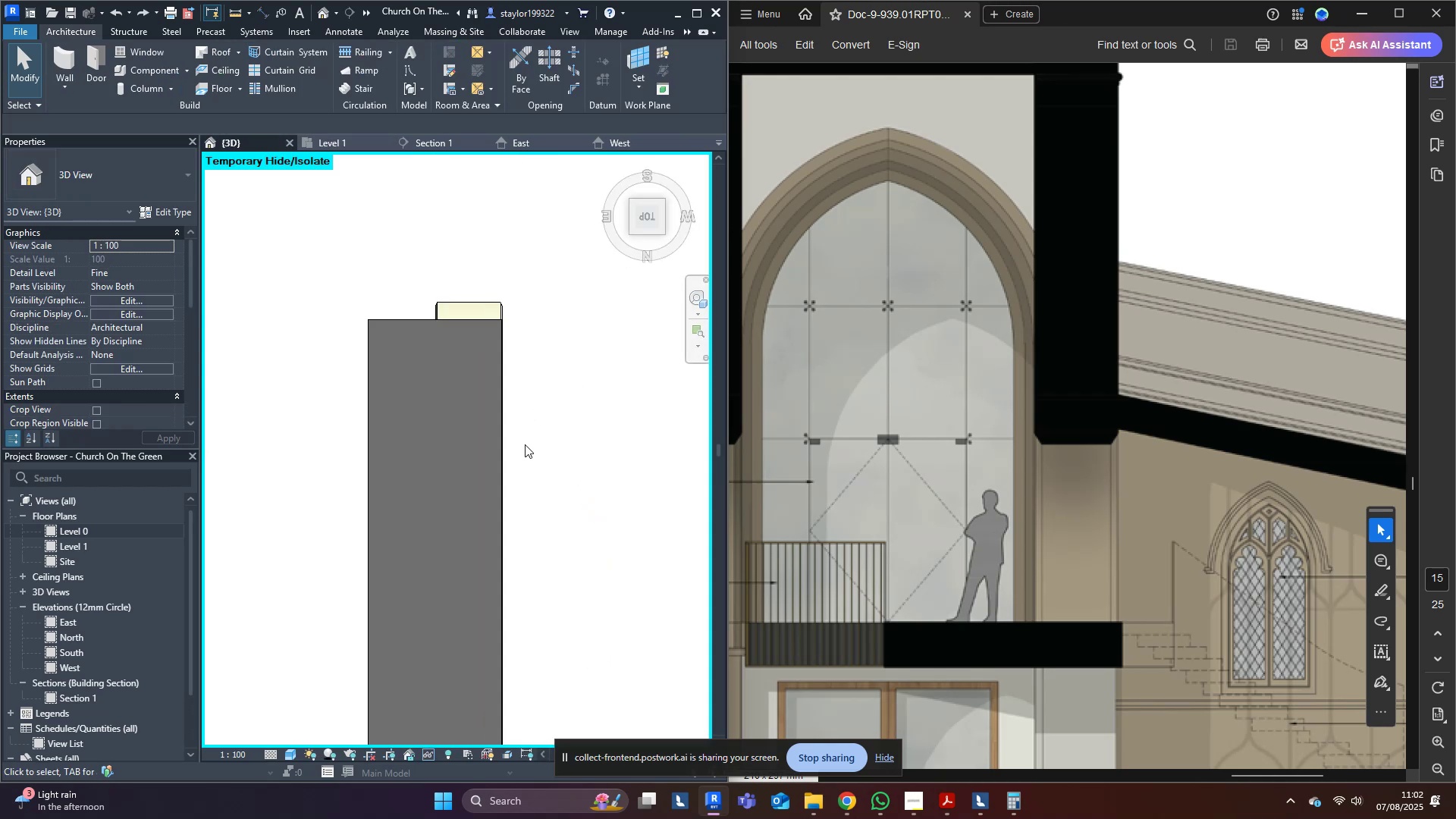 
type(wf)
 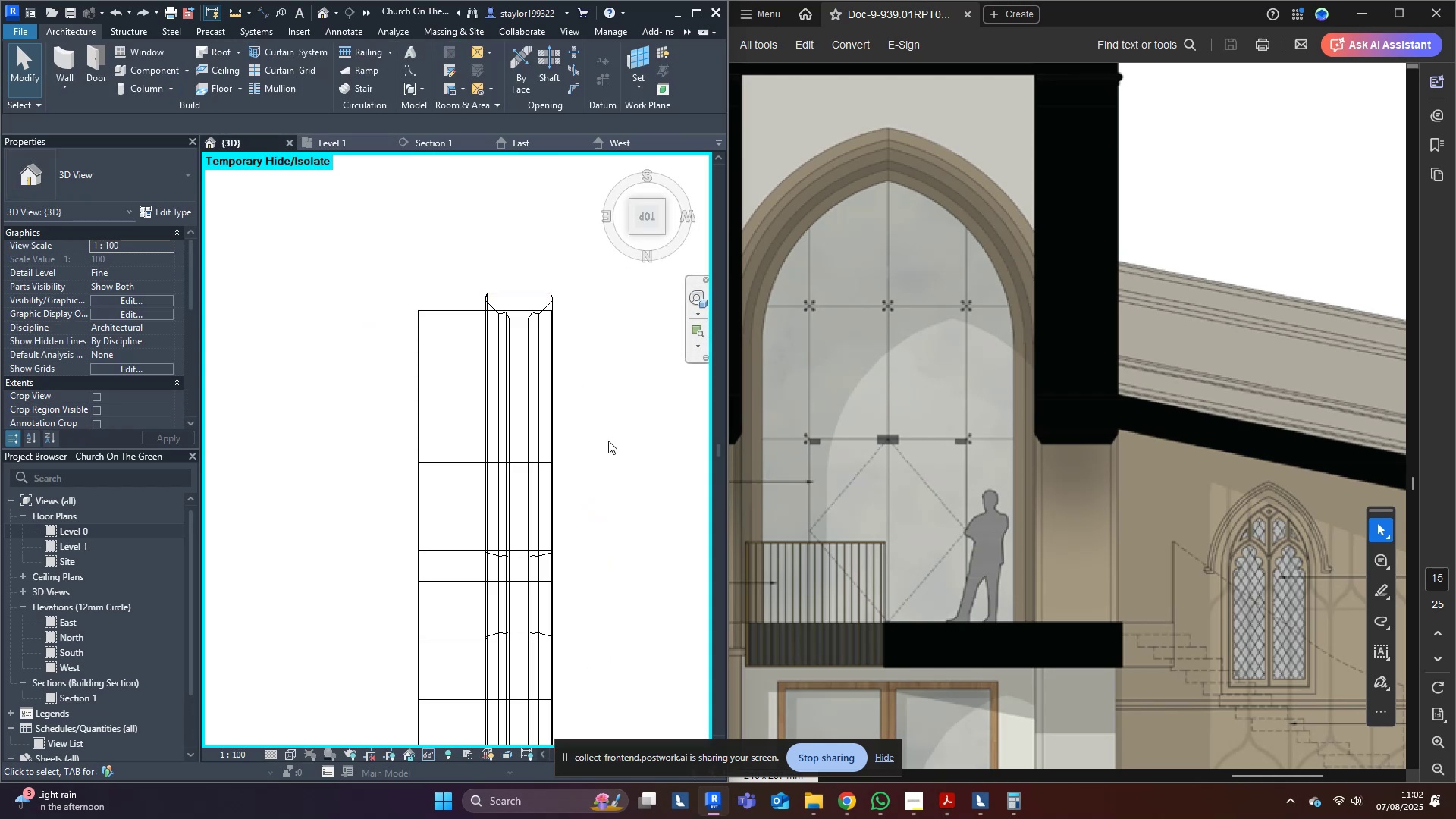 
left_click([608, 441])
 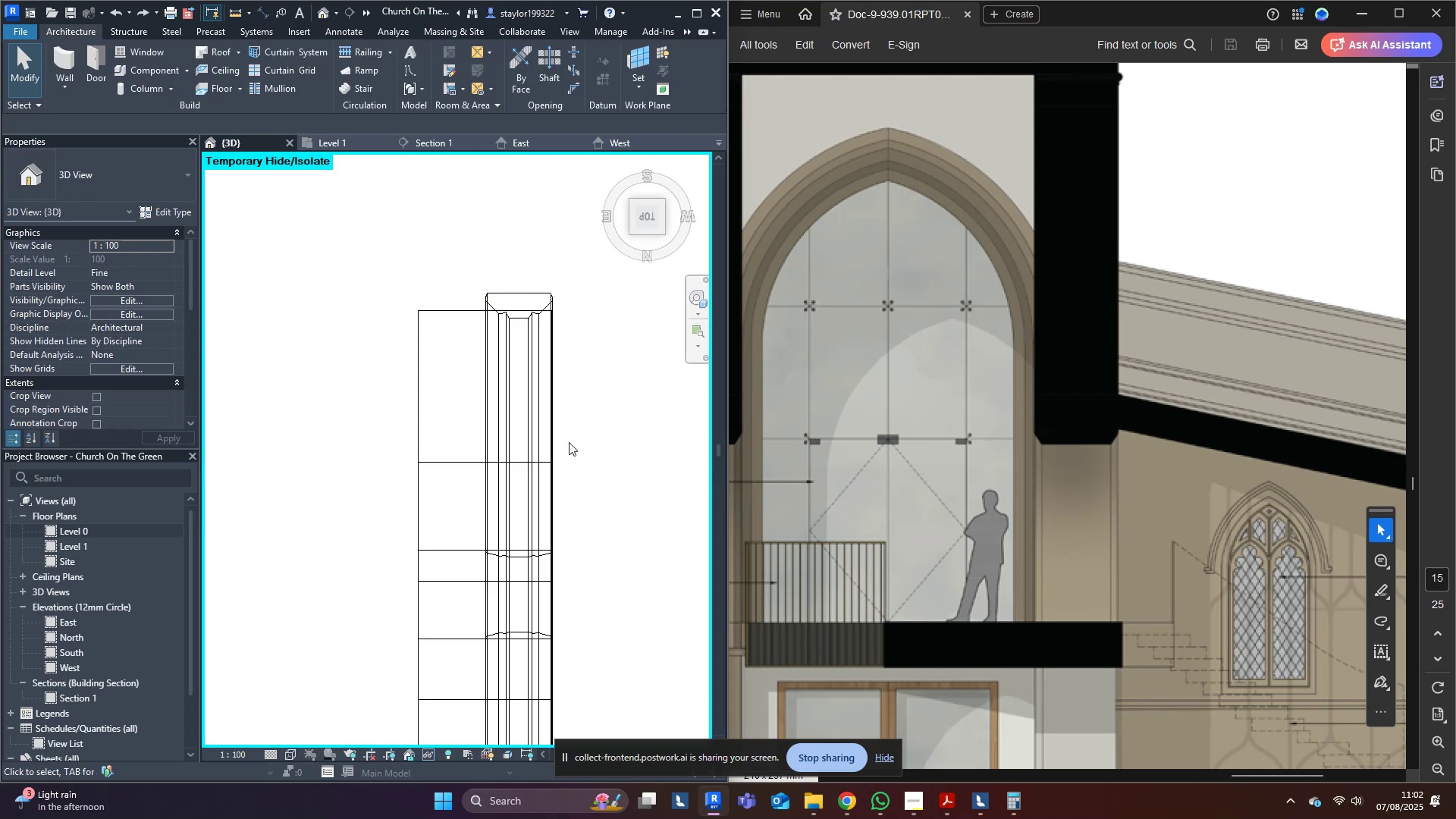 
scroll: coordinate [565, 444], scroll_direction: down, amount: 3.0
 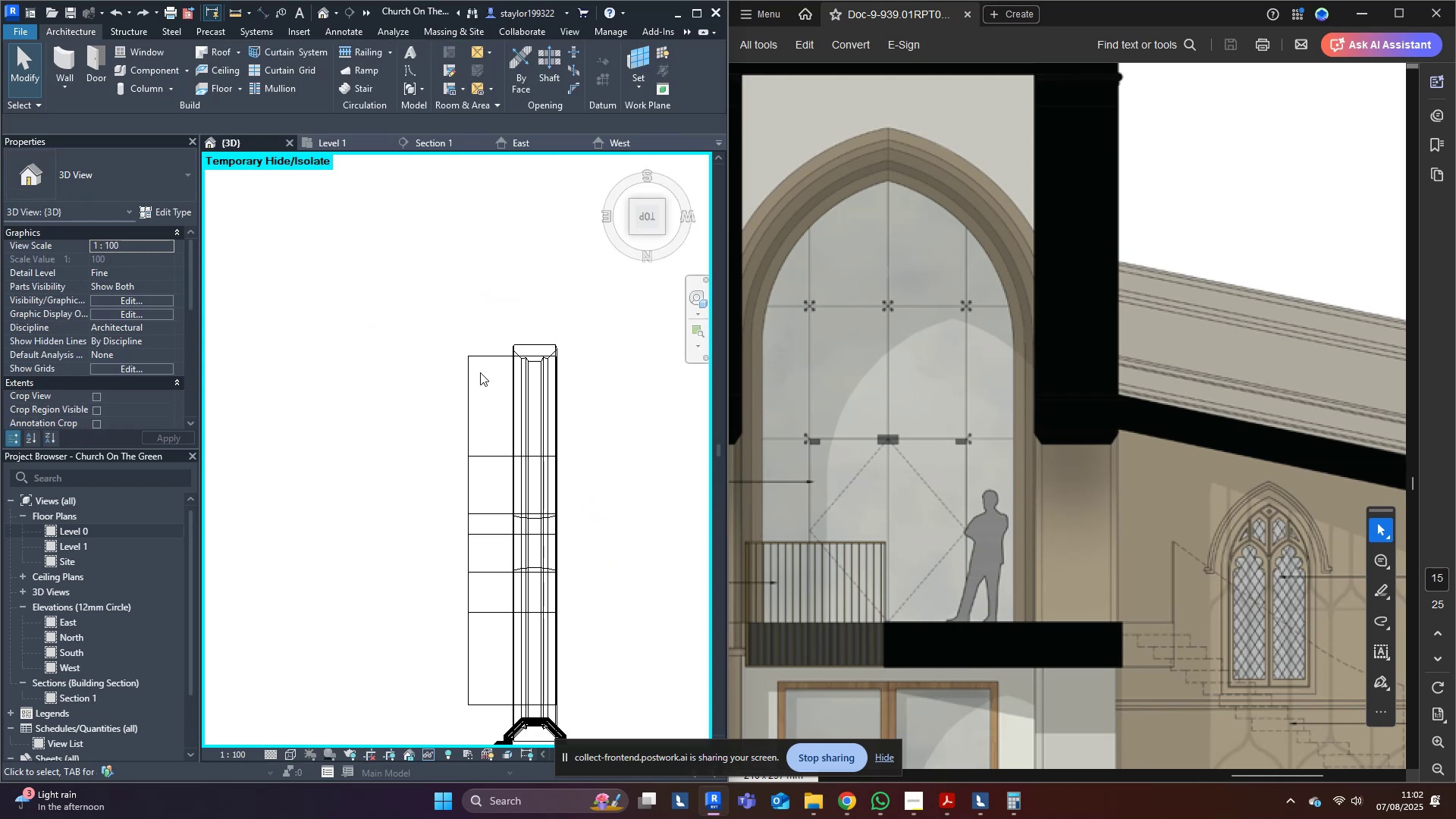 
type(sd)
 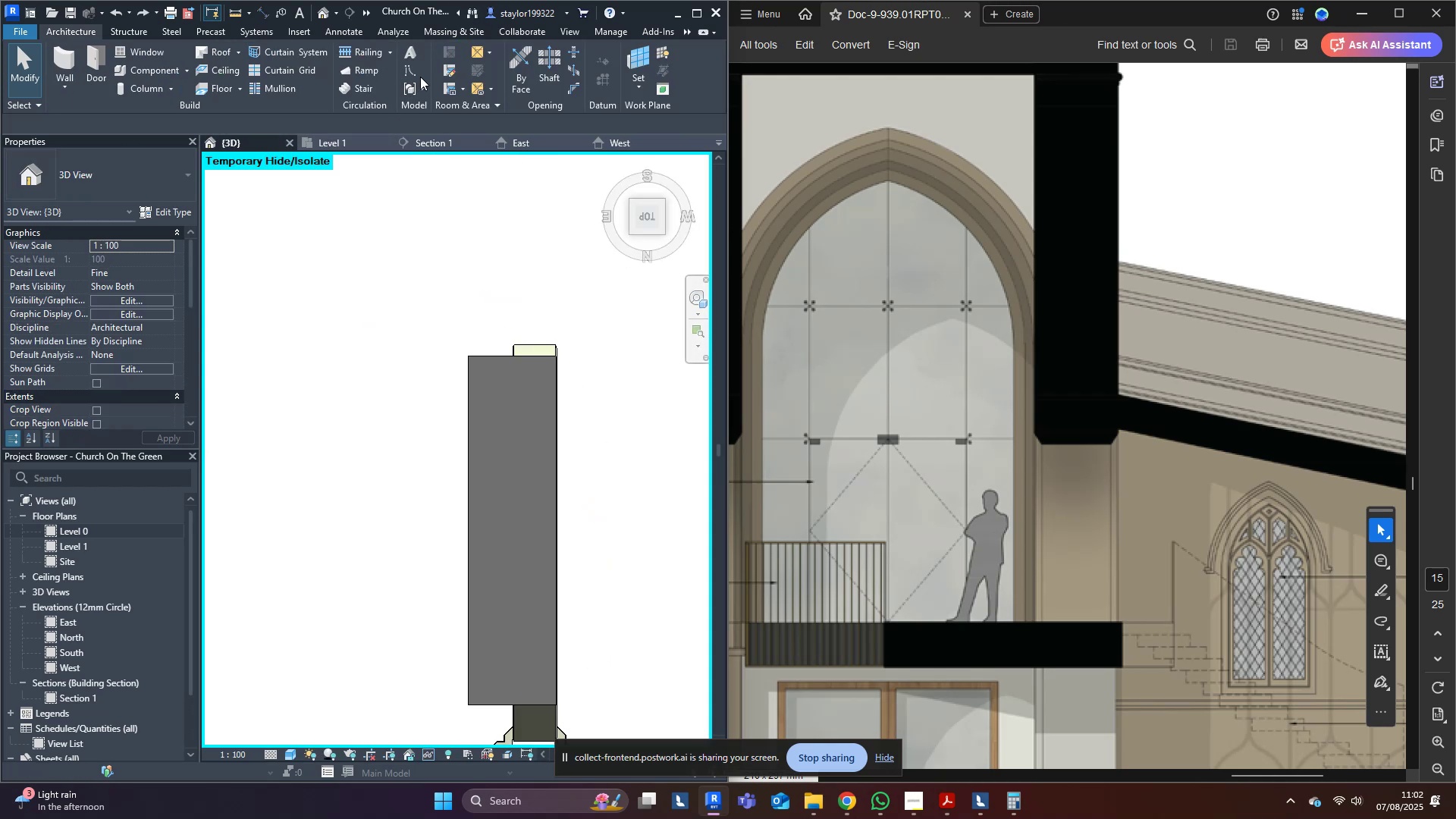 
left_click([410, 74])
 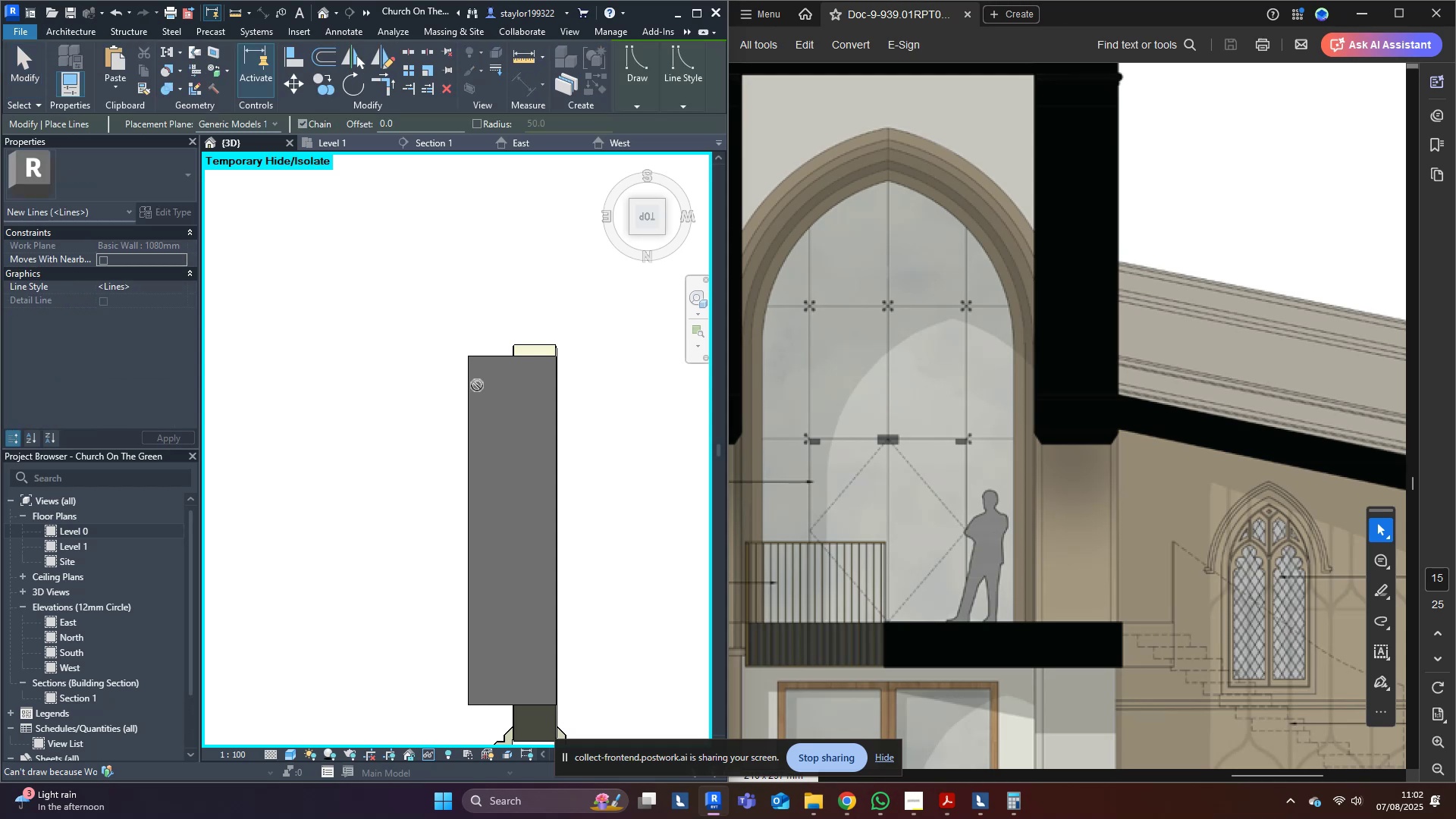 
key(Escape)
 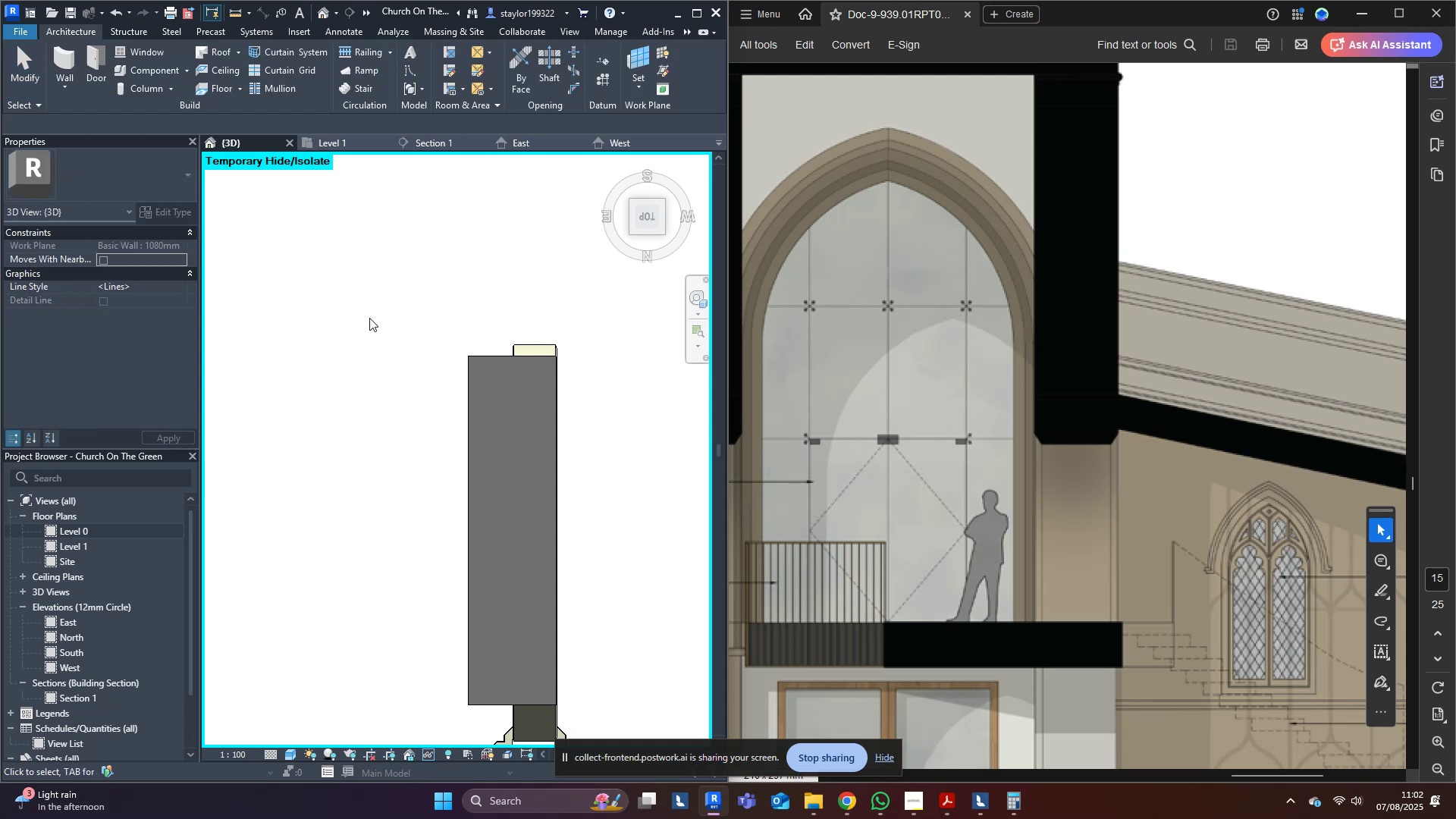 
key(Escape)
 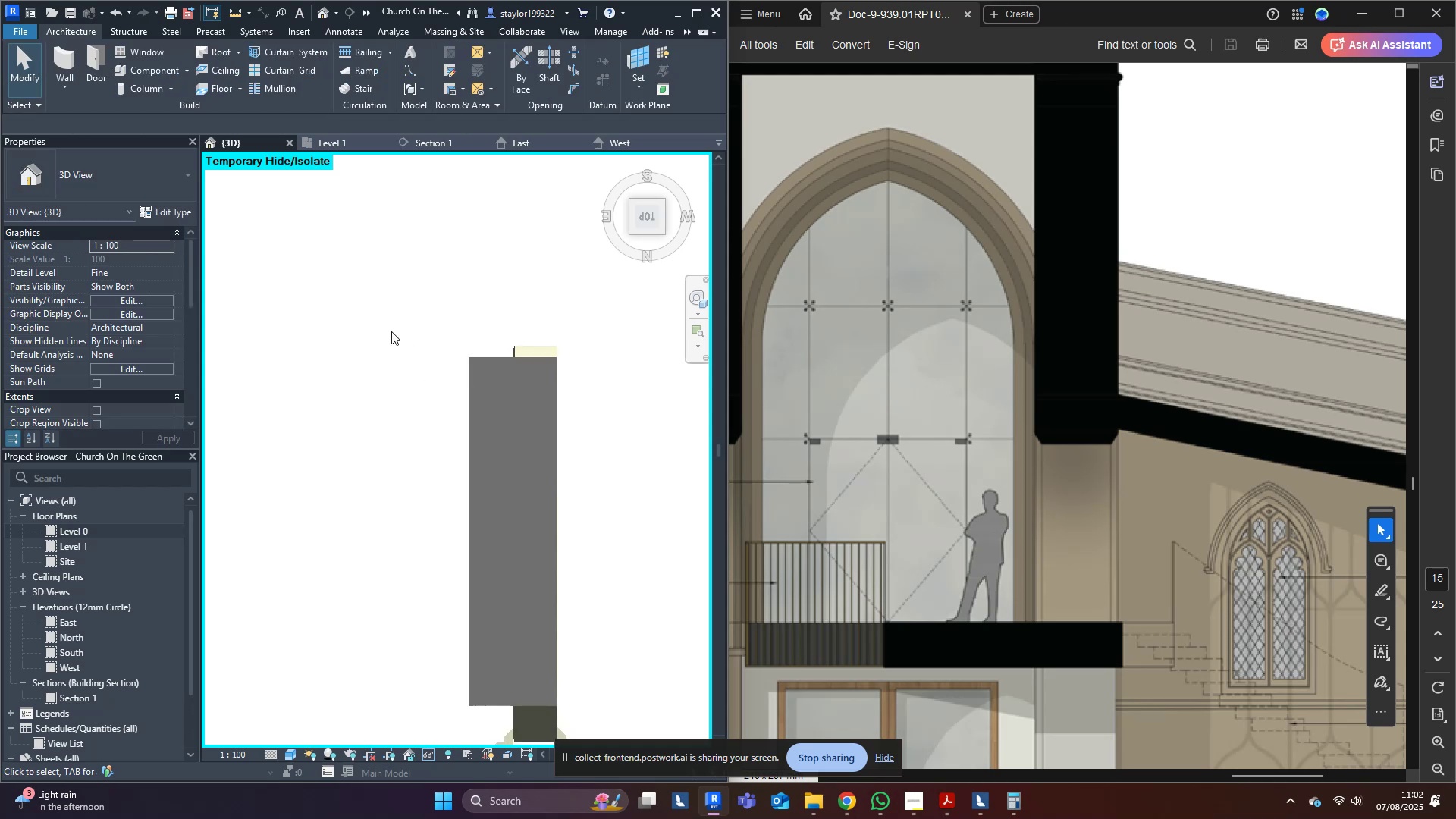 
key(Escape)
 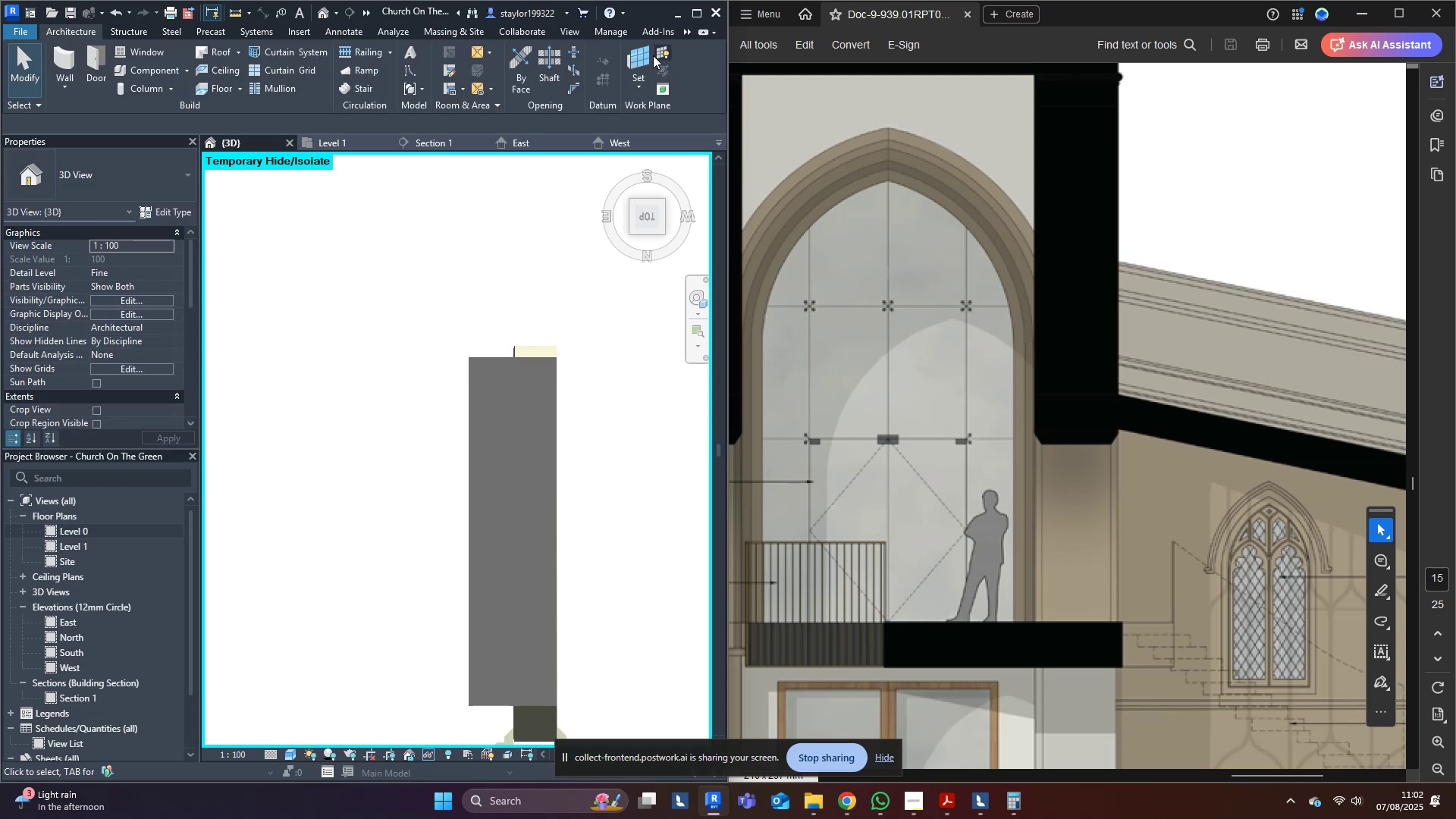 
left_click([634, 48])
 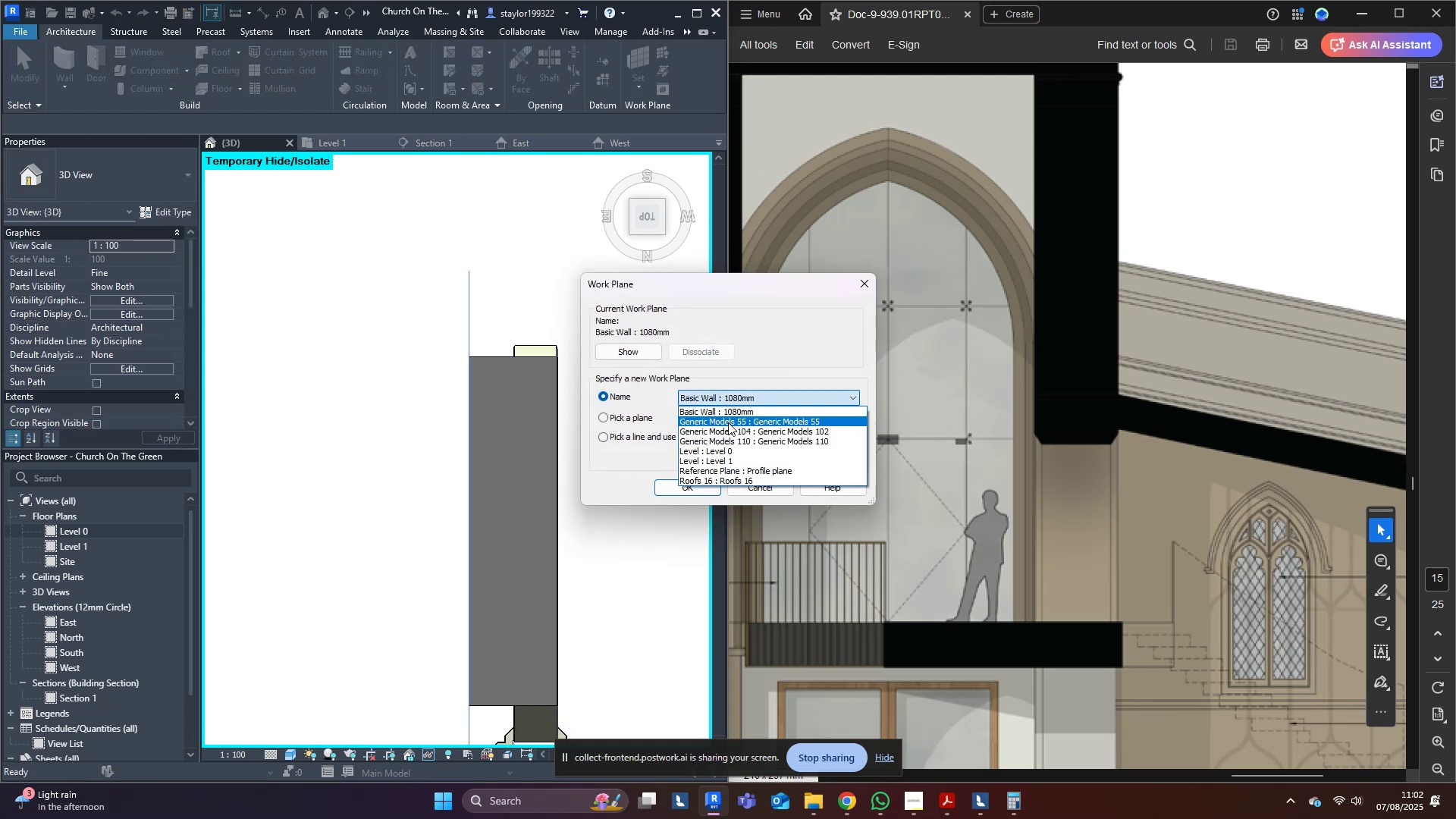 
left_click([721, 450])
 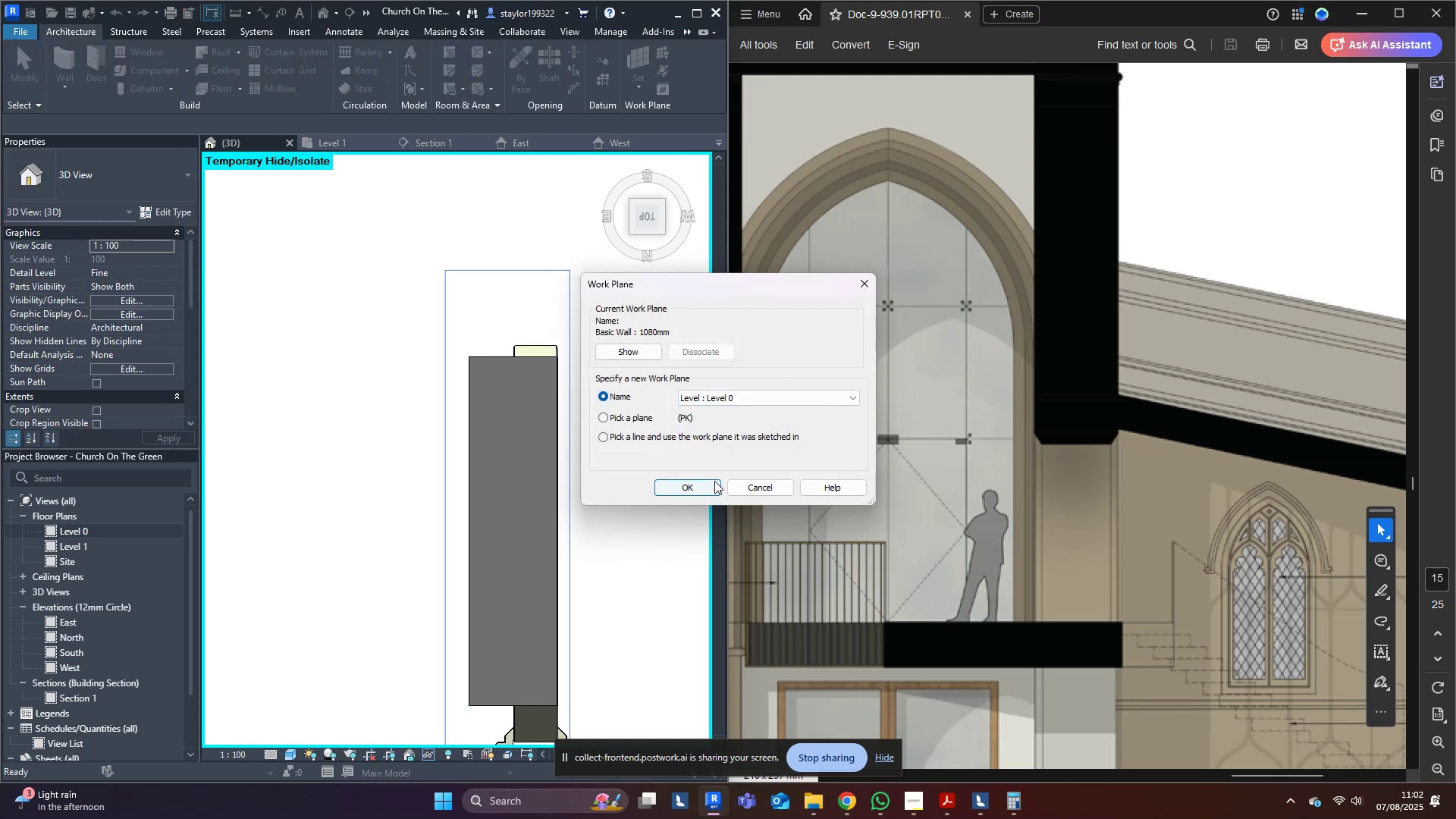 
left_click([709, 486])
 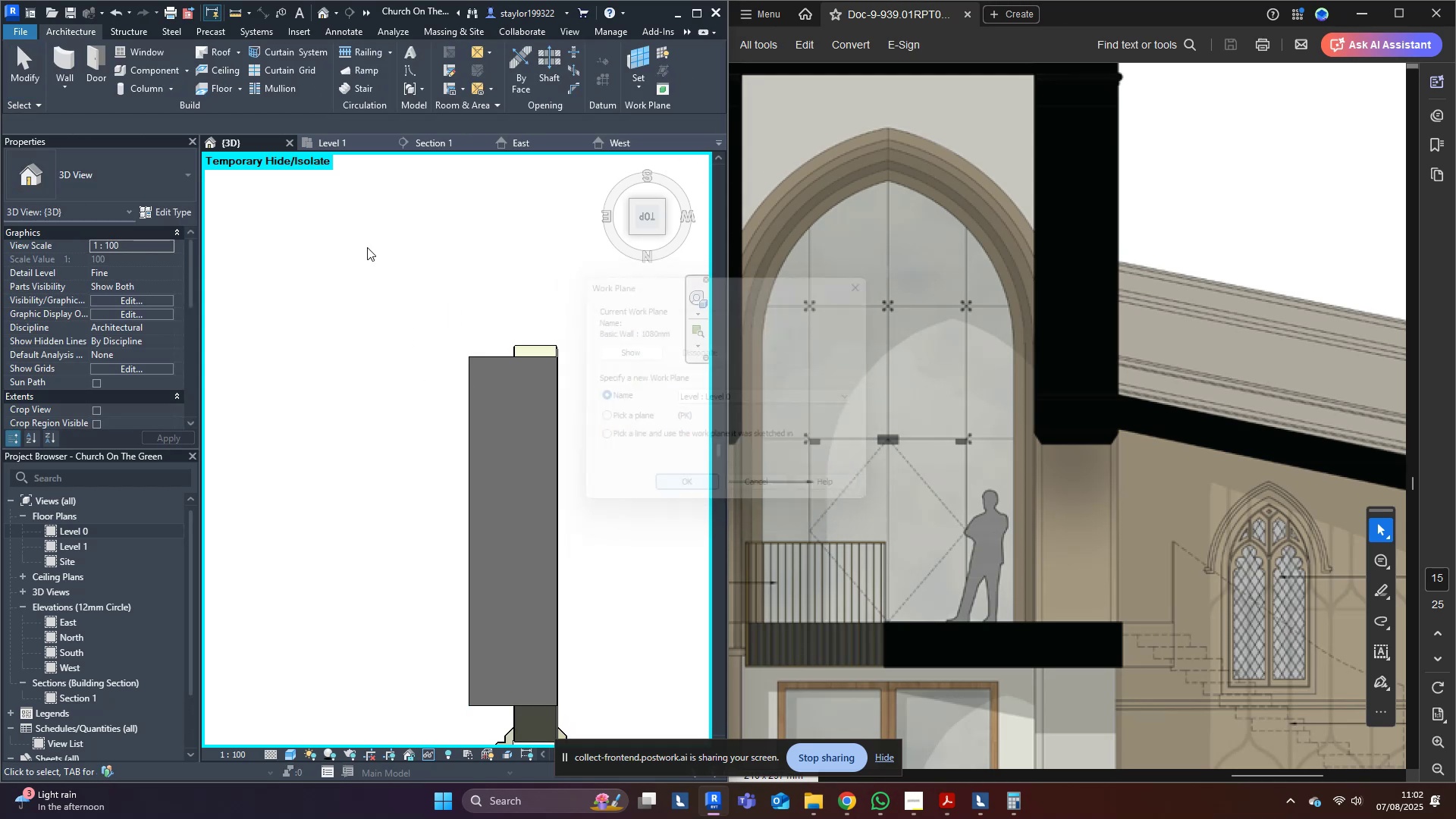 
middle_click([367, 247])
 